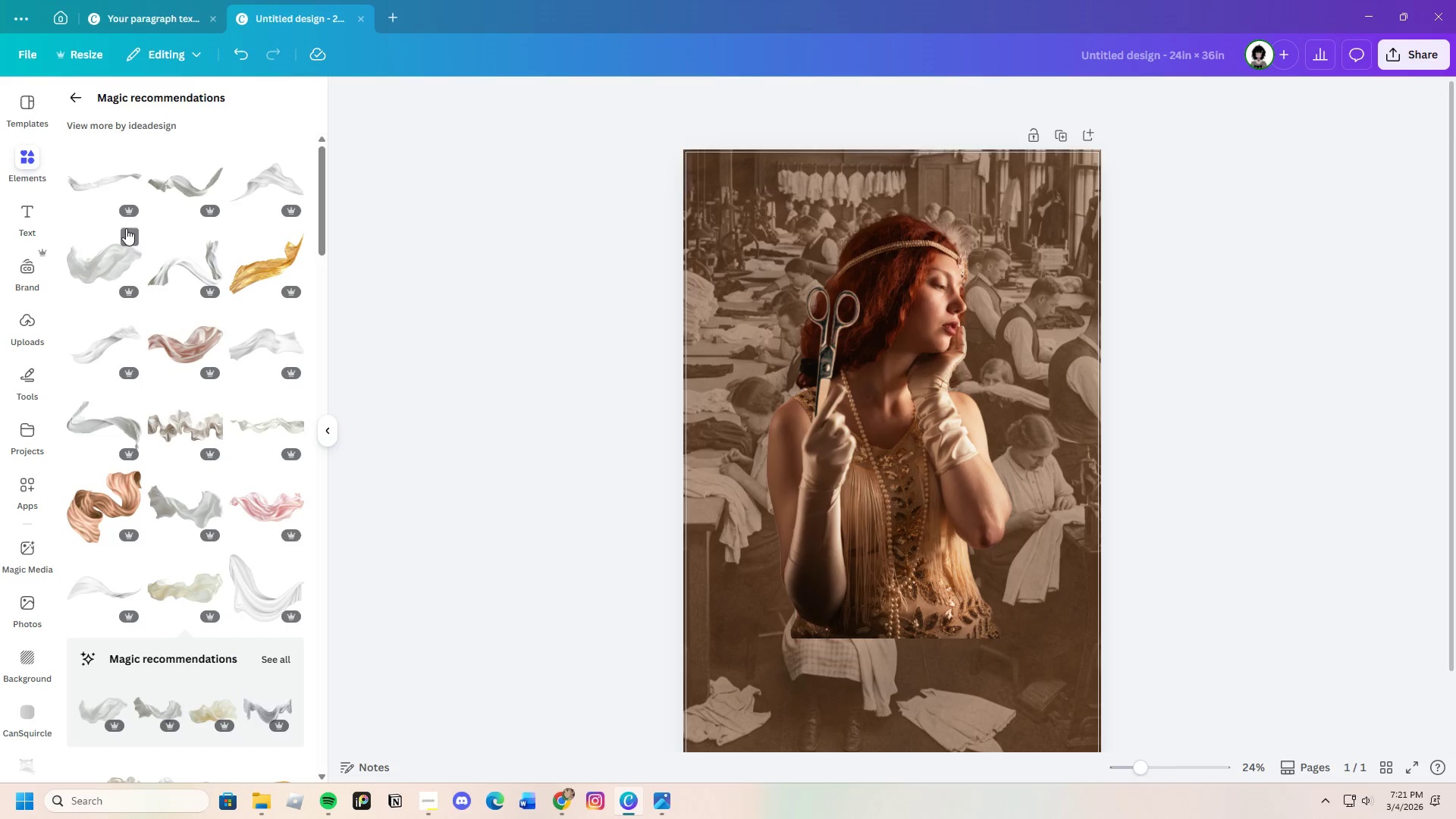 
mouse_move([131, 230])
 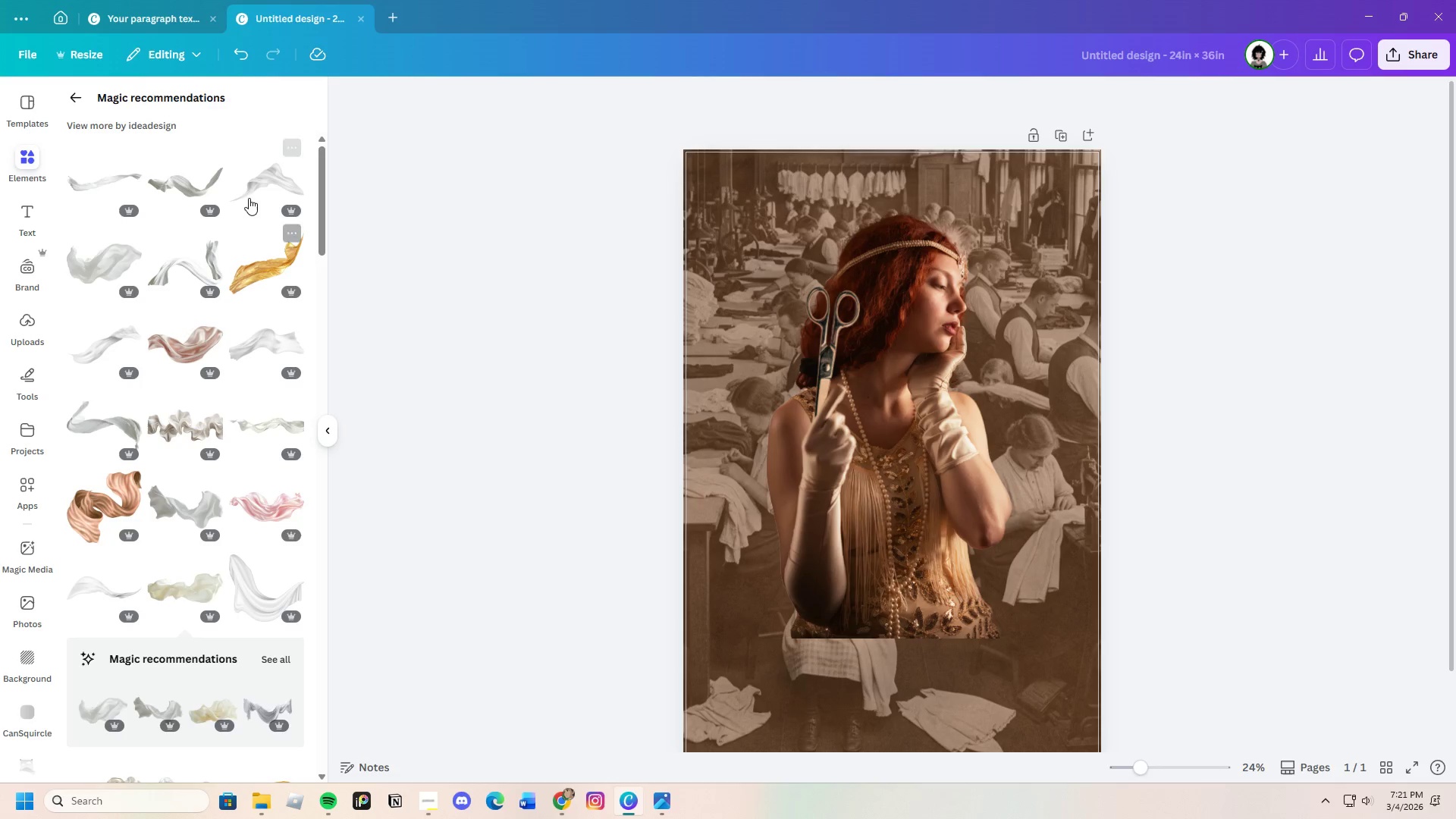 
left_click([249, 190])
 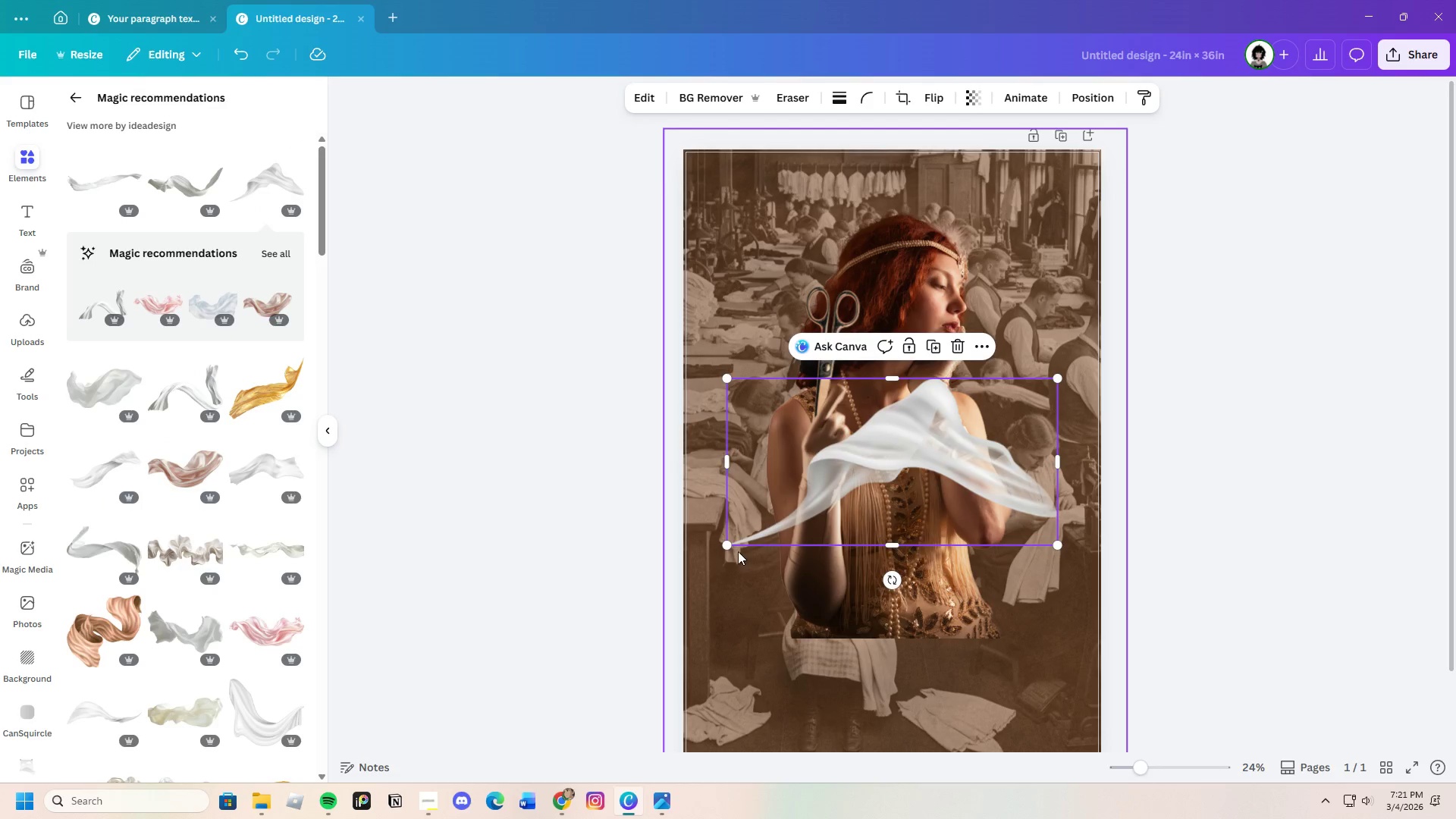 
left_click_drag(start_coordinate=[729, 543], to_coordinate=[556, 647])
 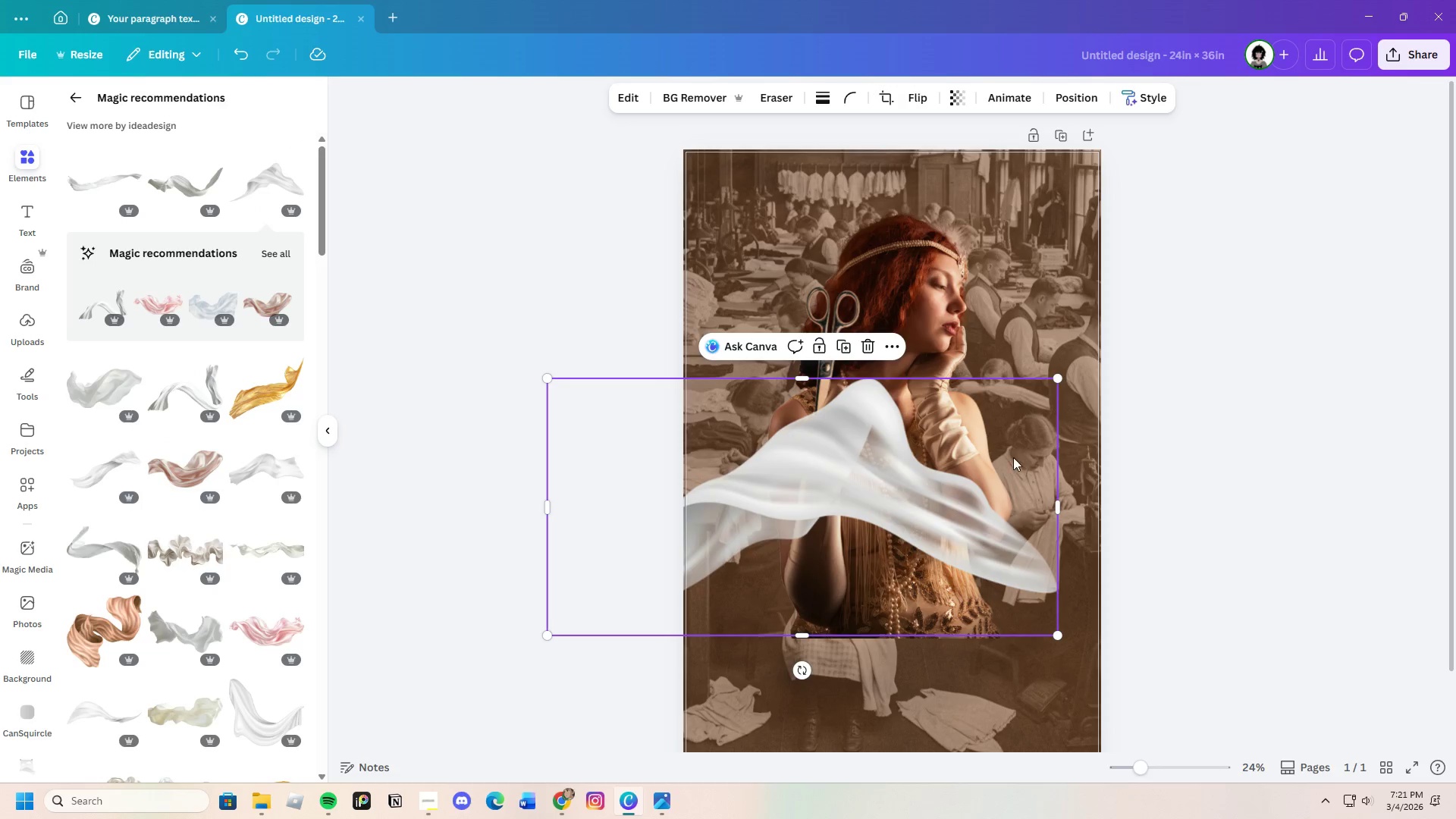 
left_click_drag(start_coordinate=[1015, 457], to_coordinate=[1195, 570])
 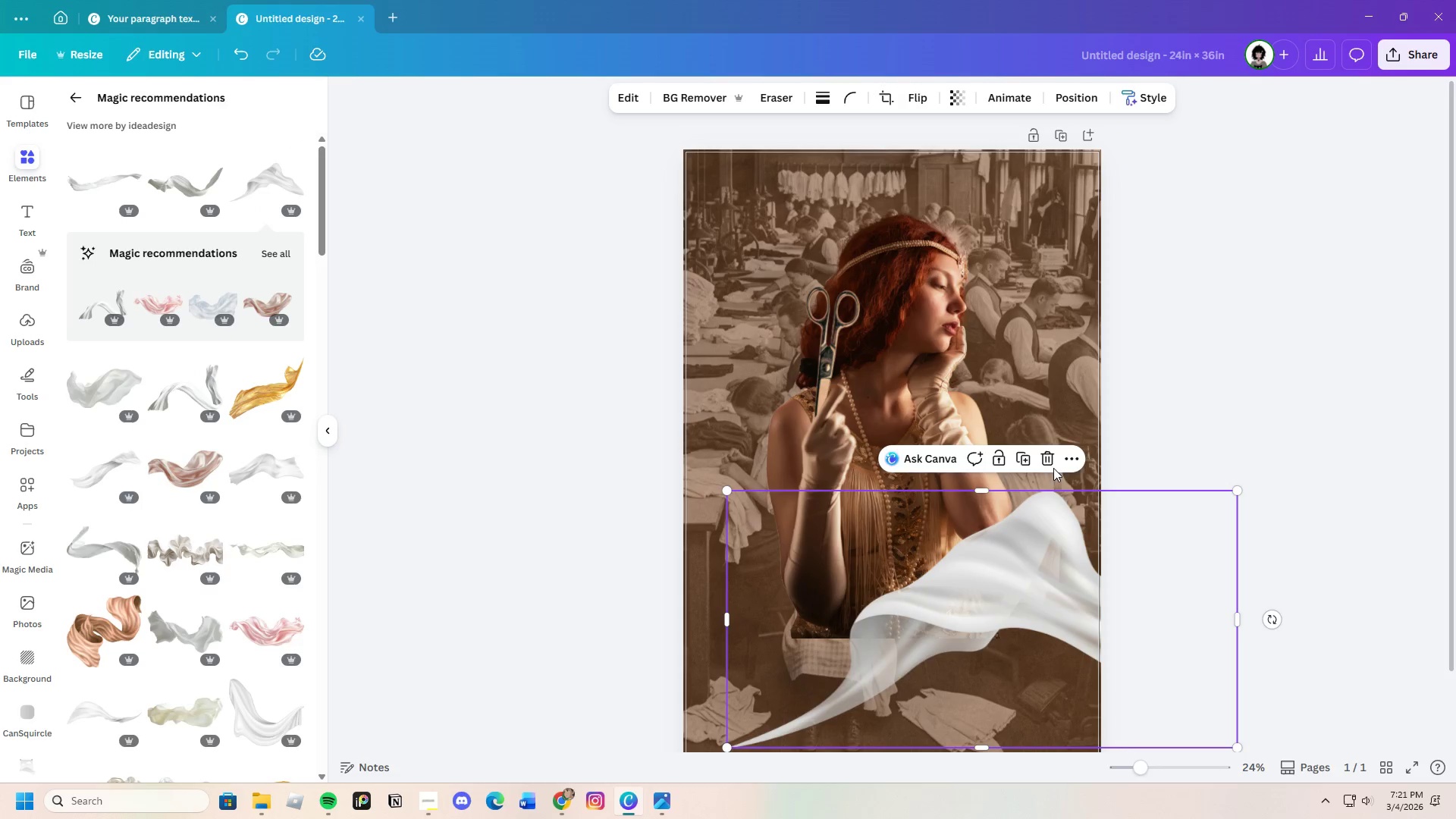 
left_click([1044, 460])
 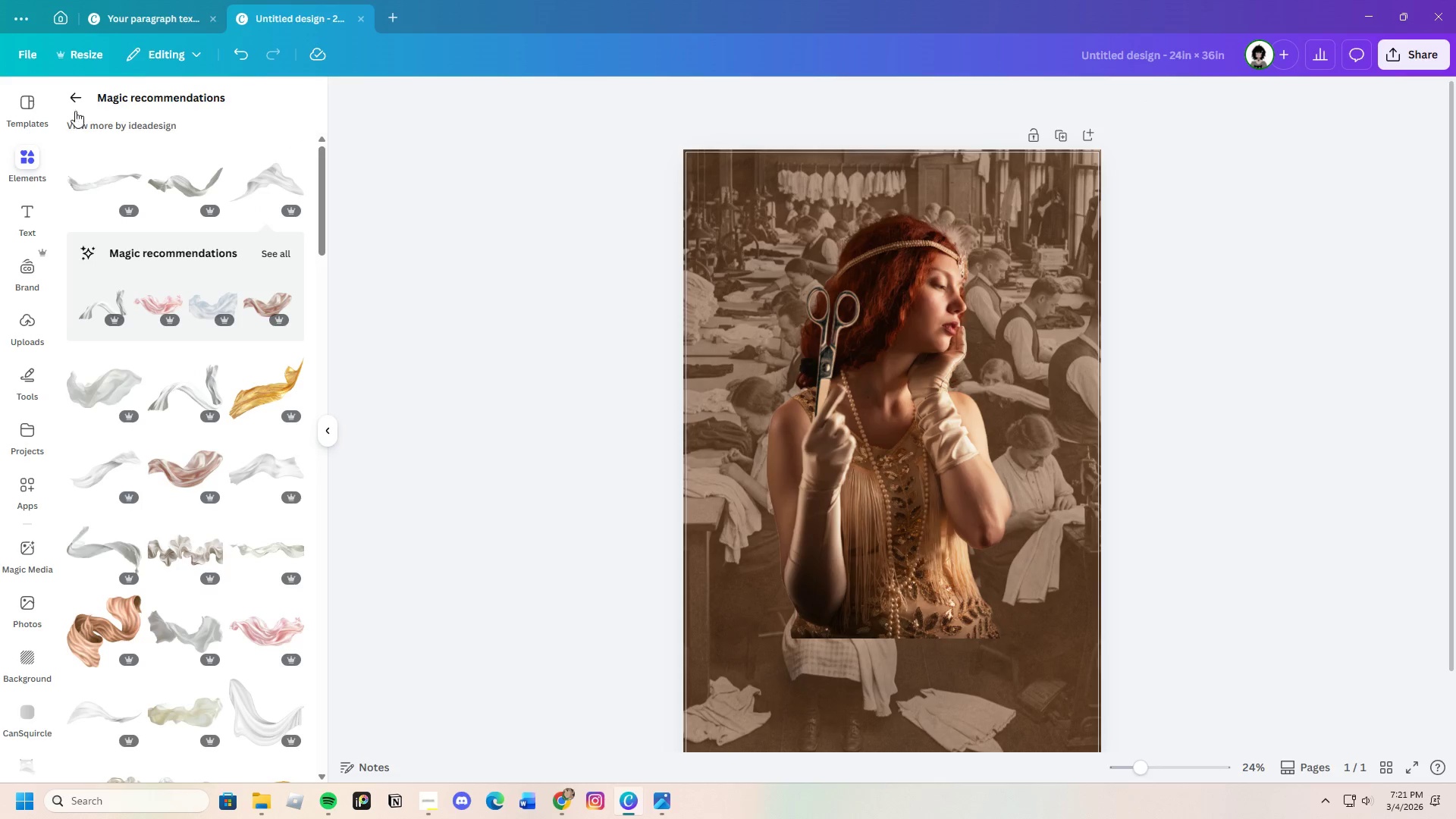 
left_click([75, 99])
 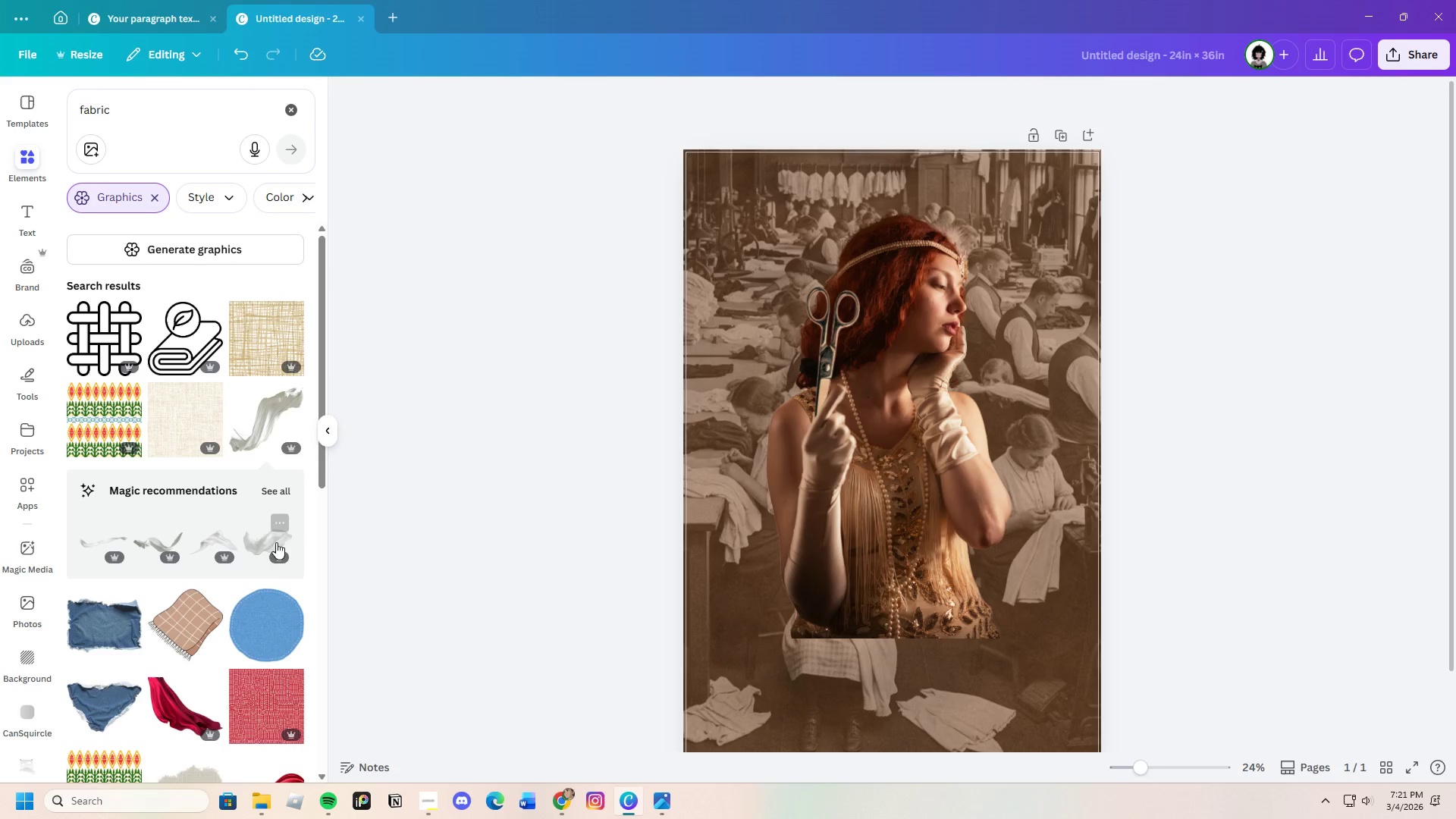 
scroll: coordinate [252, 623], scroll_direction: down, amount: 25.0
 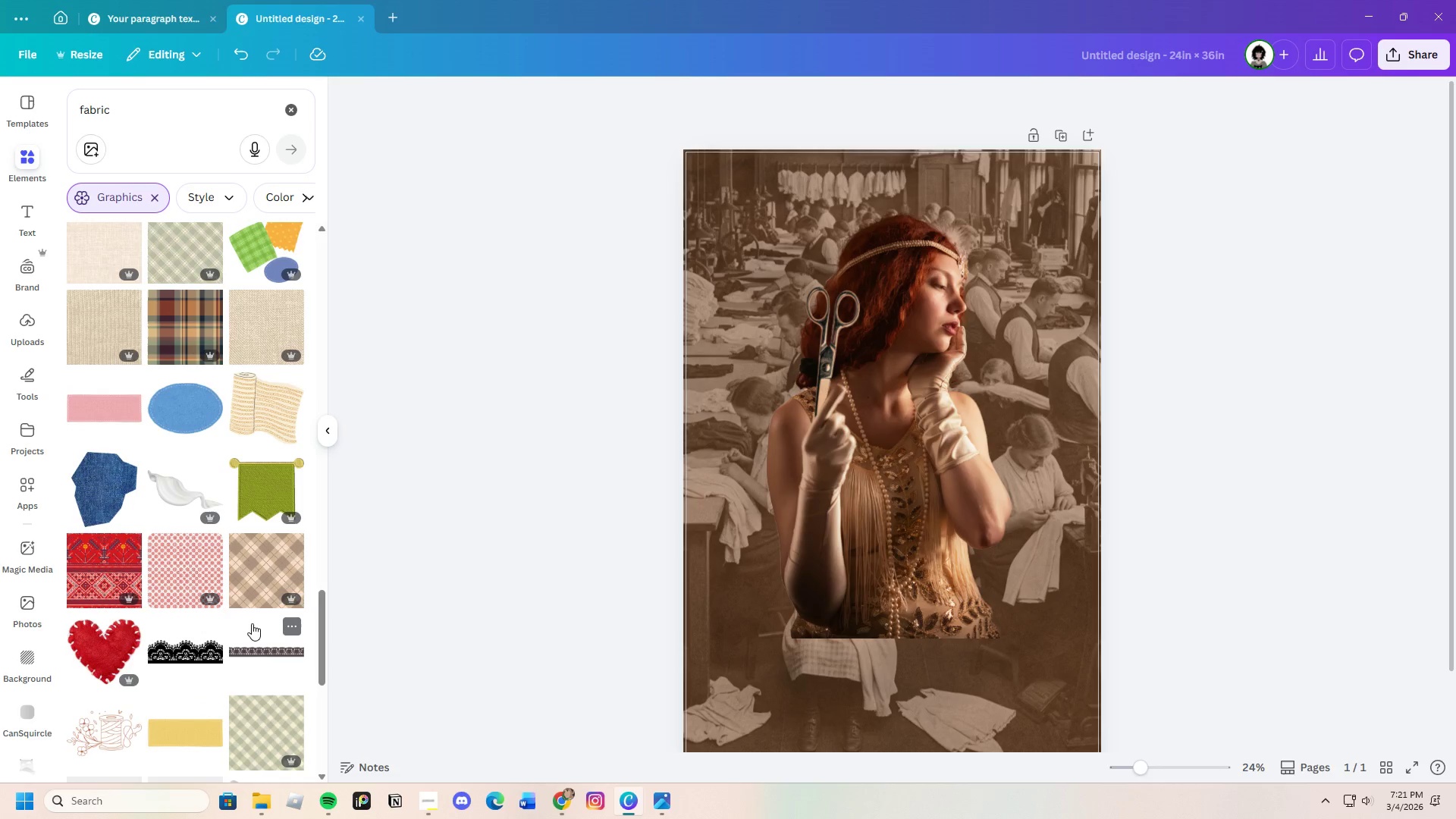 
scroll: coordinate [240, 626], scroll_direction: down, amount: 28.0
 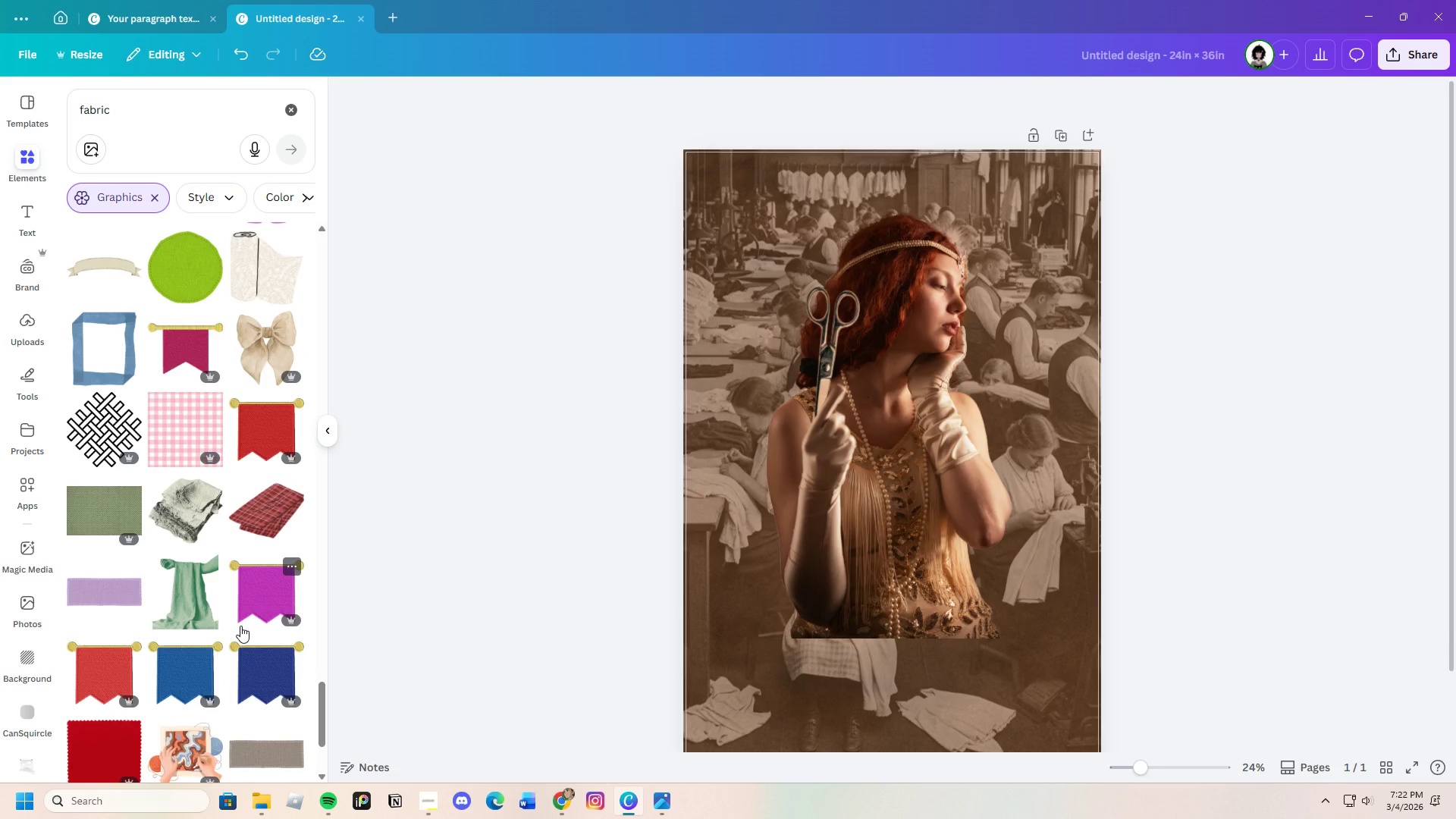 
scroll: coordinate [240, 626], scroll_direction: down, amount: 13.0
 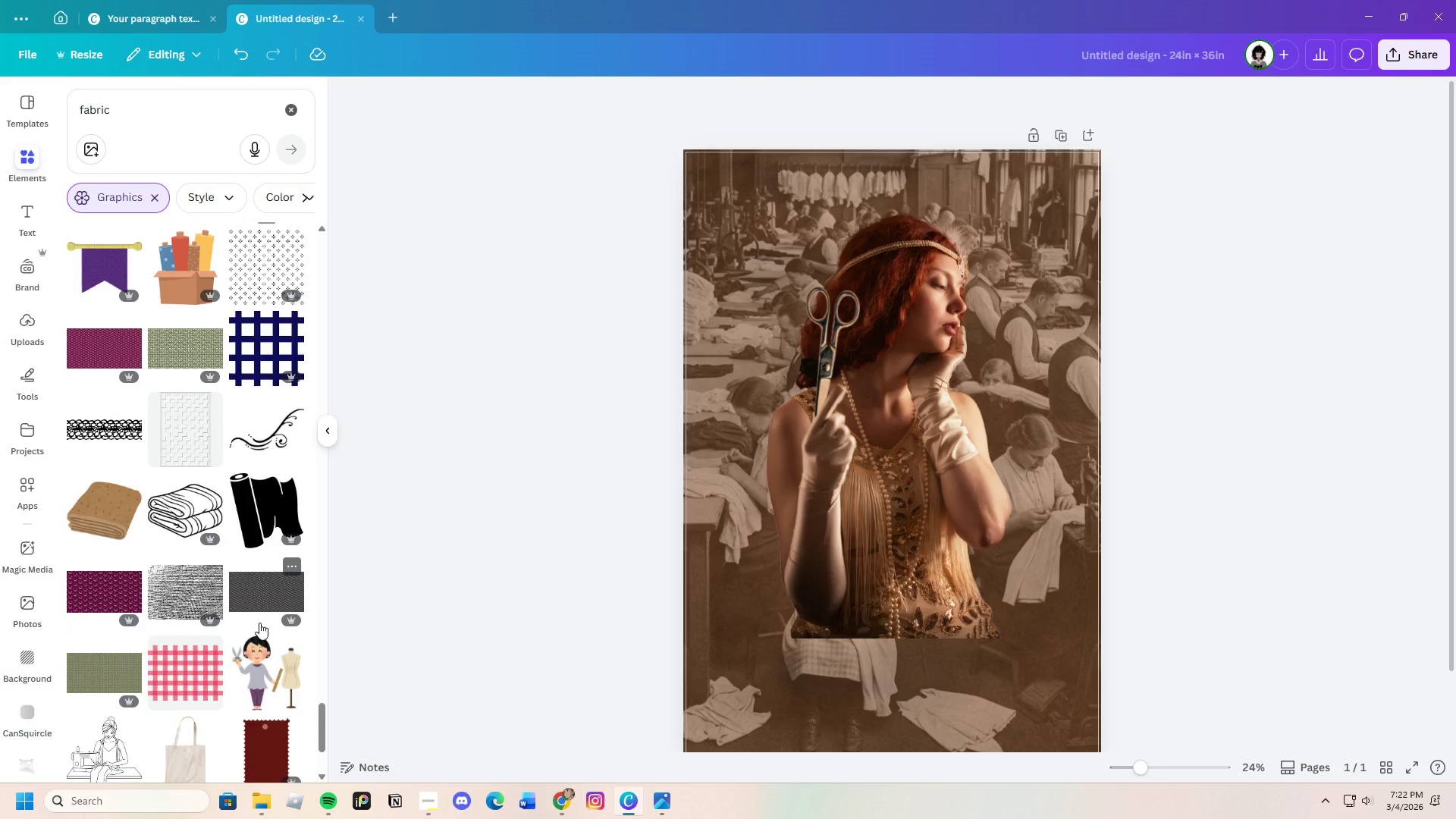 
wait(31.19)
 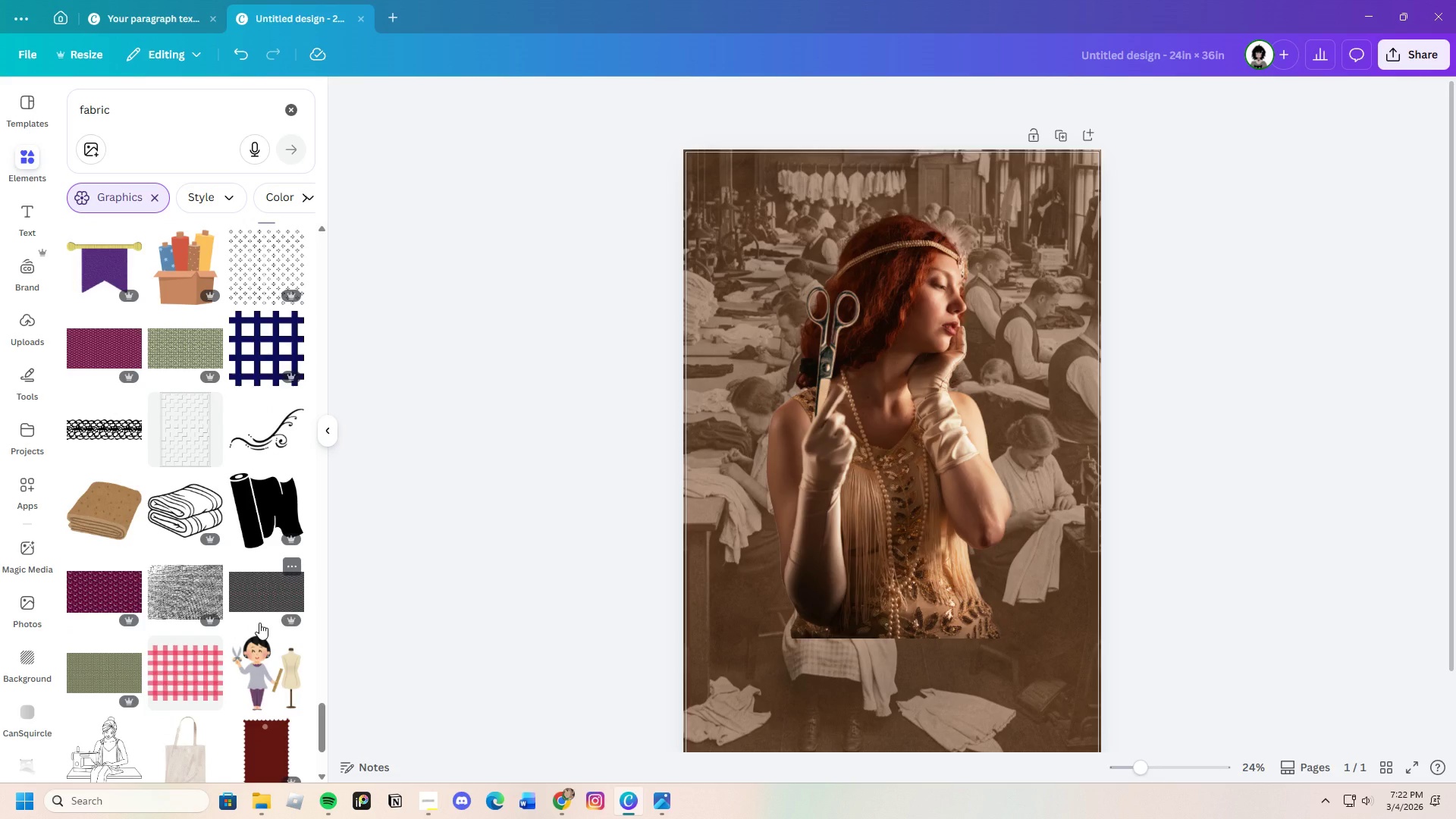 
left_click_drag(start_coordinate=[121, 113], to_coordinate=[9, 113])
 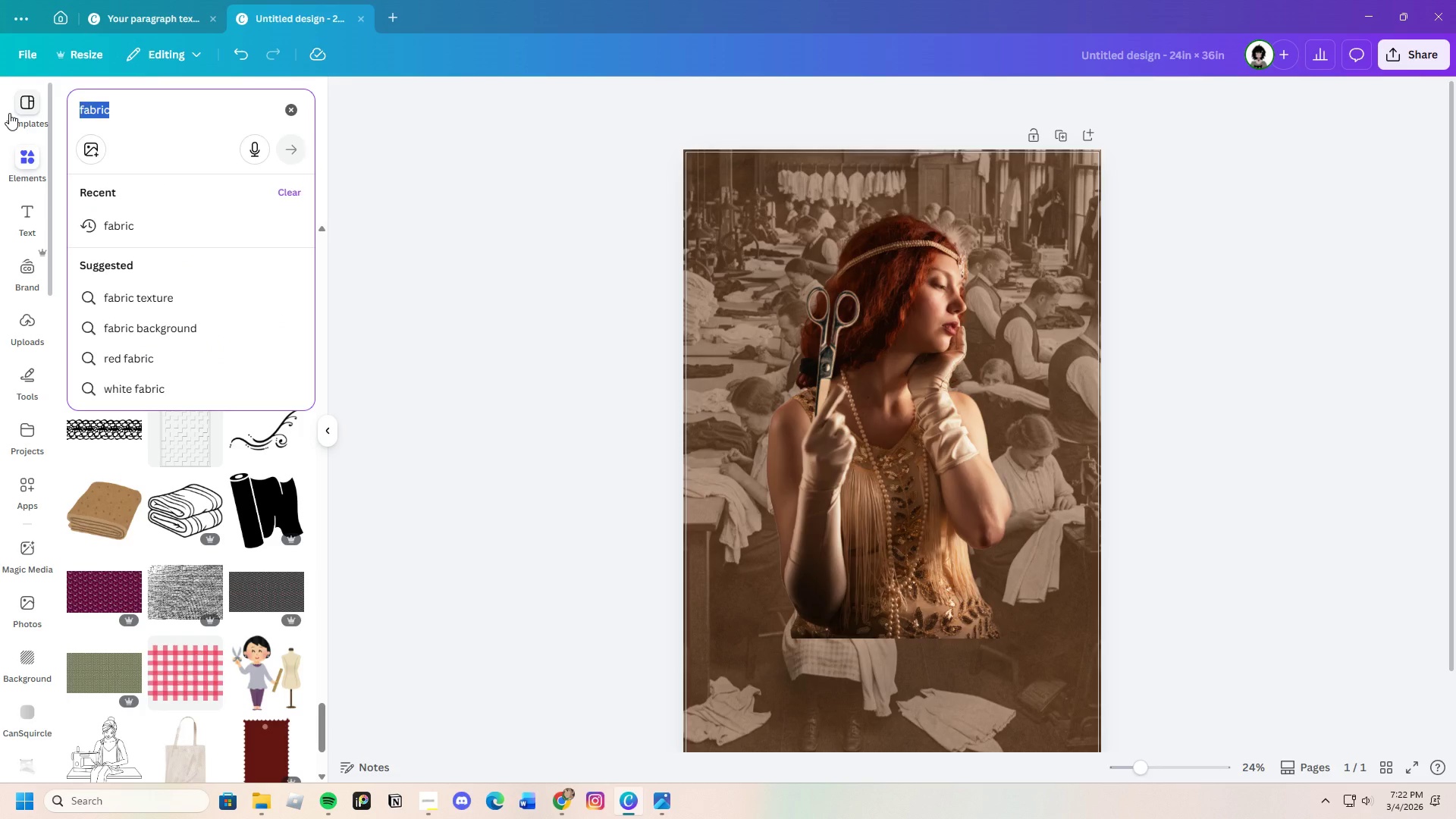 
key(Backspace)
type(hand)
key(Backspace)
key(Backspace)
key(Backspace)
key(Backspace)
key(Backspace)
key(Backspace)
type(dirty hand )
 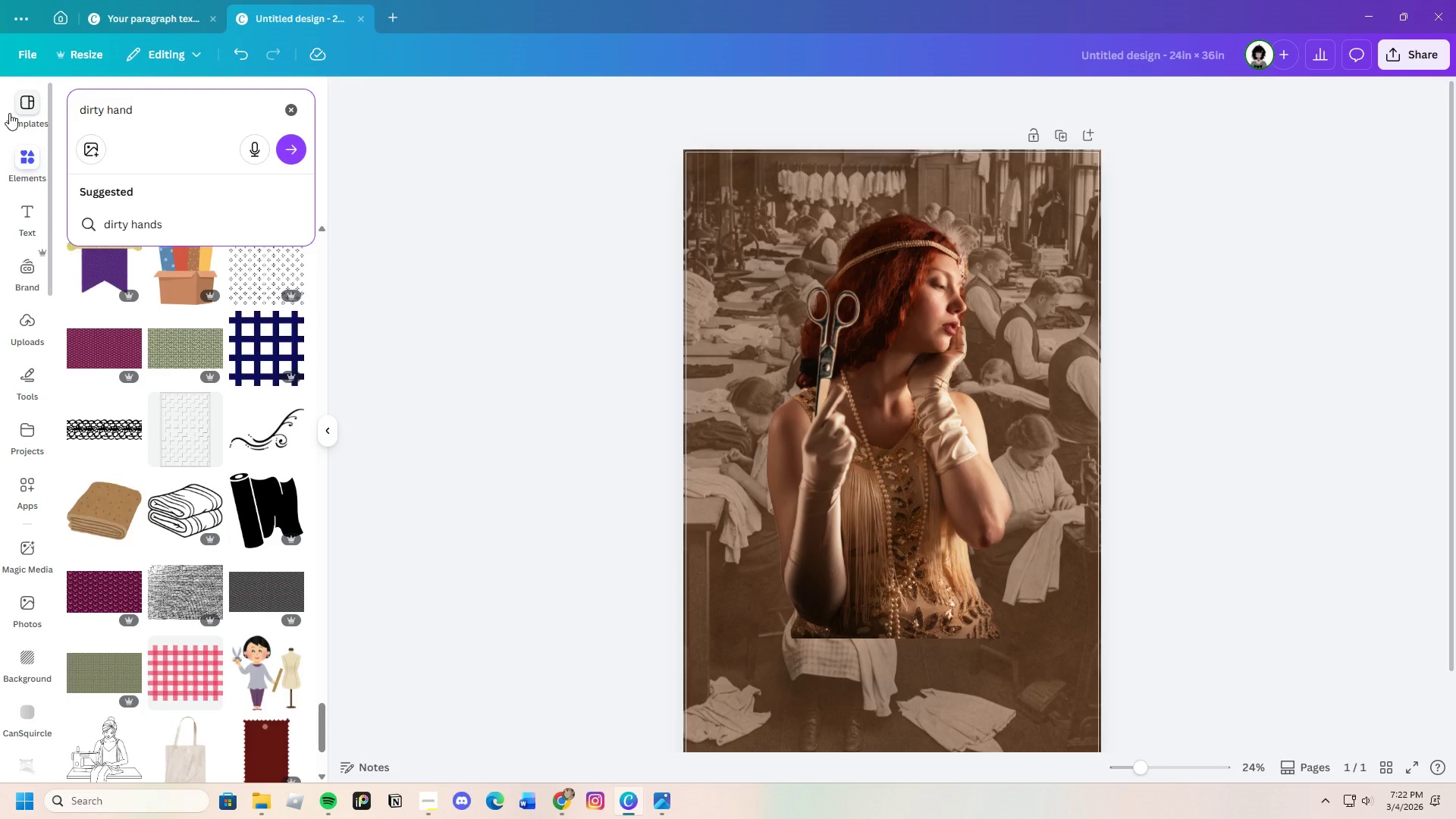 
key(Enter)
 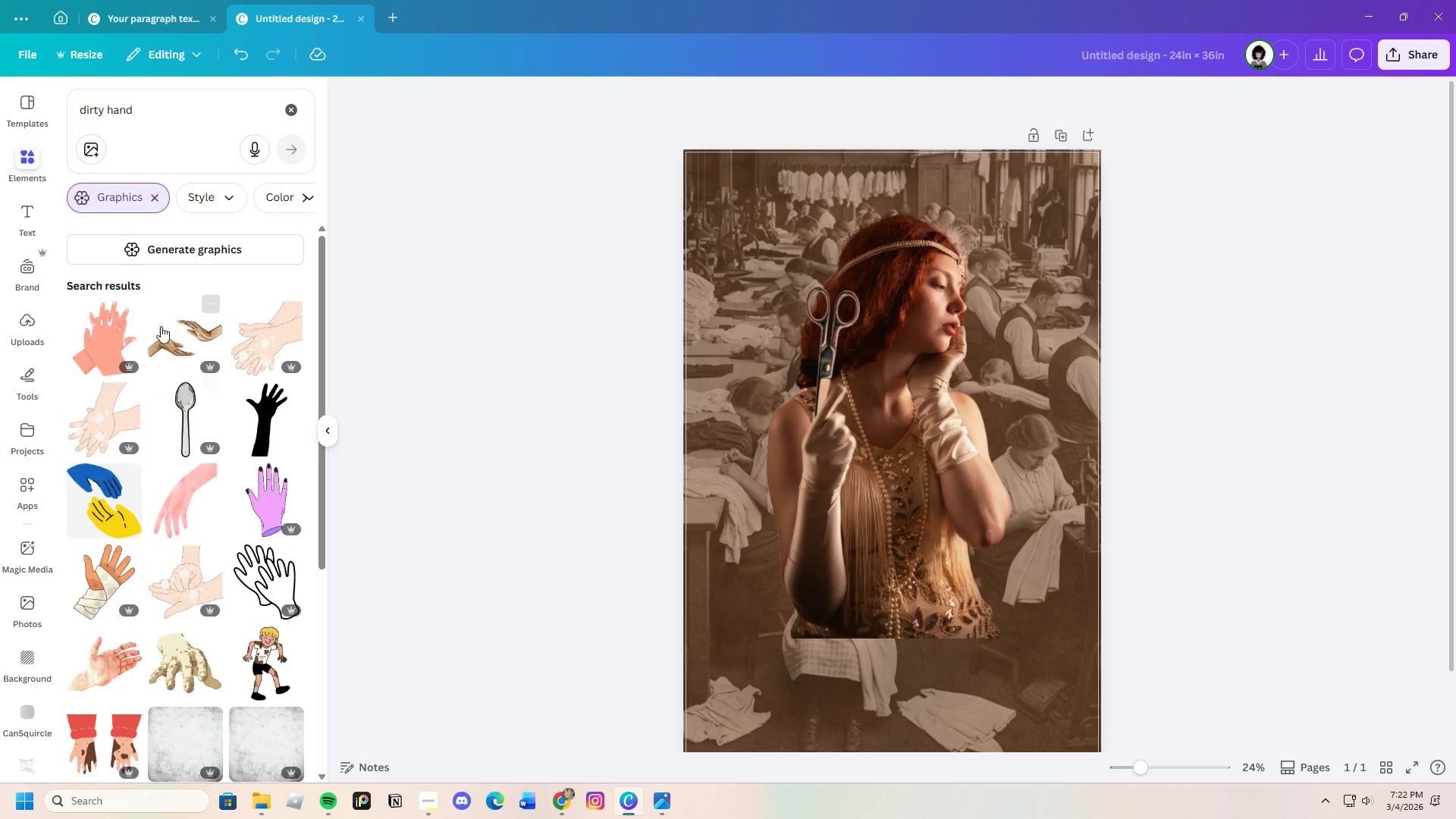 
left_click([152, 196])
 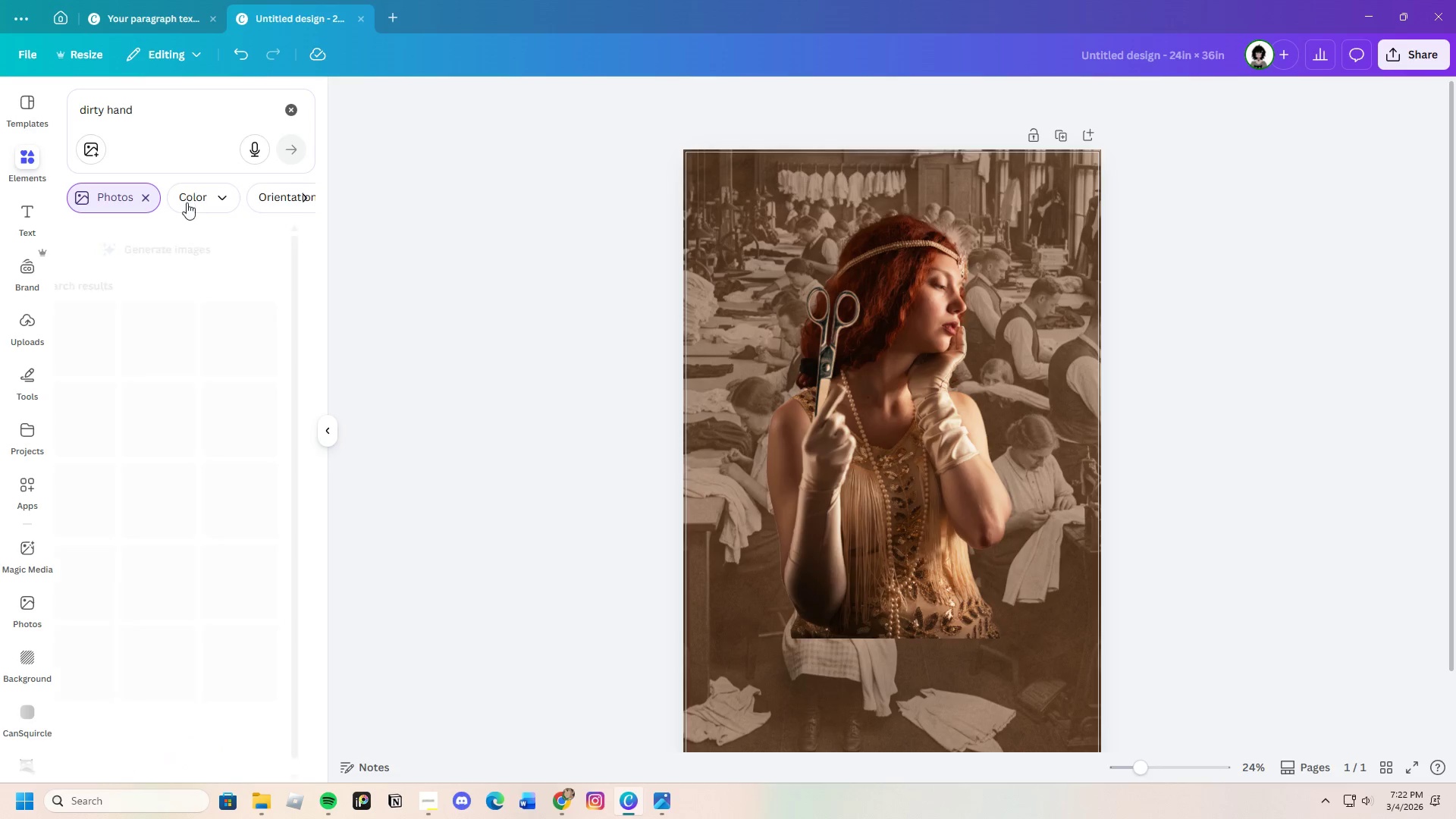 
wait(6.22)
 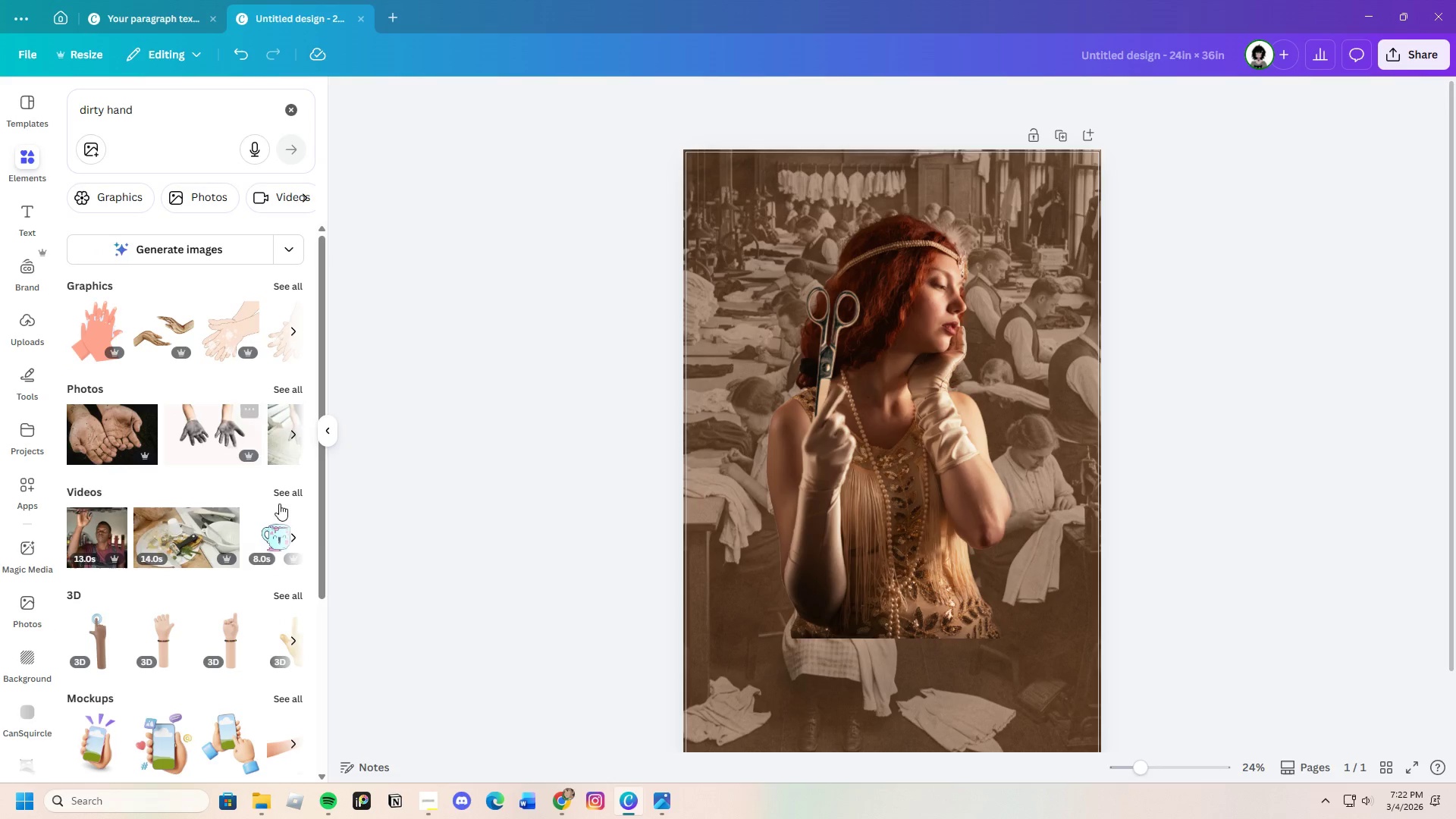 
scroll: coordinate [246, 617], scroll_direction: down, amount: 19.0
 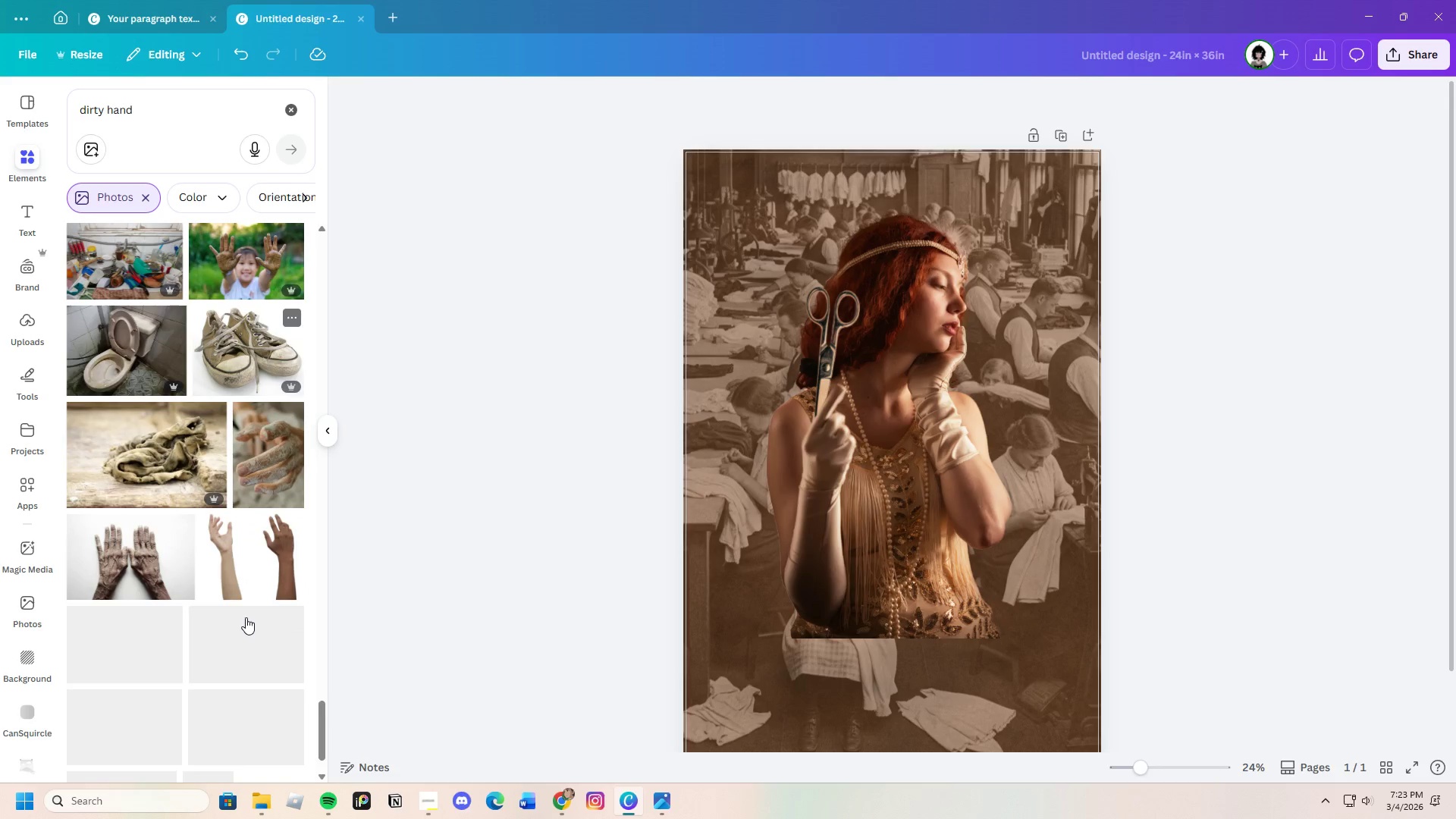 
scroll: coordinate [226, 587], scroll_direction: down, amount: 20.0
 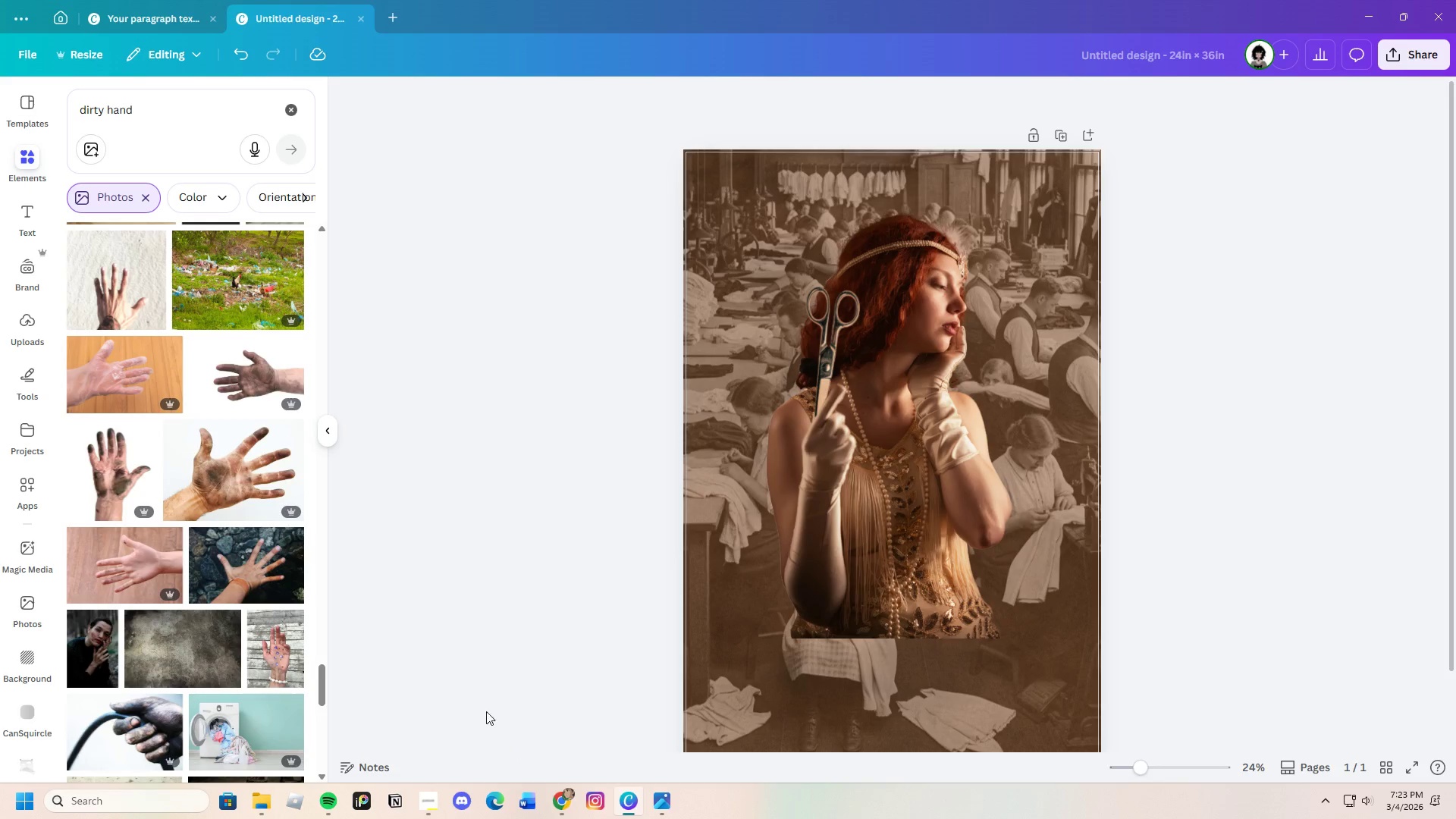 
scroll: coordinate [187, 635], scroll_direction: down, amount: 11.0
 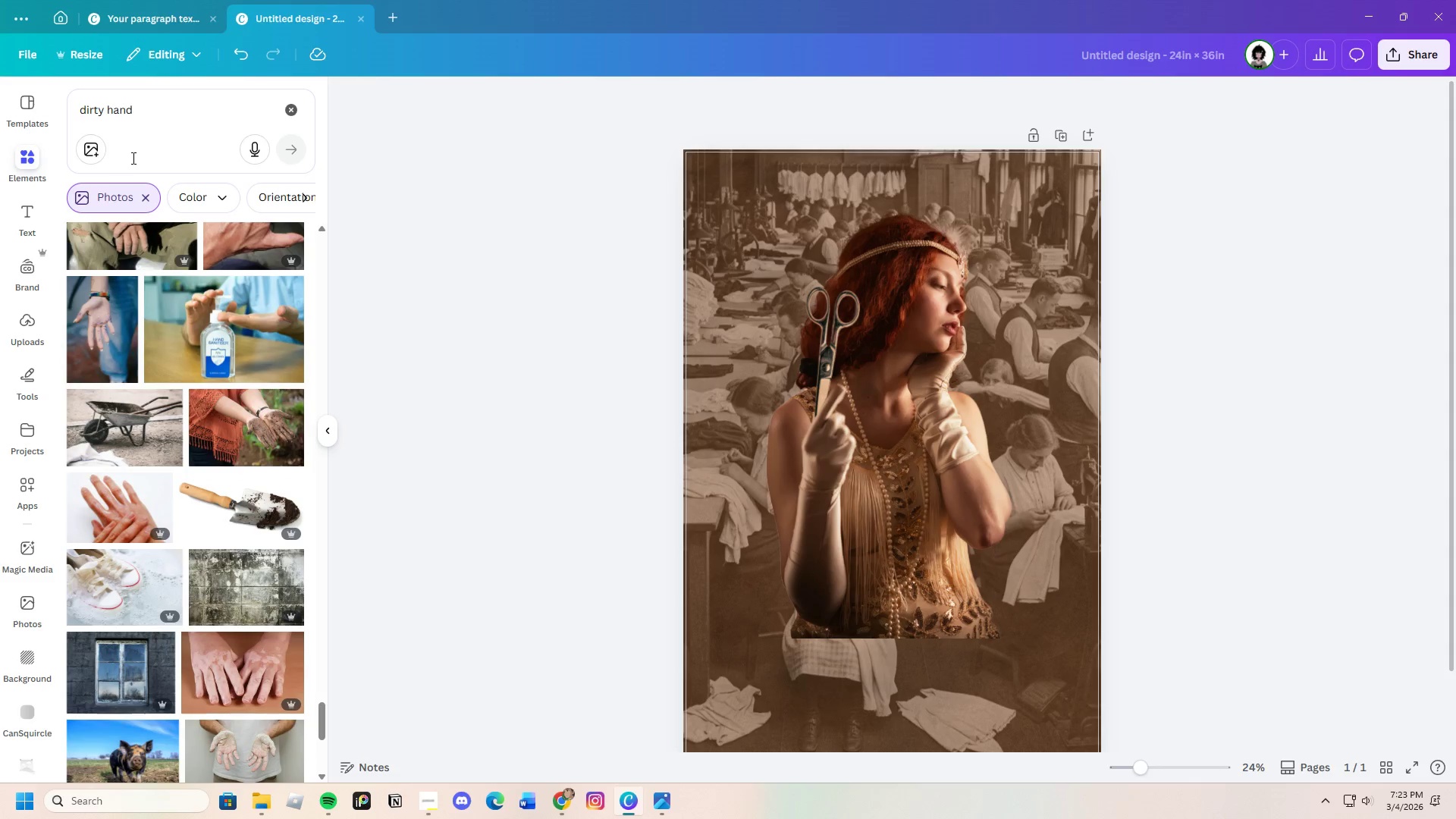 
left_click_drag(start_coordinate=[155, 115], to_coordinate=[46, 114])
 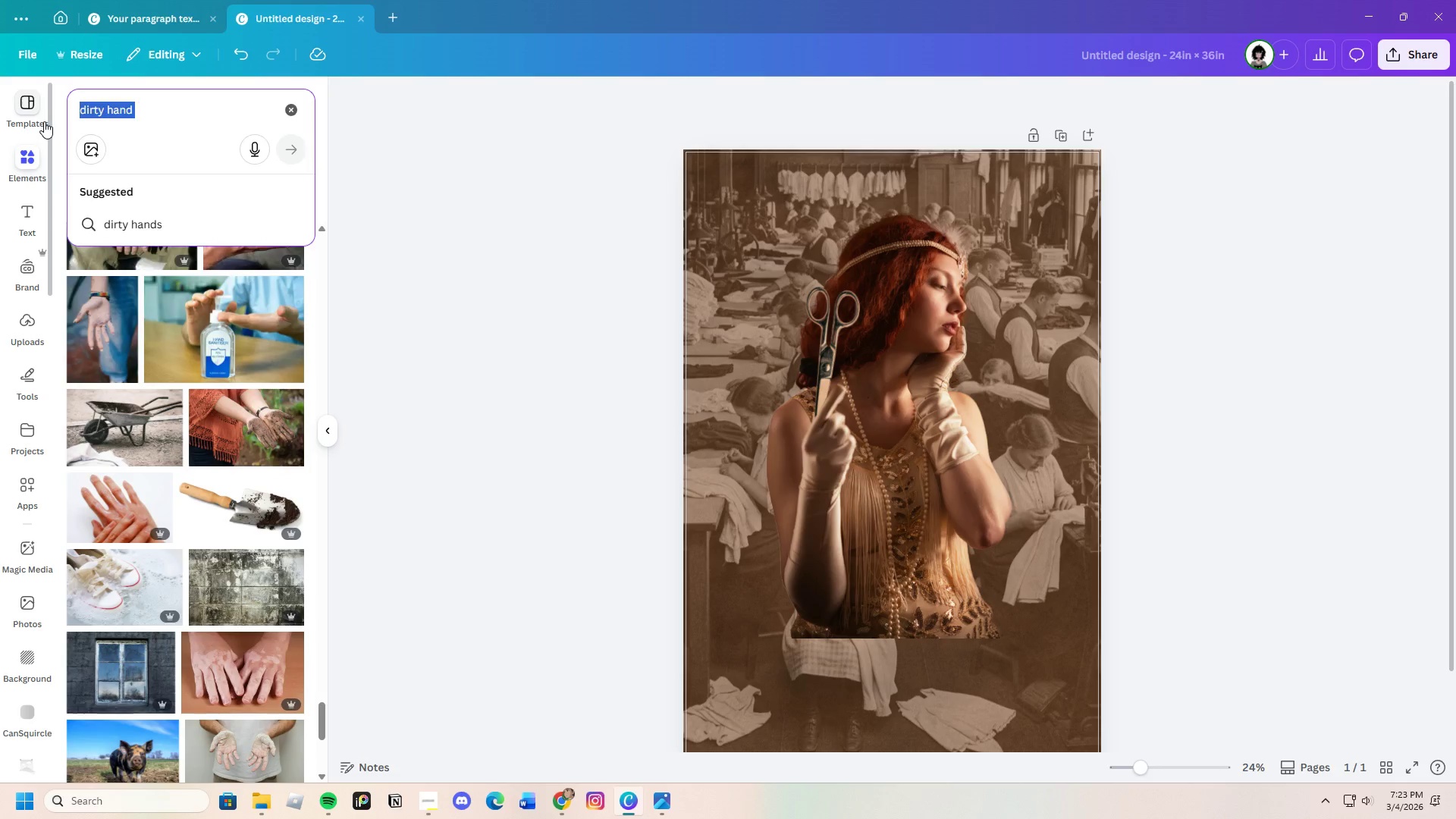 
key(Backspace)
type(worj)
key(Backspace)
type(ker hand)
 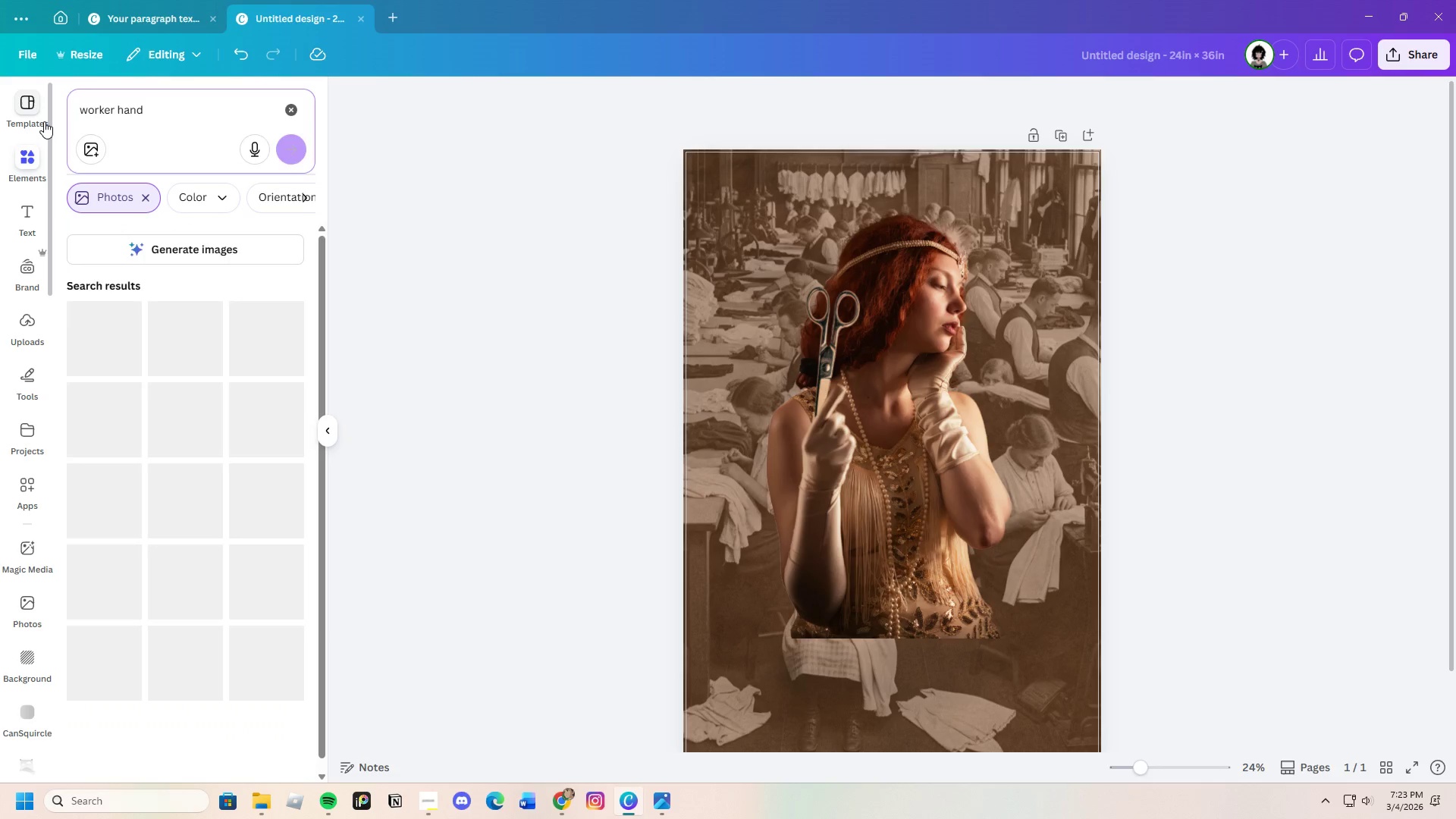 
key(Enter)
 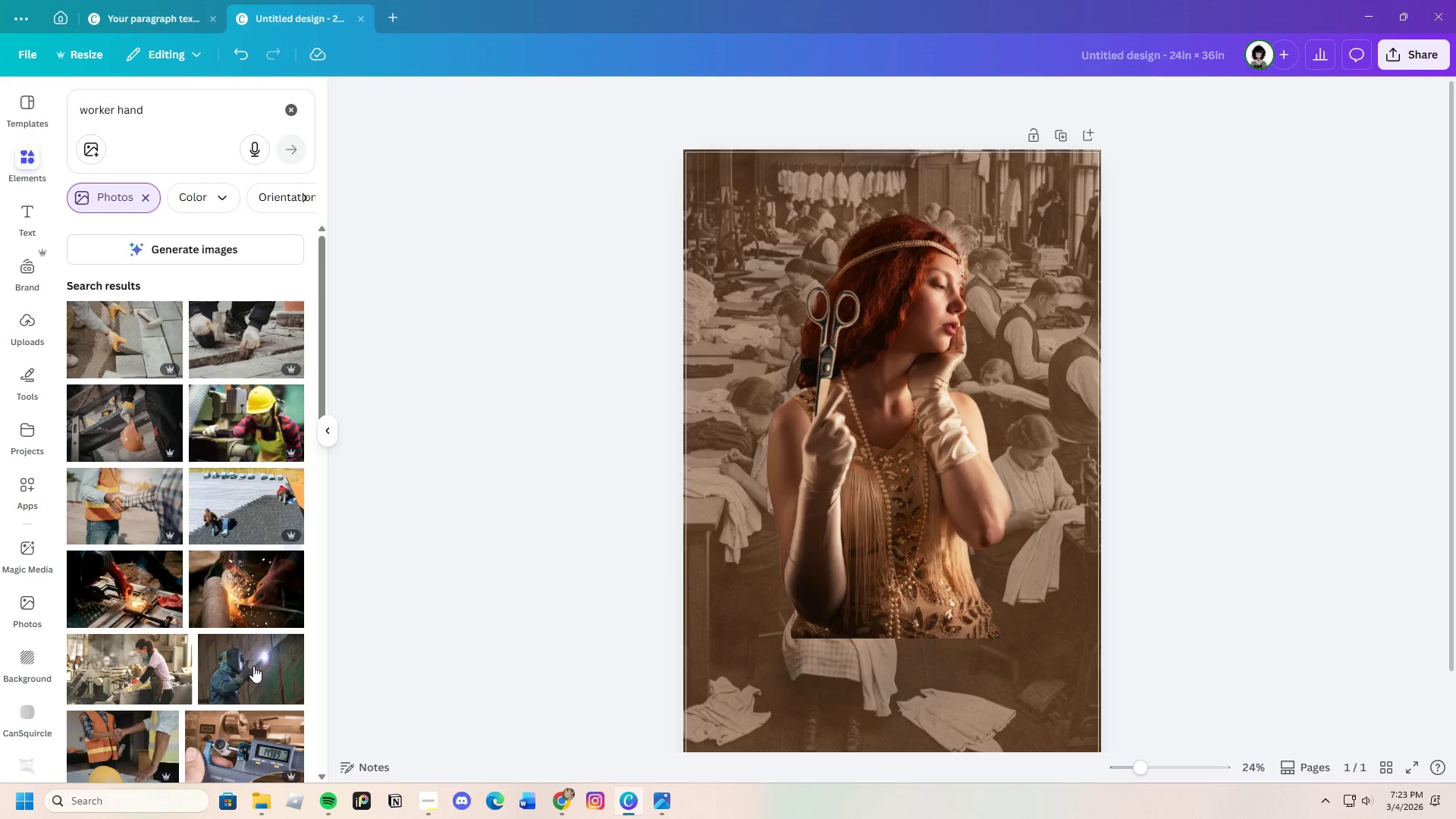 
scroll: coordinate [247, 710], scroll_direction: down, amount: 21.0
 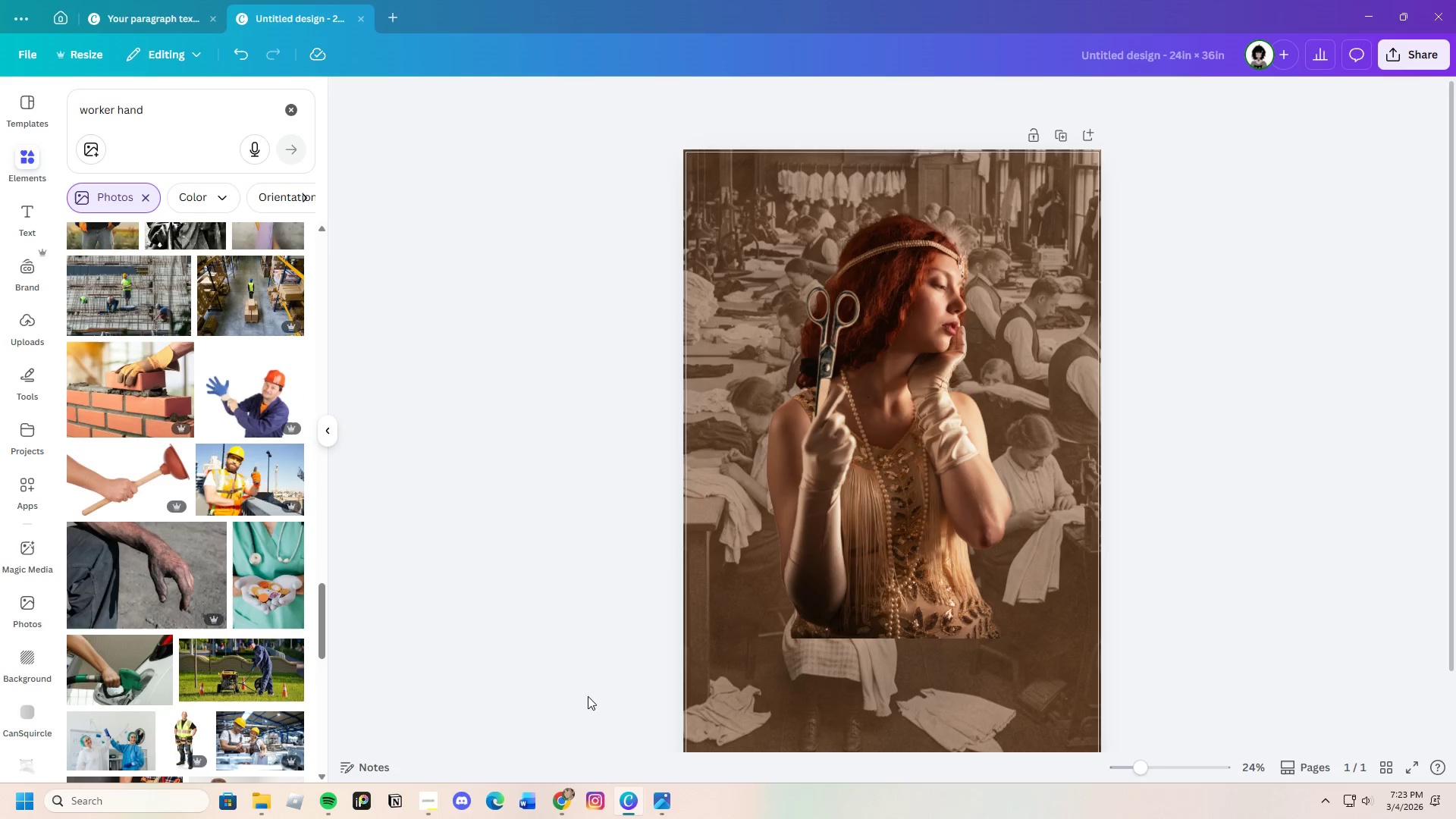 
left_click([193, 119])
 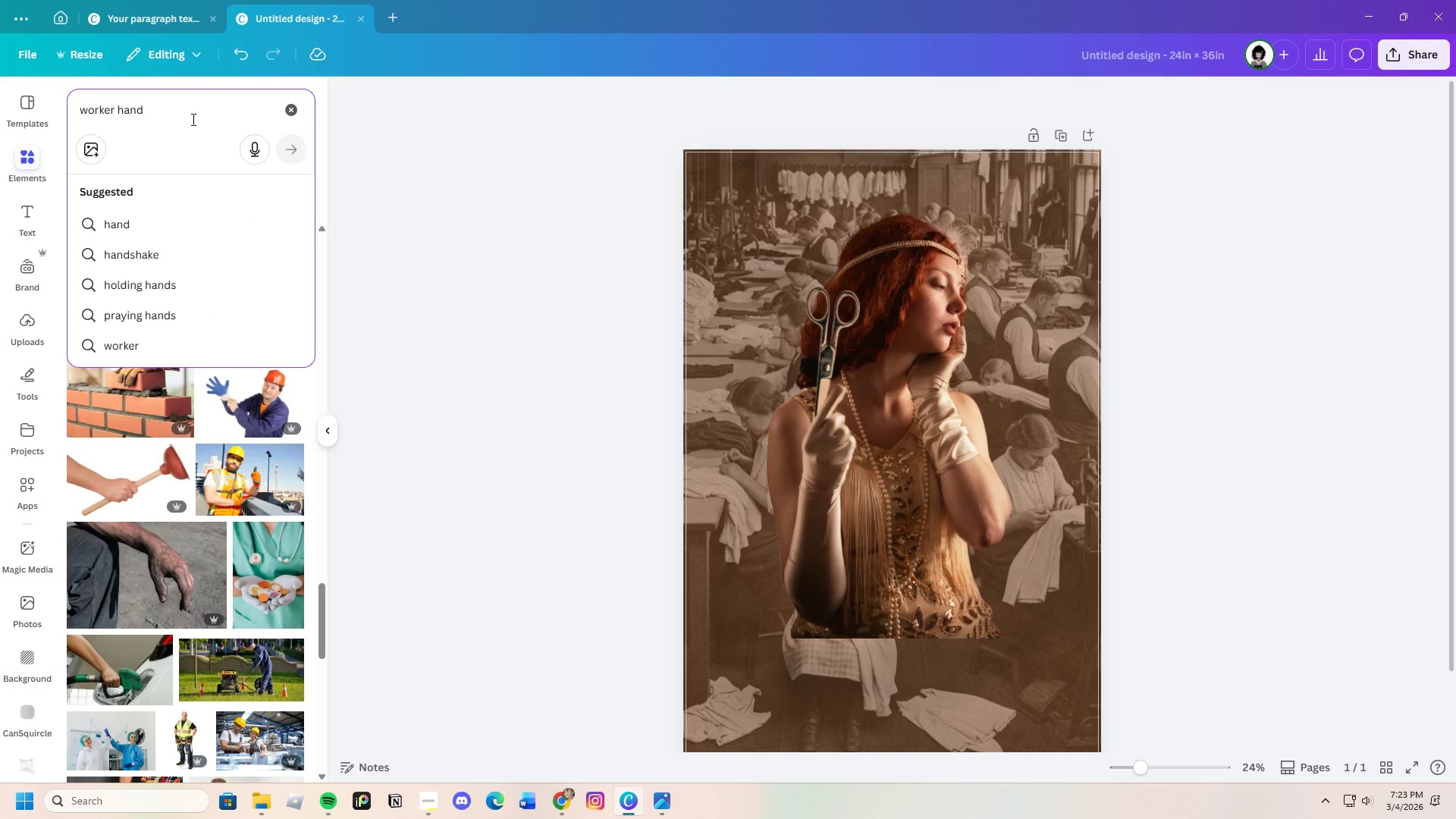 
type( holding )
 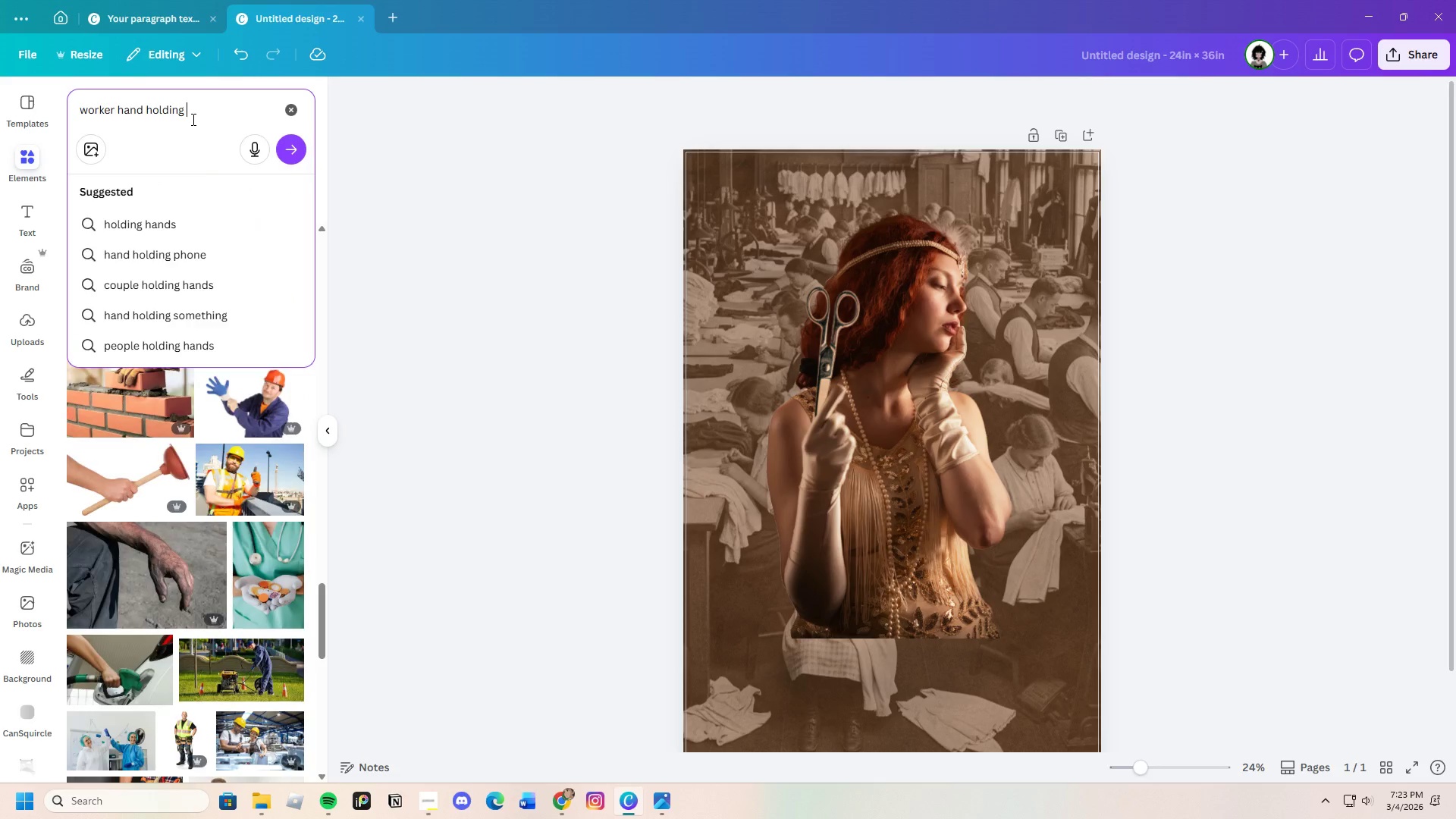 
key(Enter)
 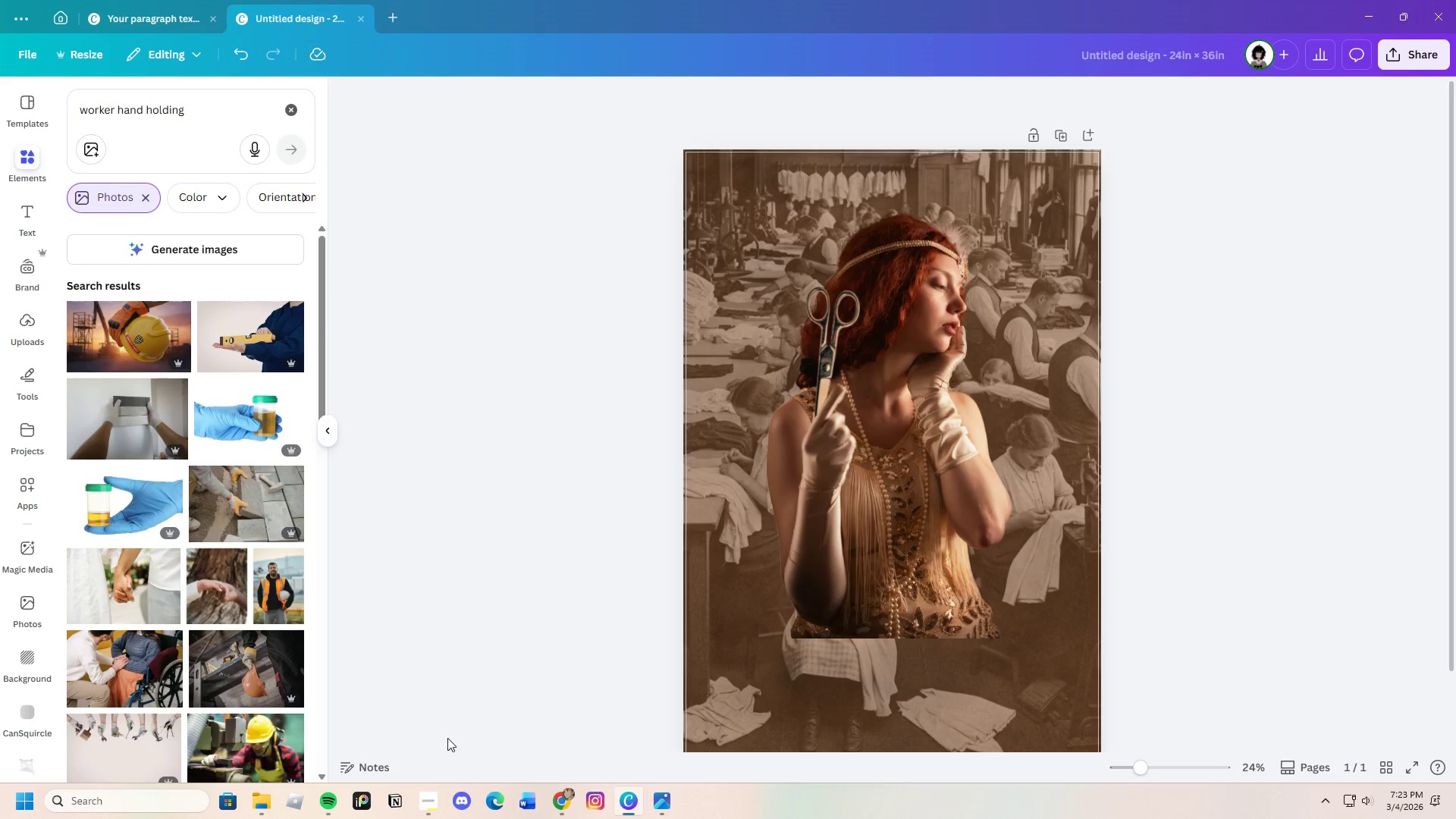 
scroll: coordinate [164, 661], scroll_direction: down, amount: 4.0
 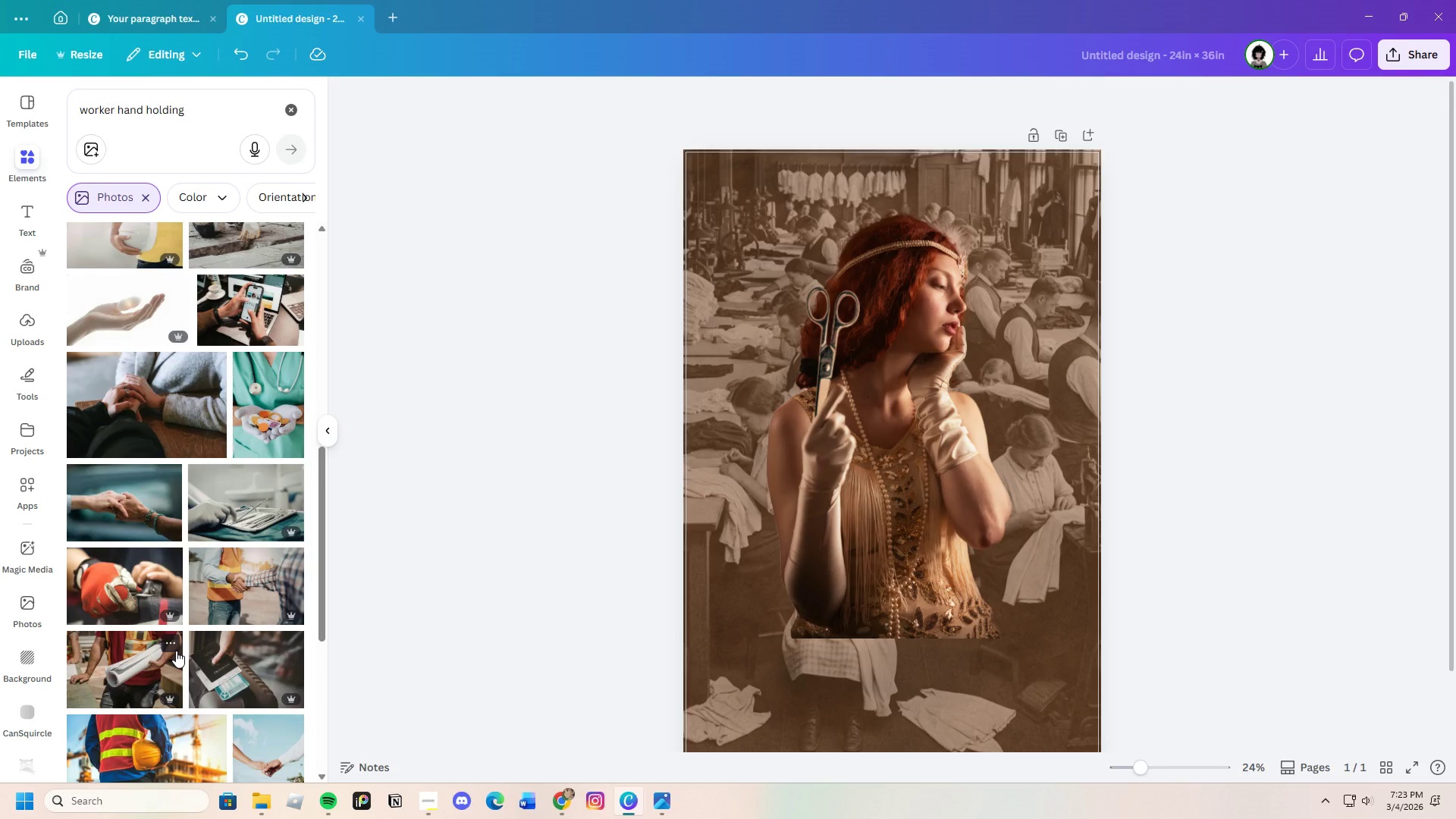 
left_click([118, 312])
 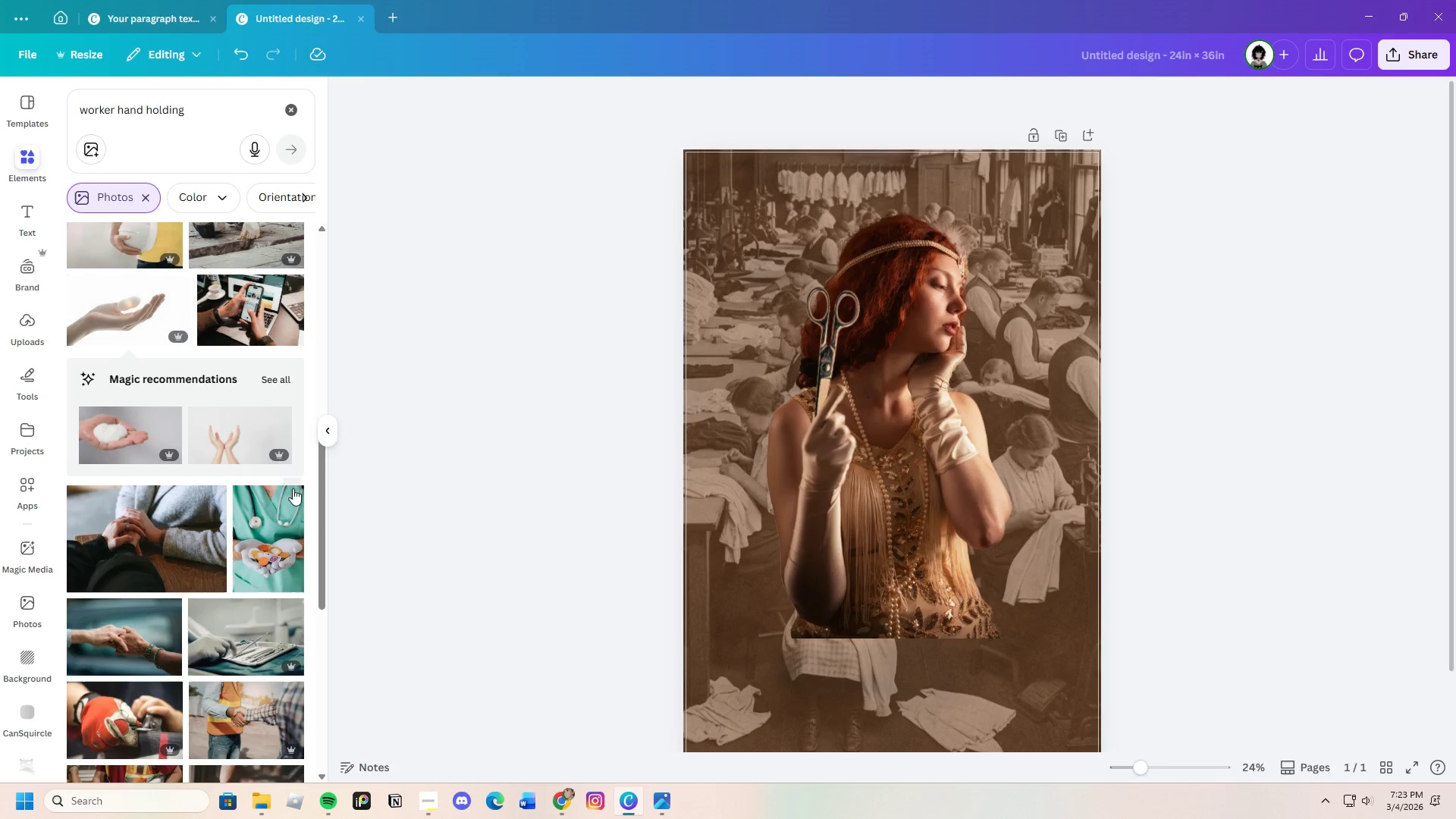 
left_click([271, 375])
 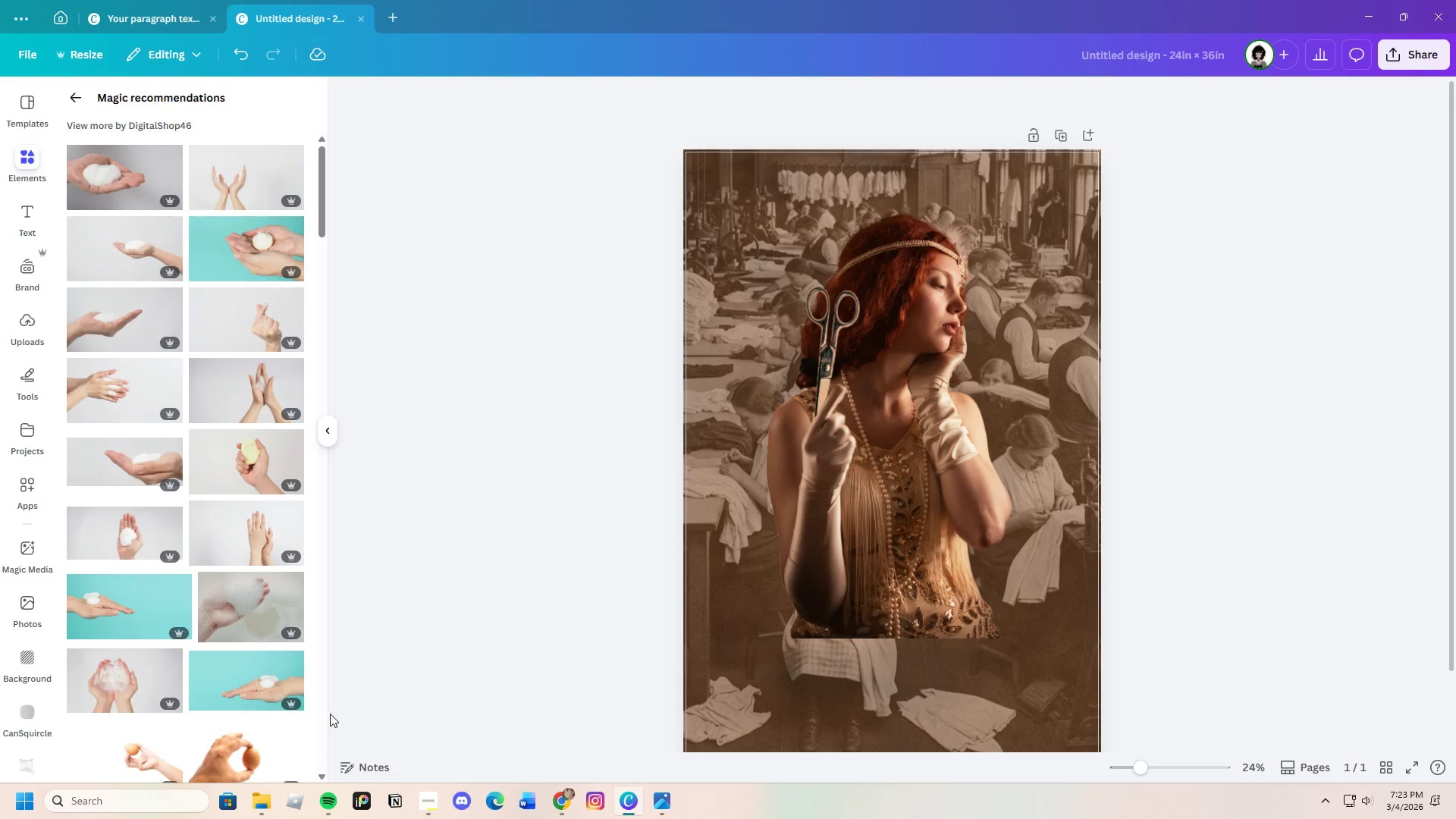 
scroll: coordinate [300, 663], scroll_direction: down, amount: 23.0
 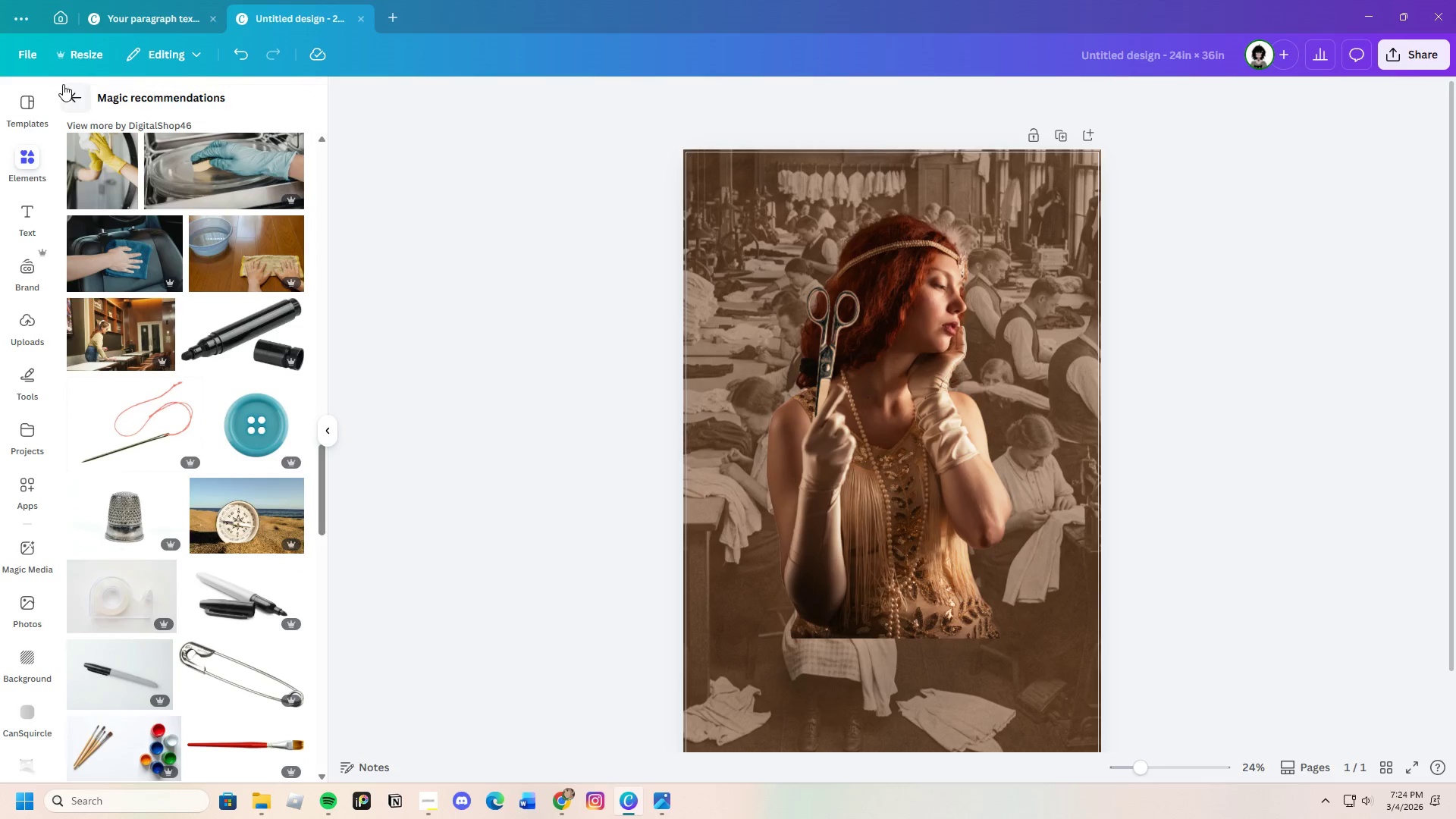 
left_click([64, 90])
 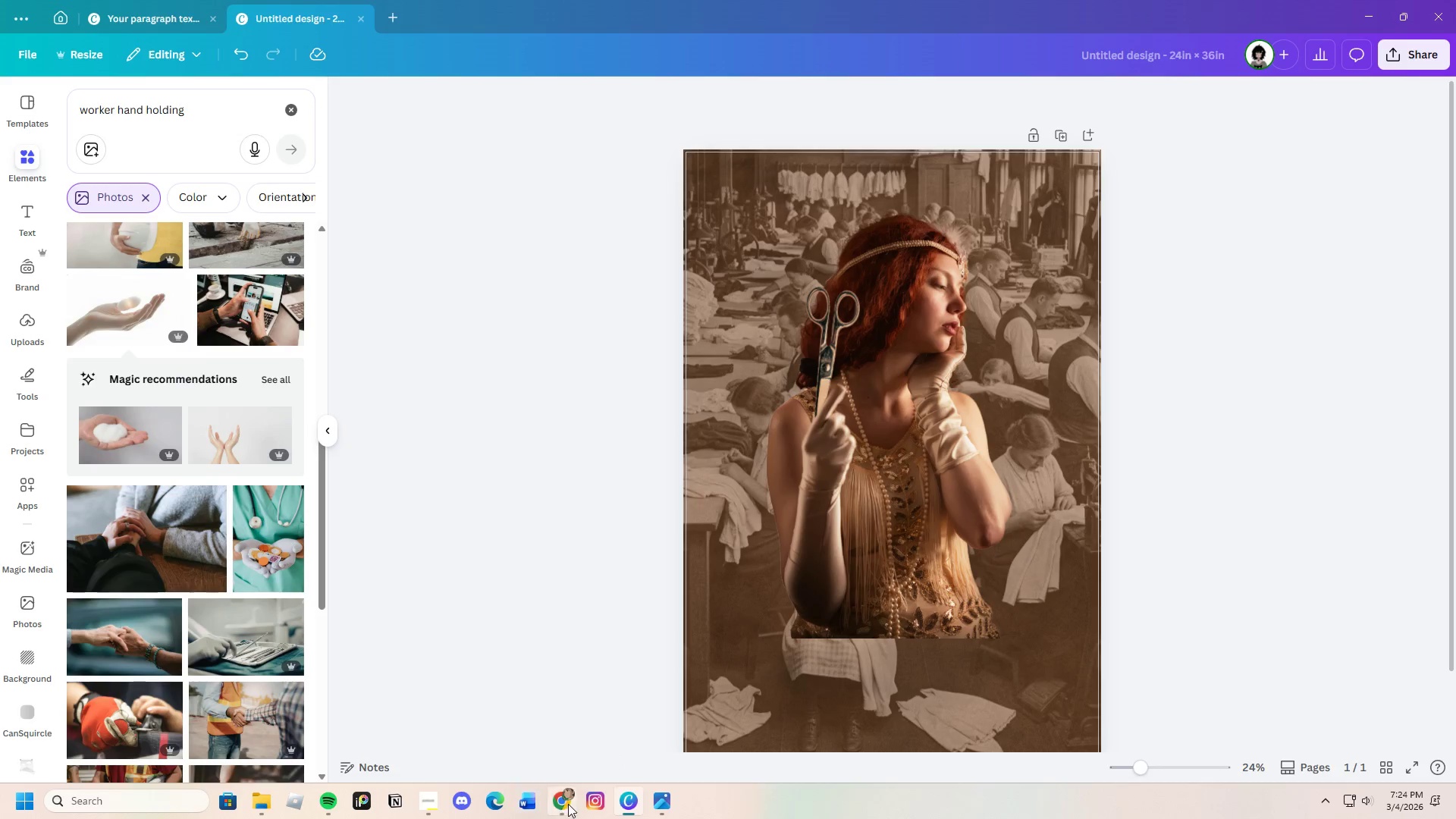 
left_click([563, 802])
 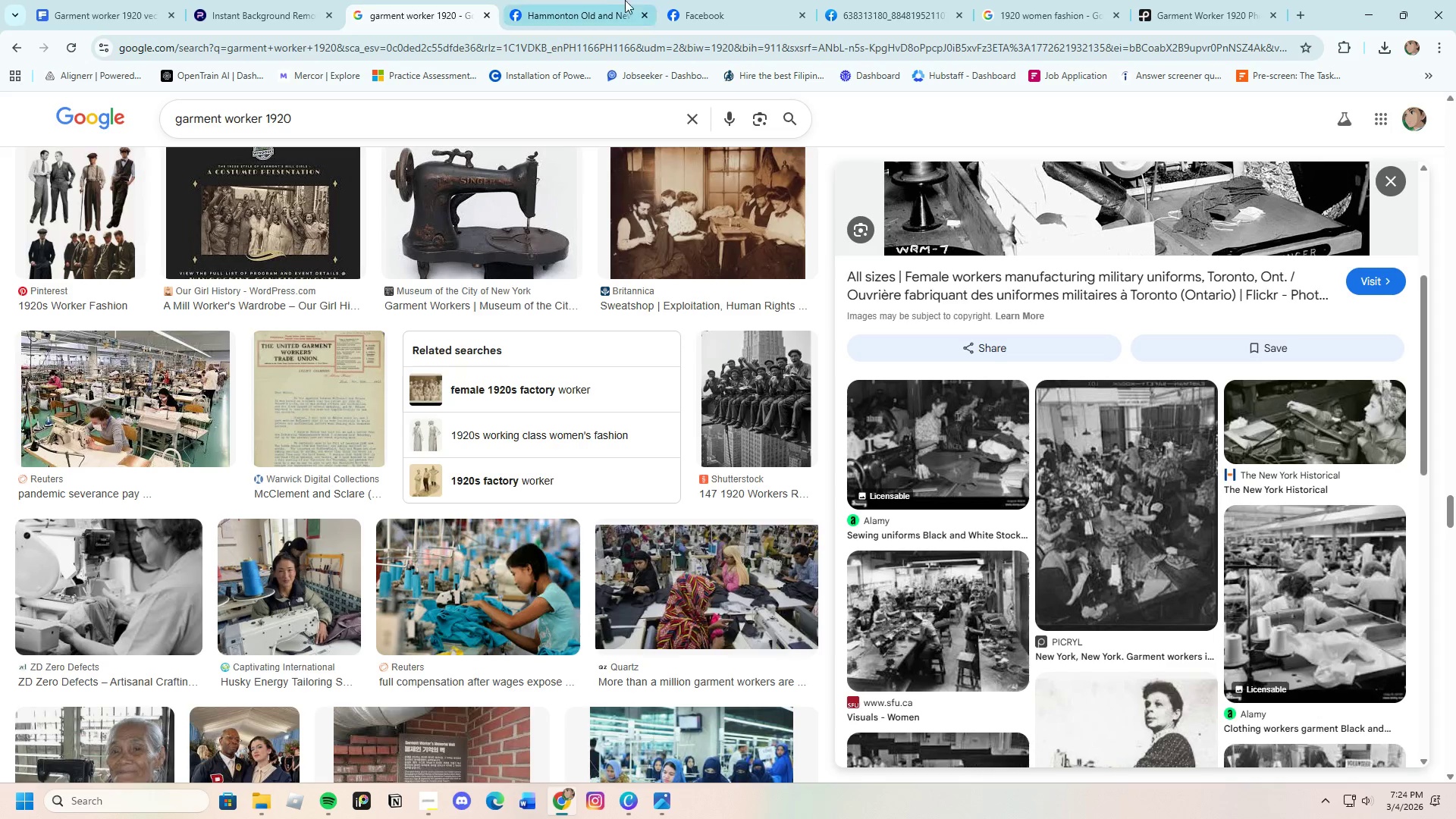 
left_click([132, 26])
 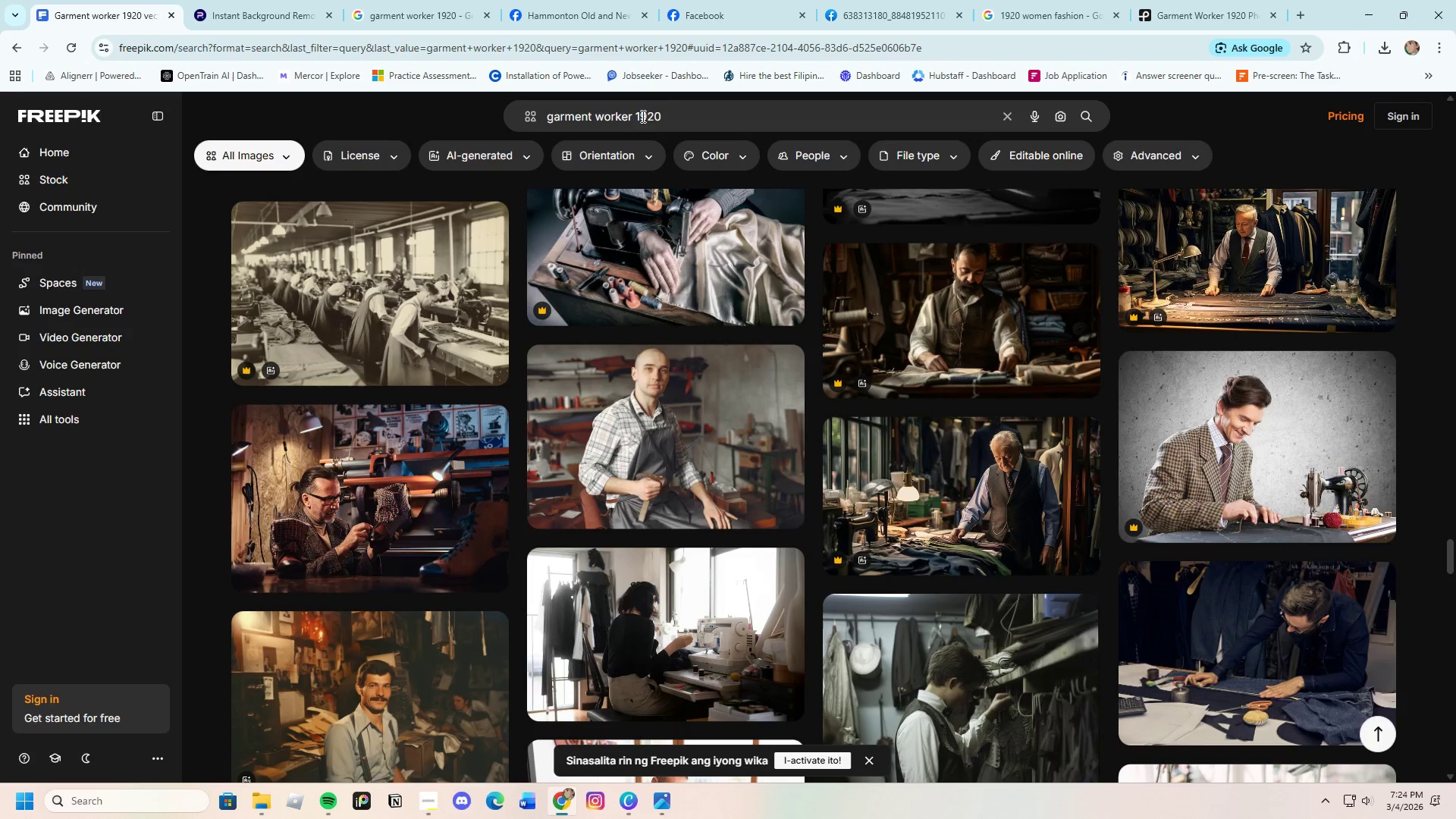 
left_click_drag(start_coordinate=[674, 110], to_coordinate=[507, 131])
 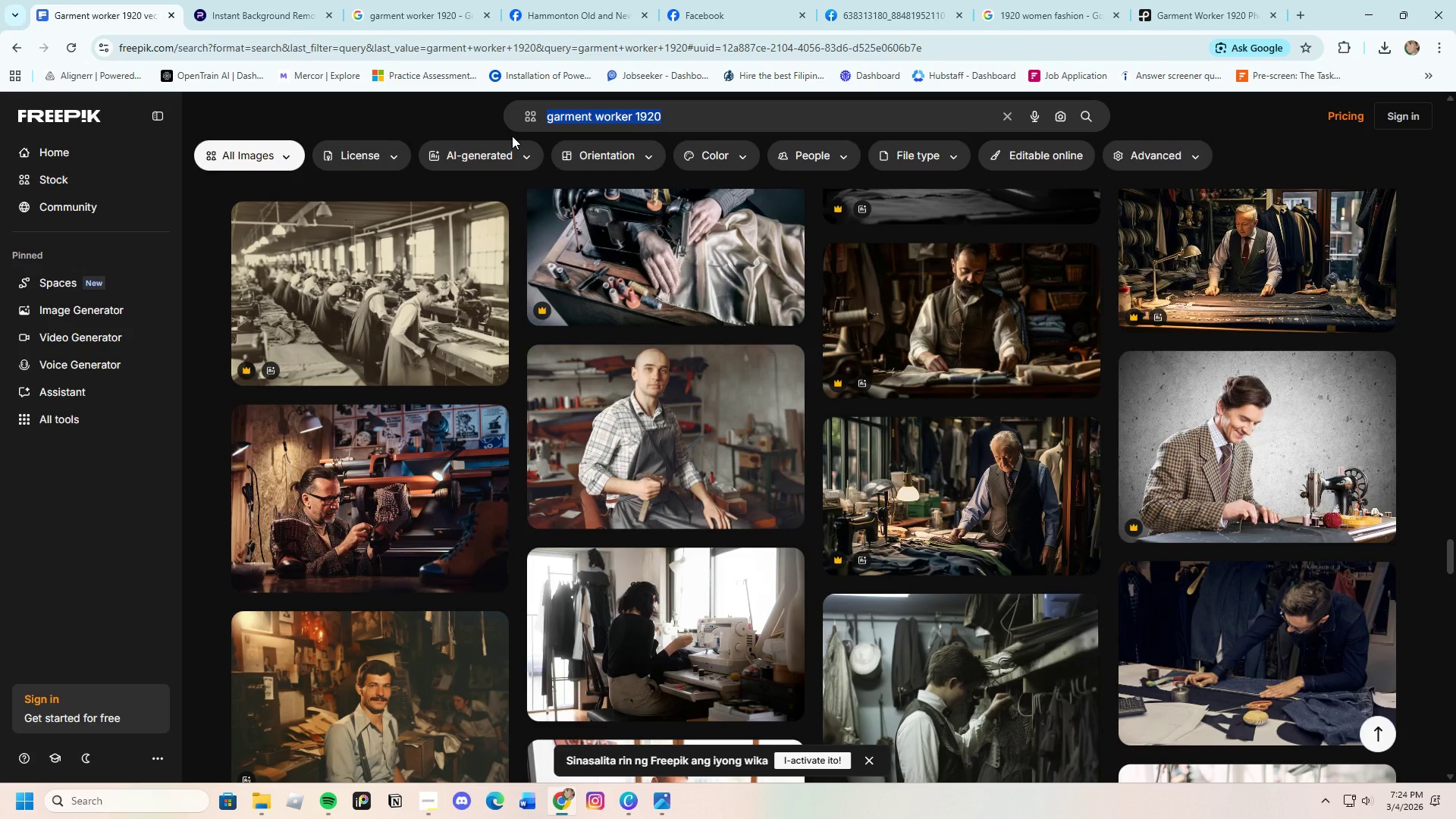 
key(Backspace)
type(worj)
key(Backspace)
type(ker hand)
 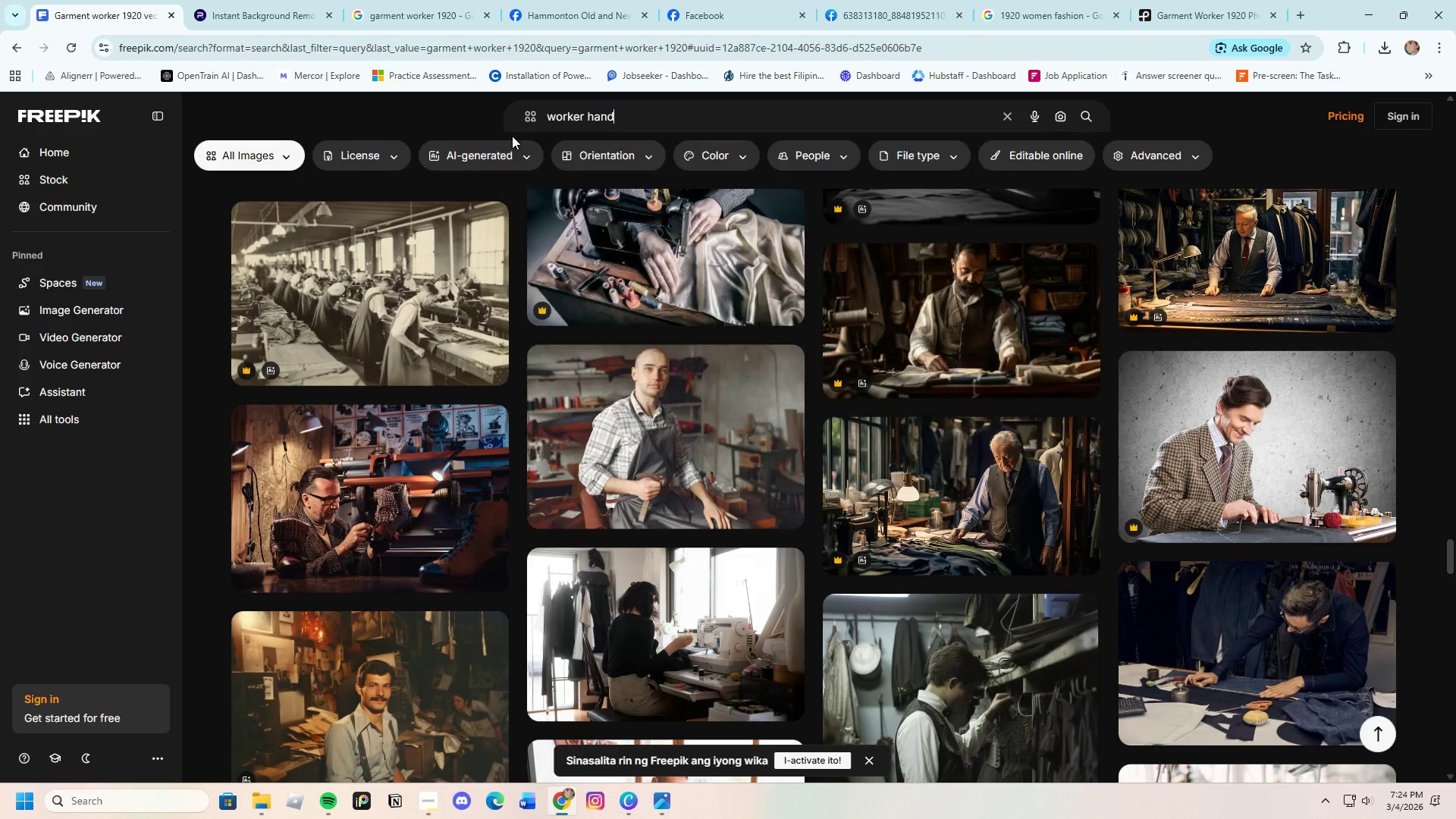 
key(Enter)
 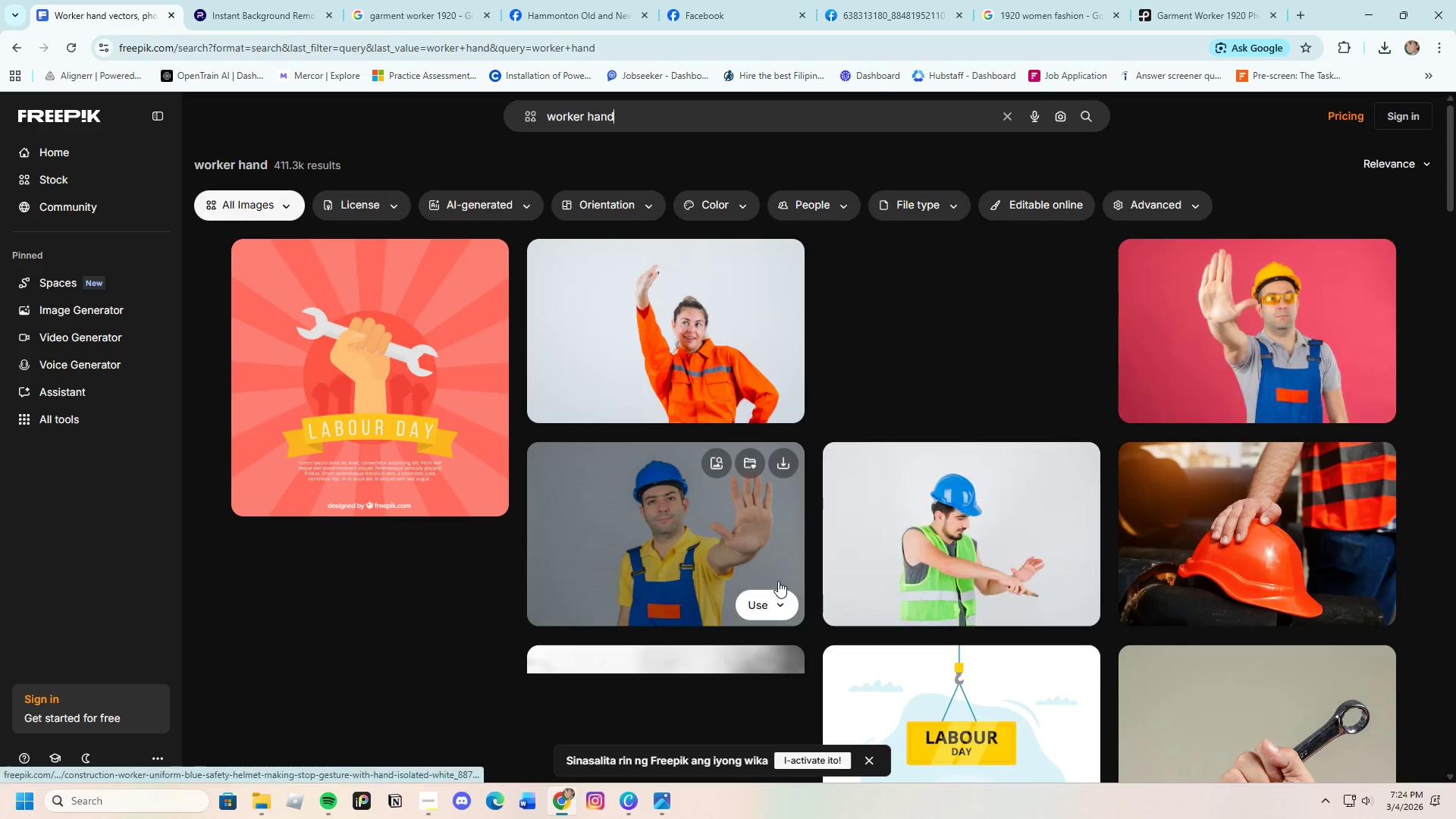 
scroll: coordinate [981, 595], scroll_direction: down, amount: 20.0
 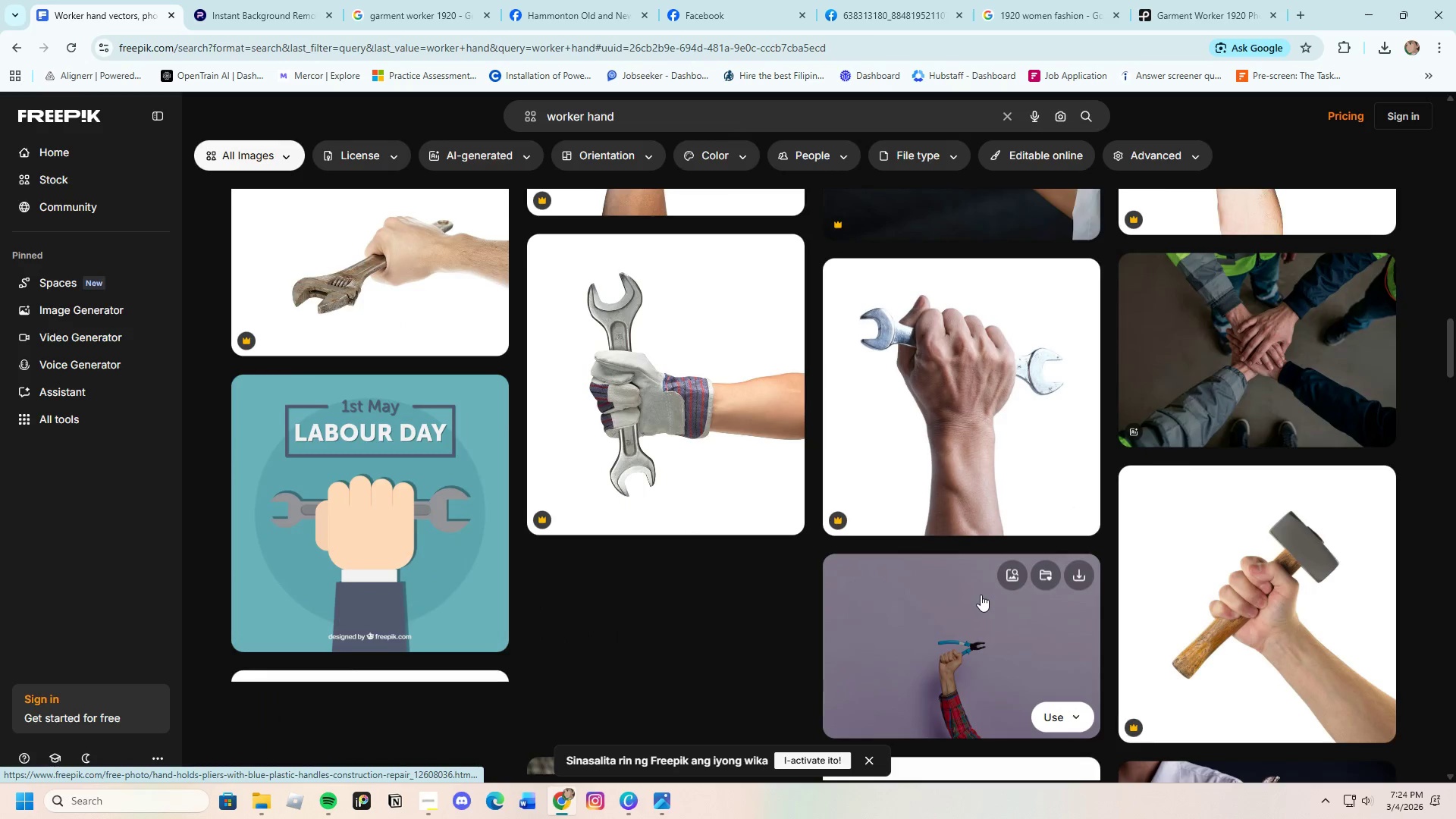 
left_click([658, 111])
 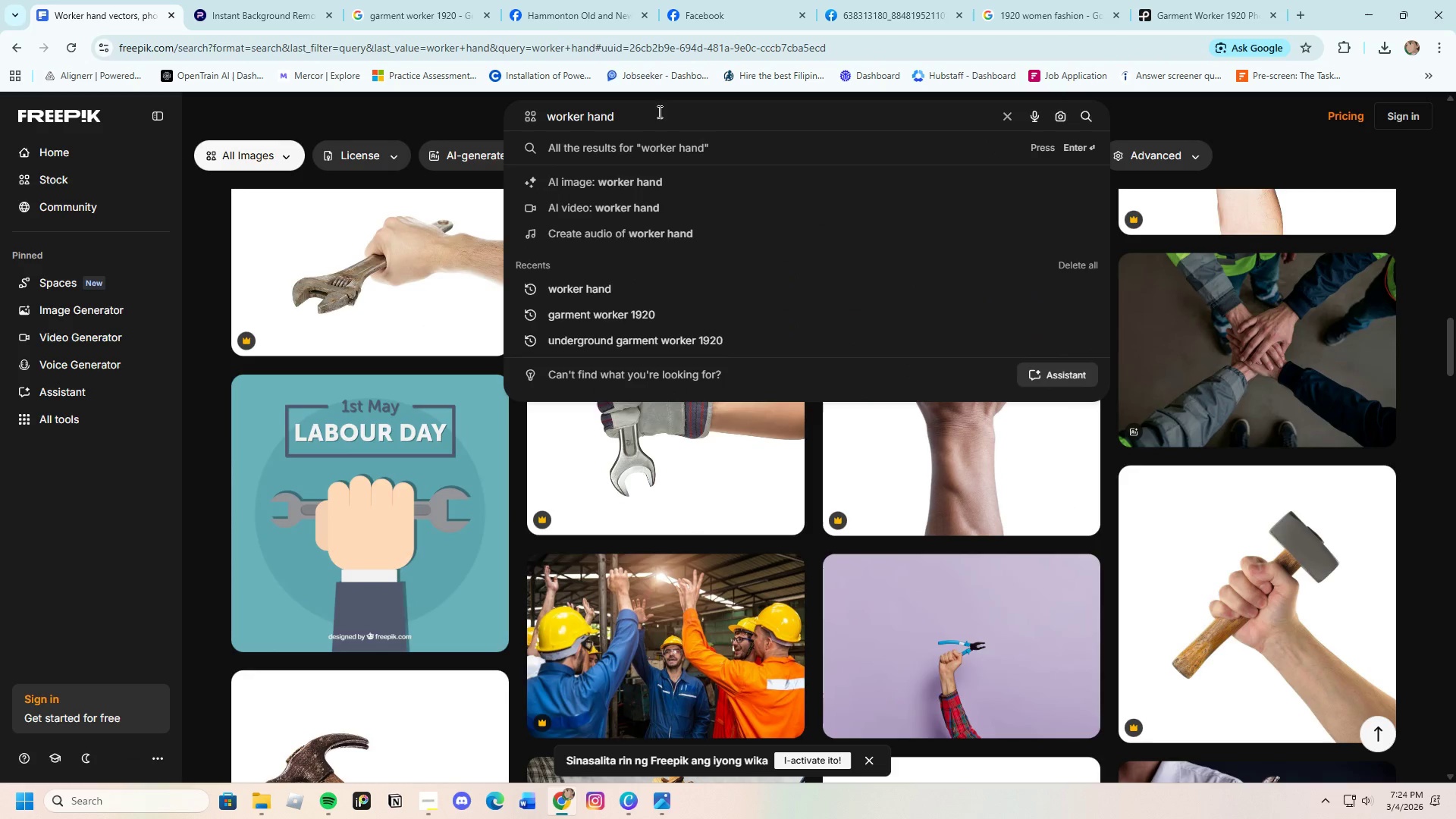 
type( figure)
 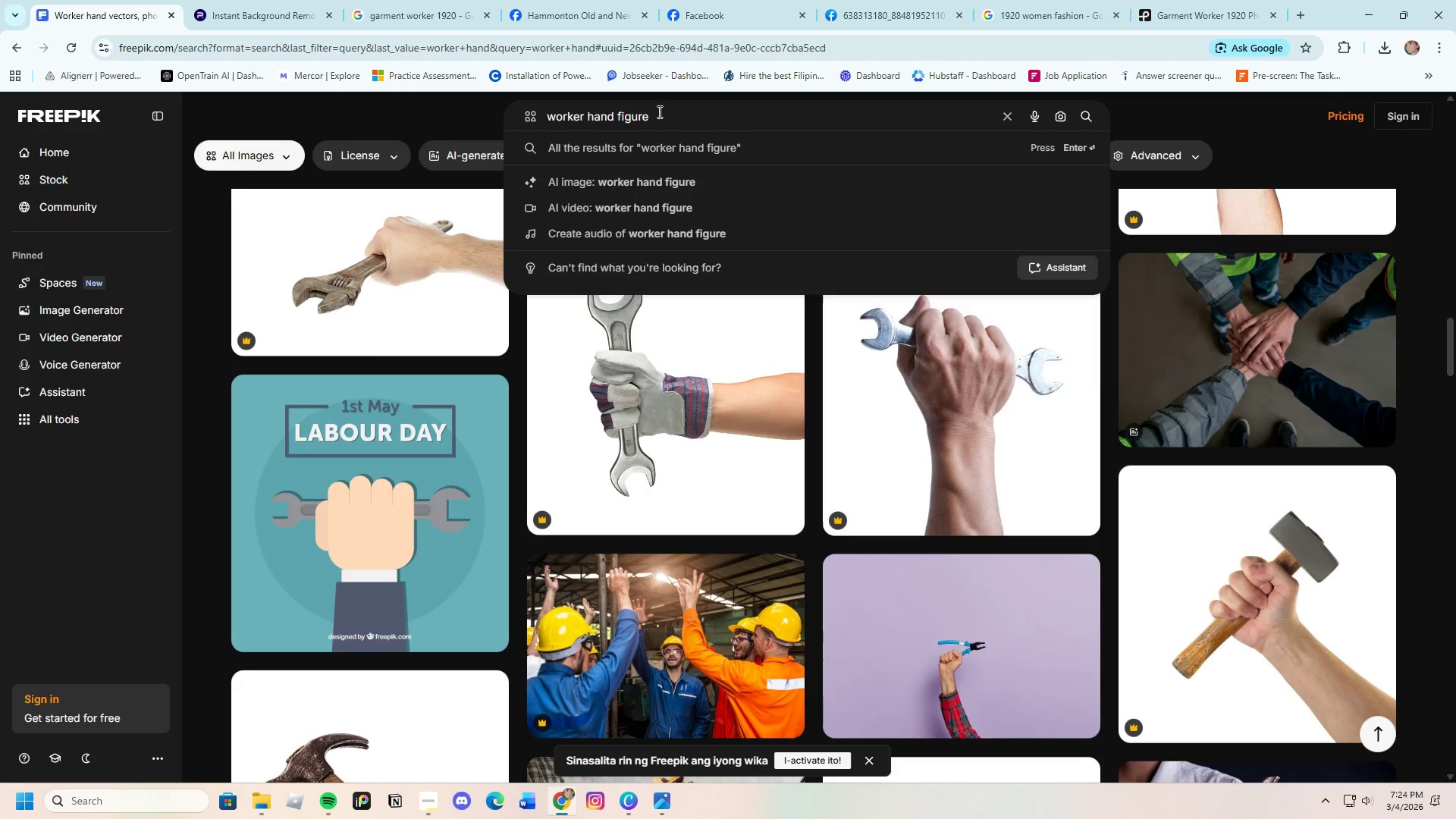 
key(Backslash)
 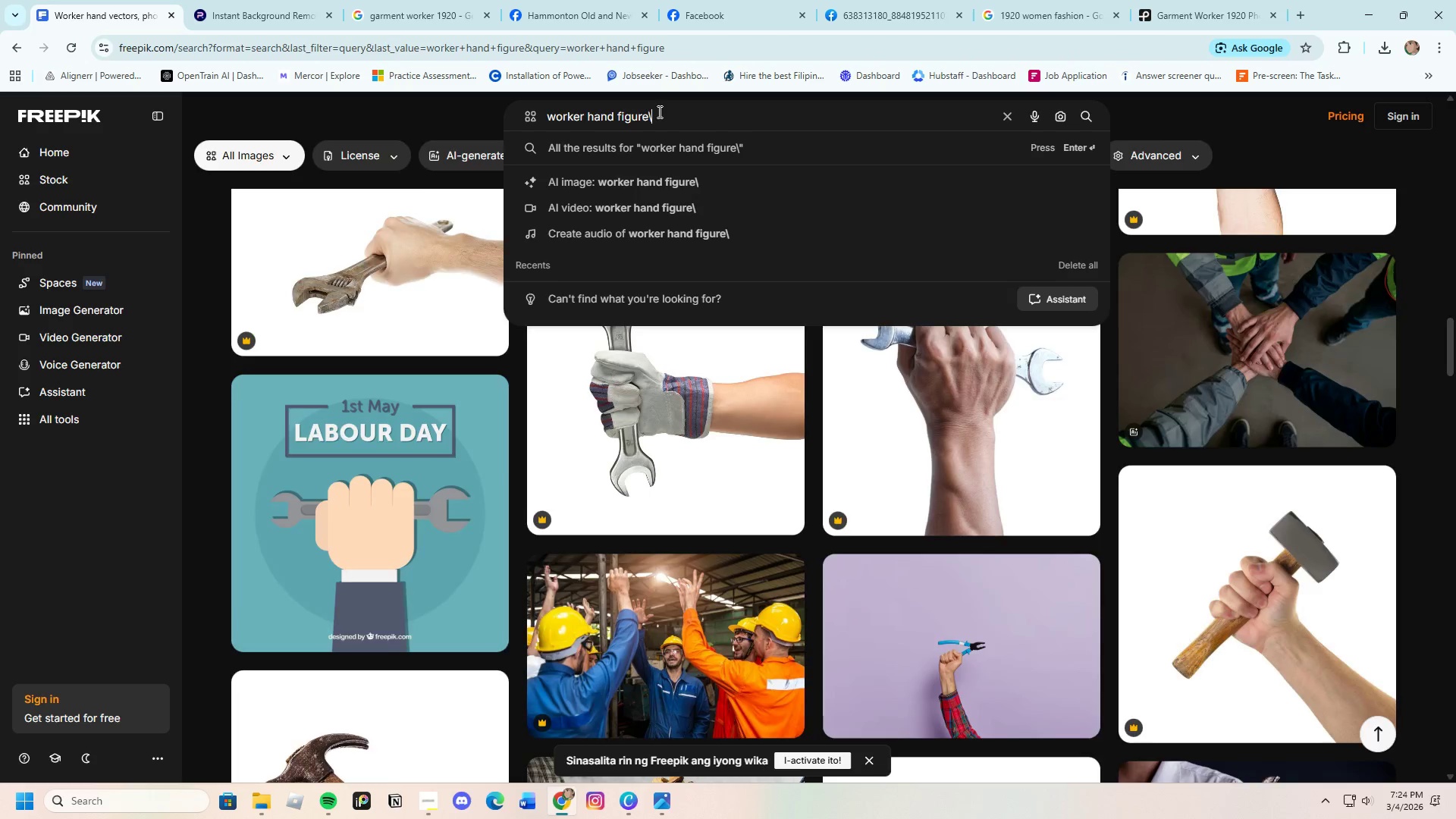 
key(Enter)
 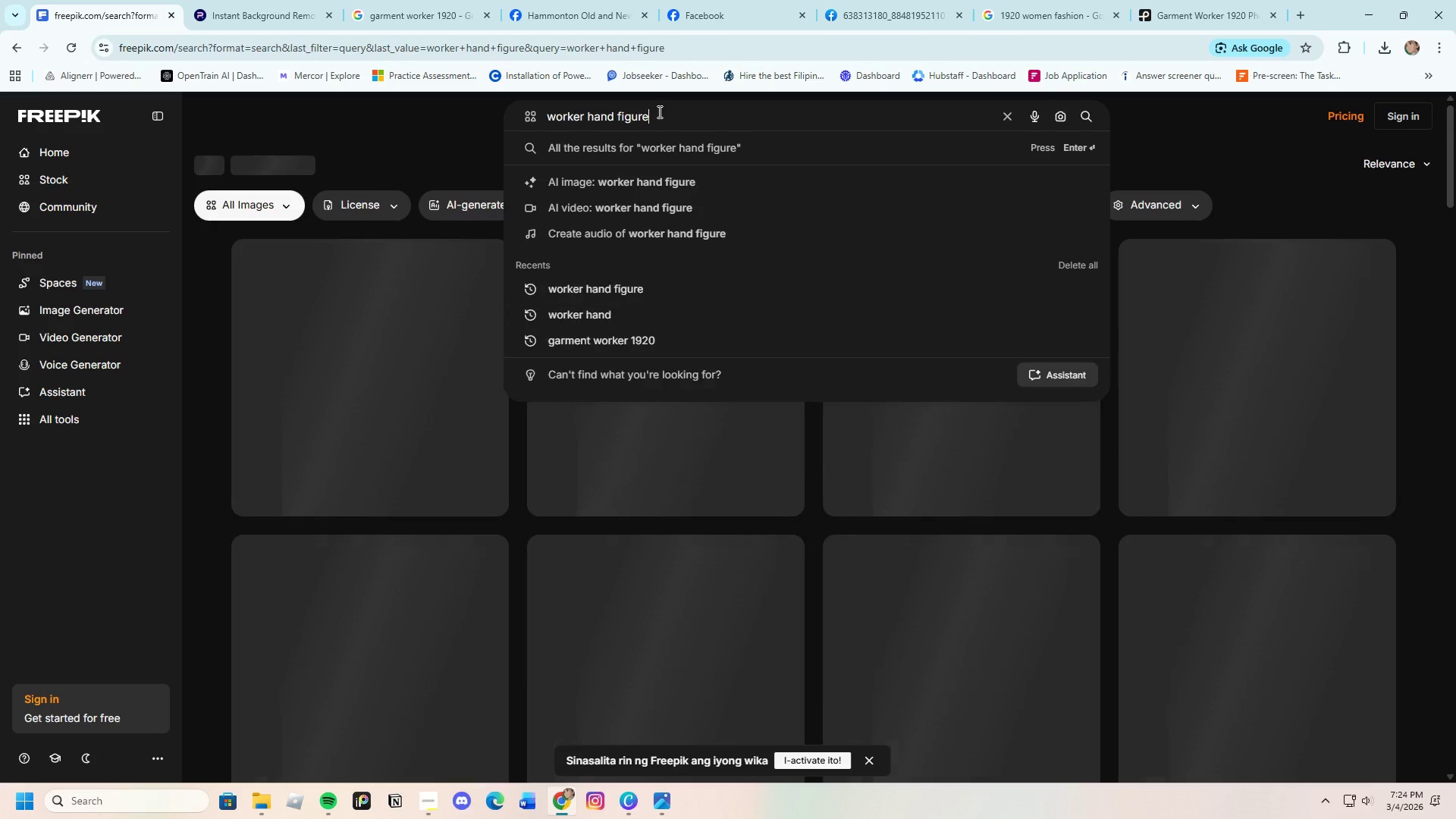 
key(Backspace)
 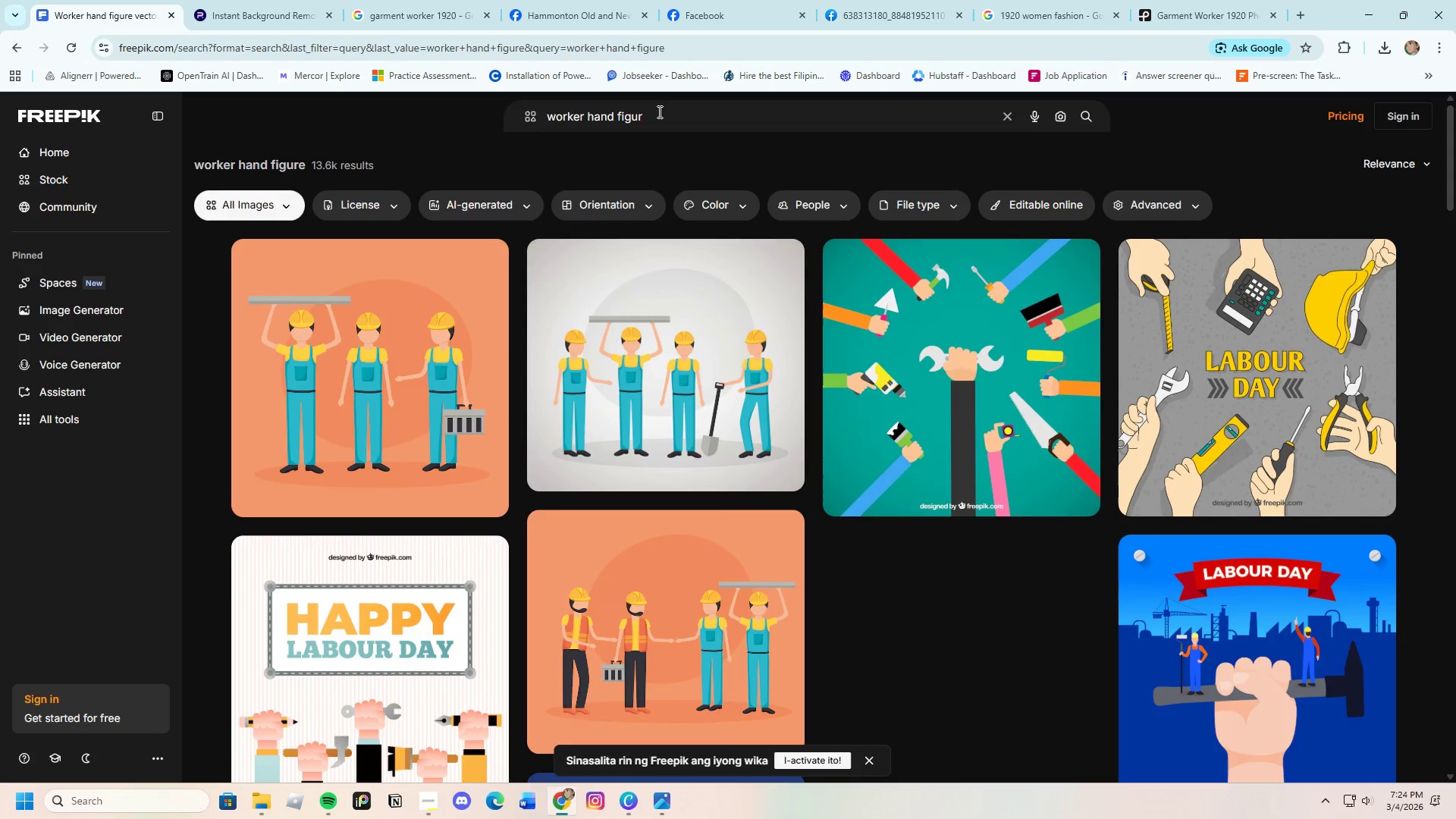 
key(Enter)
 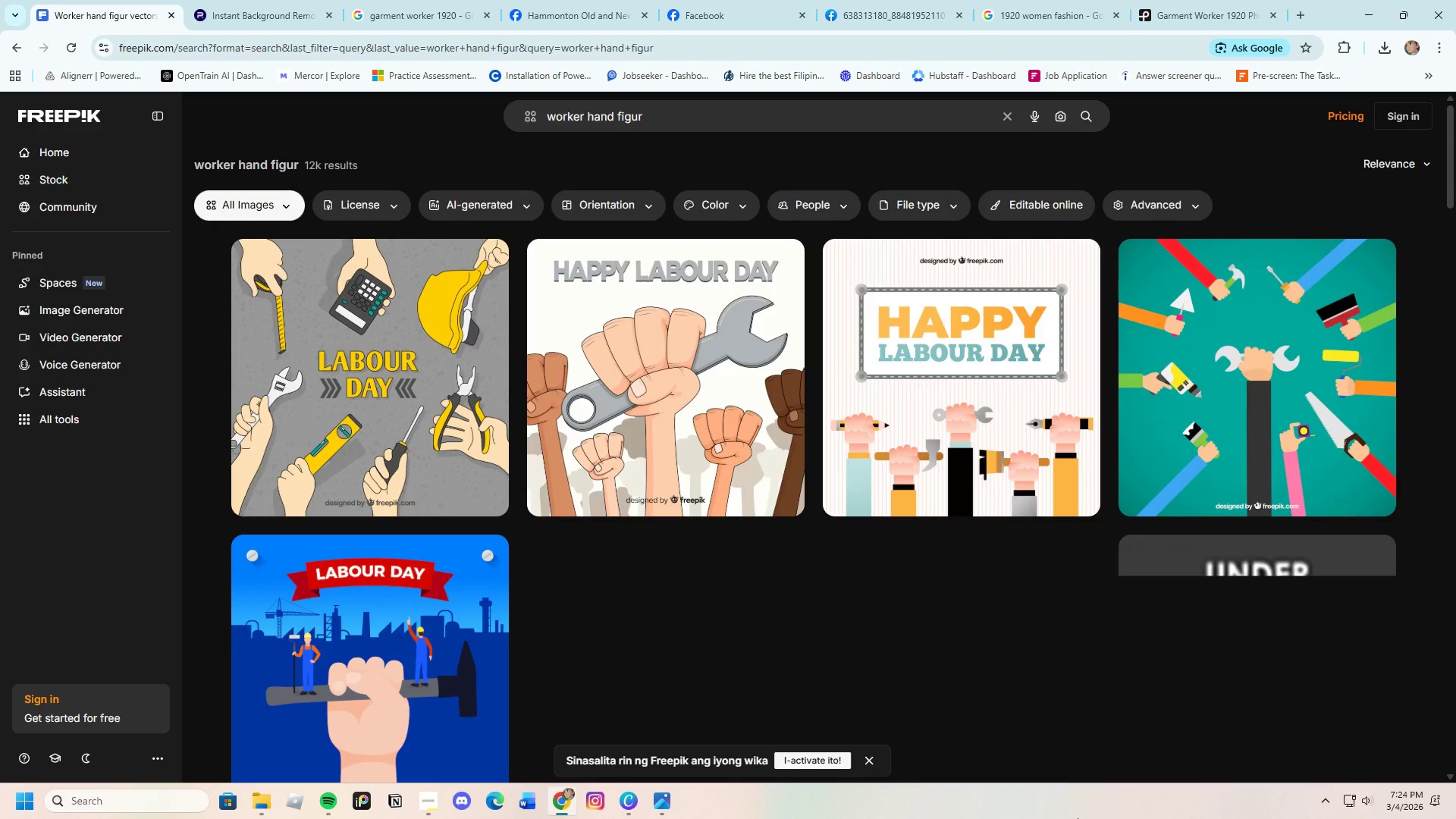 
scroll: coordinate [782, 530], scroll_direction: down, amount: 4.0
 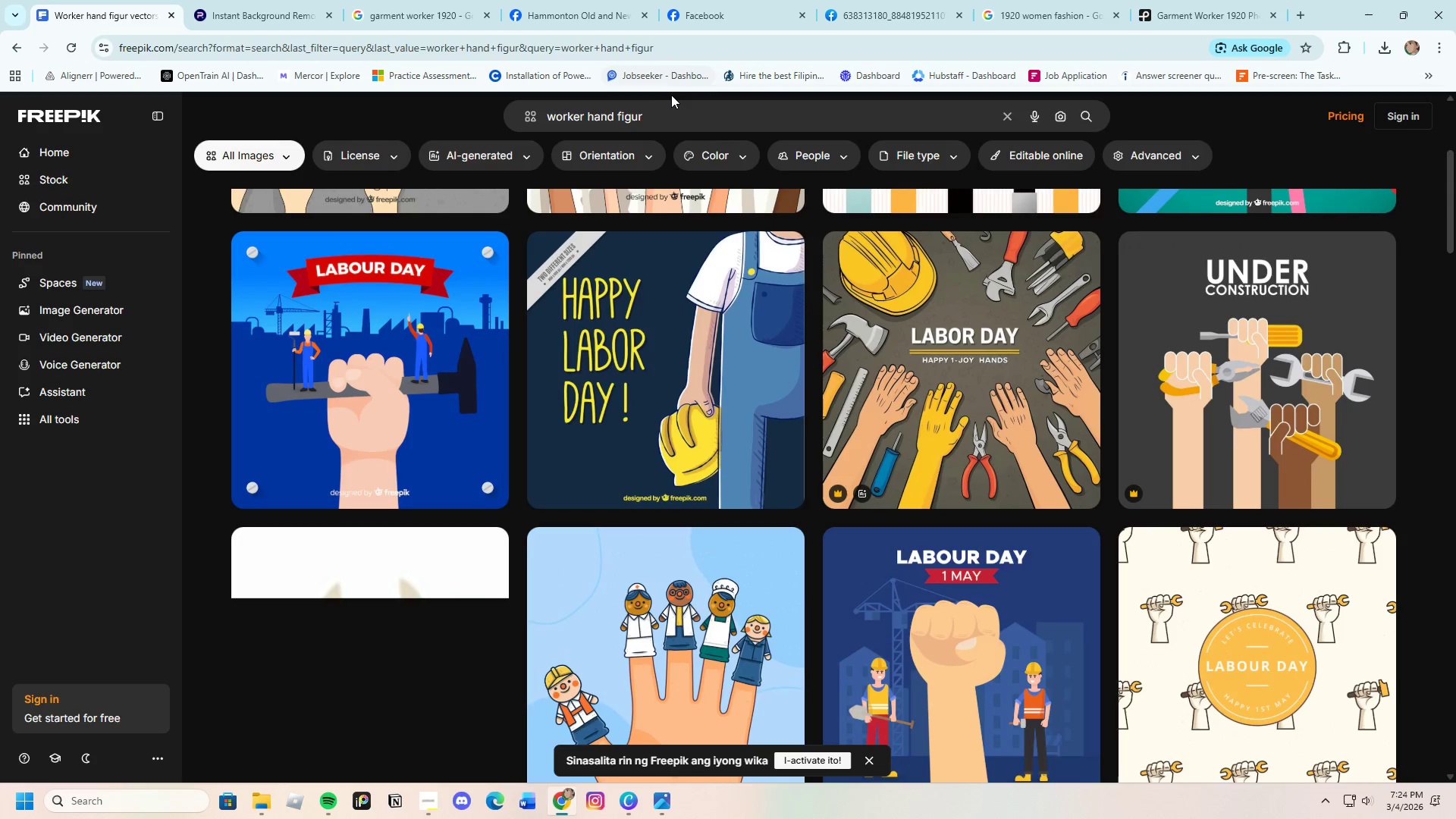 
left_click_drag(start_coordinate=[671, 121], to_coordinate=[522, 117])
 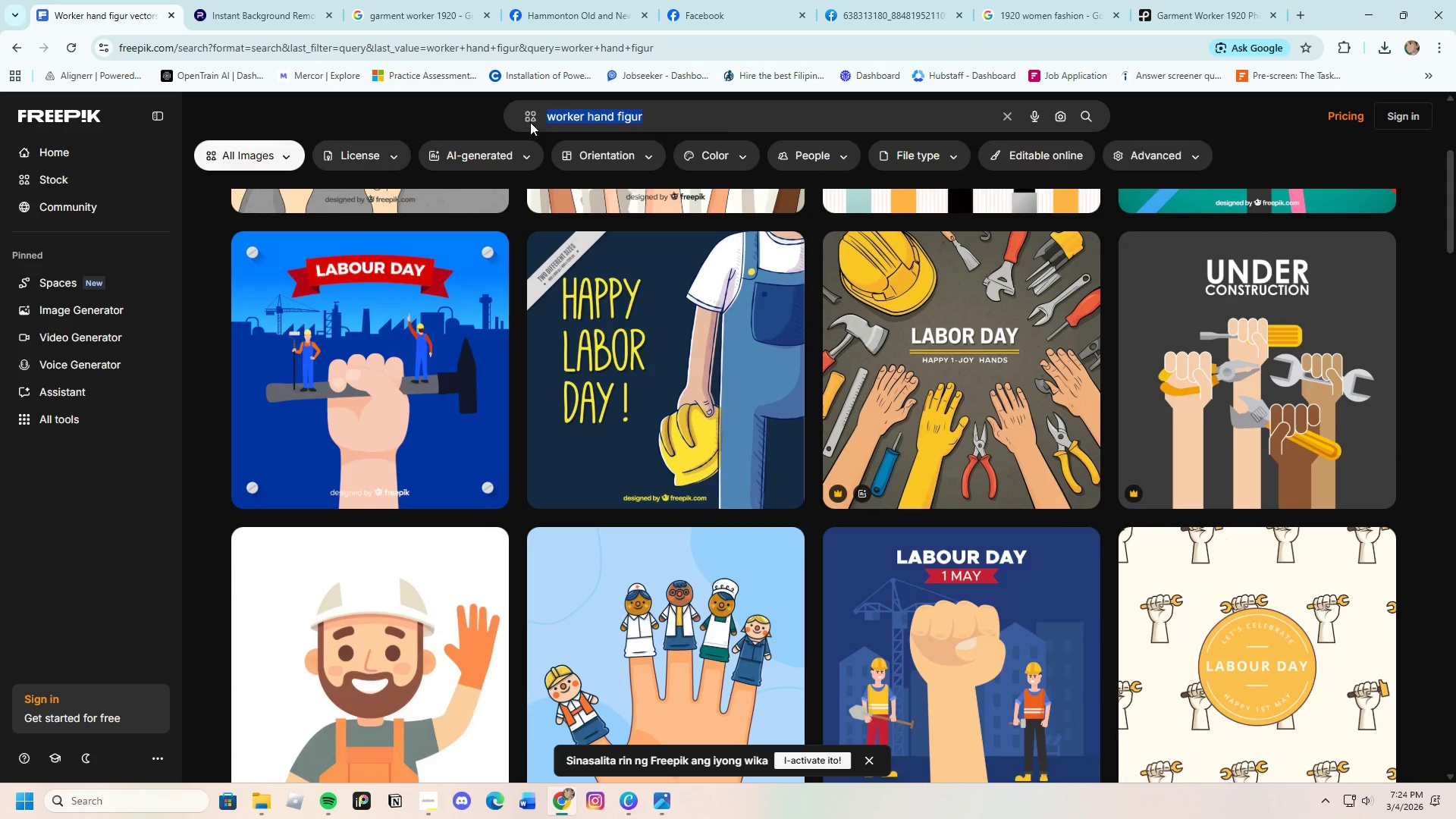 
key(Backspace)
type(hand posture)
 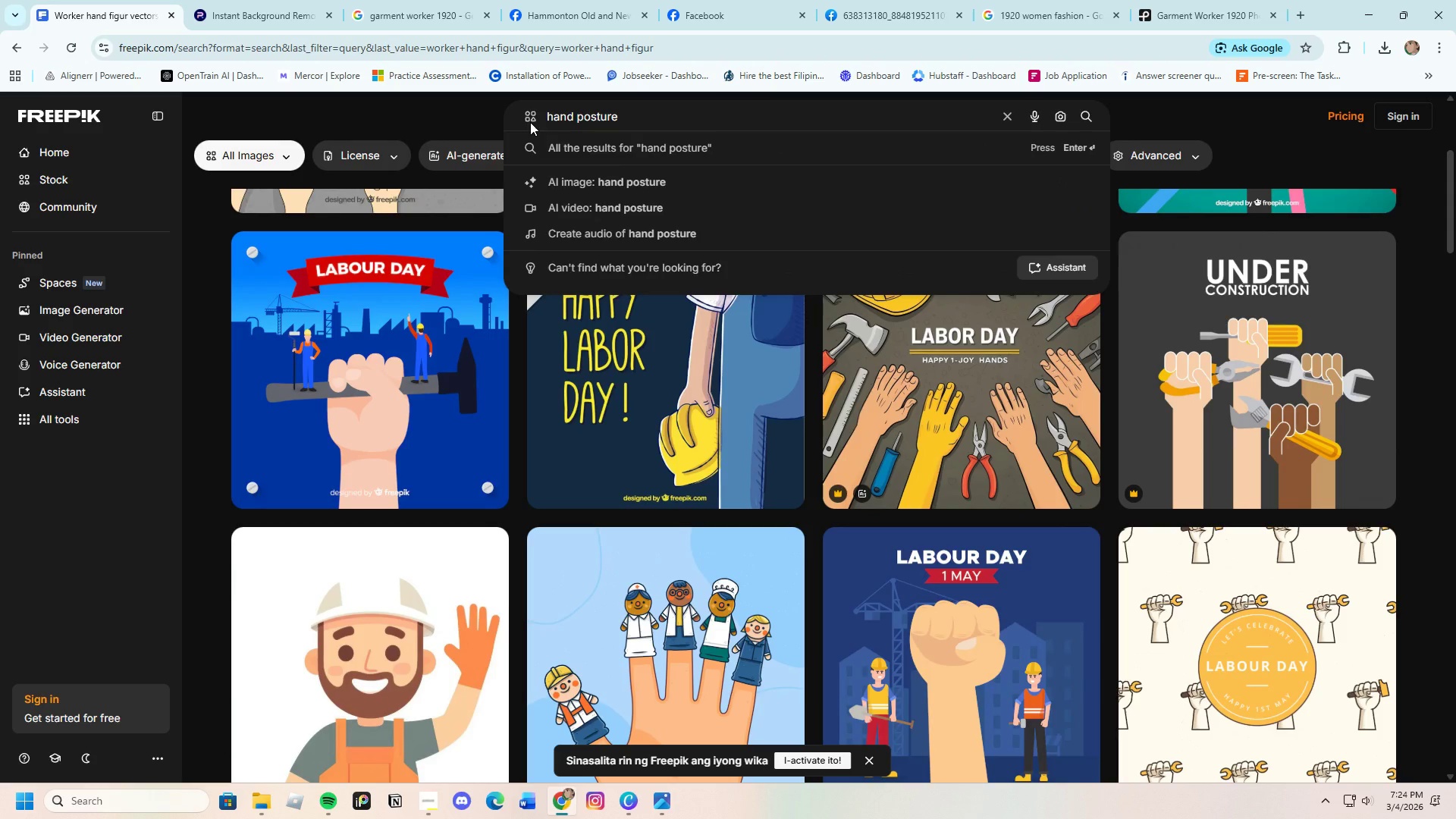 
key(Enter)
 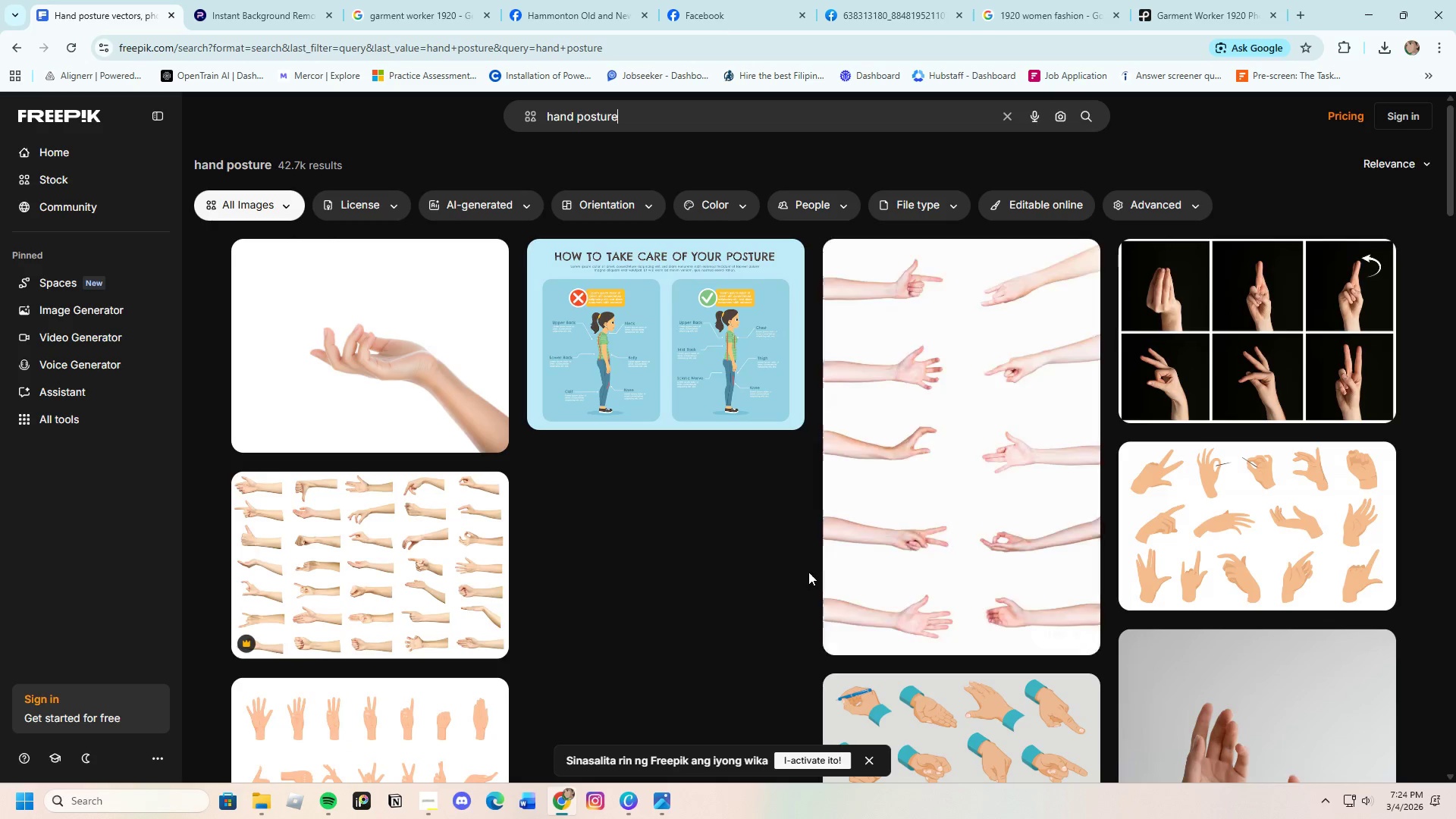 
scroll: coordinate [827, 563], scroll_direction: down, amount: 15.0
 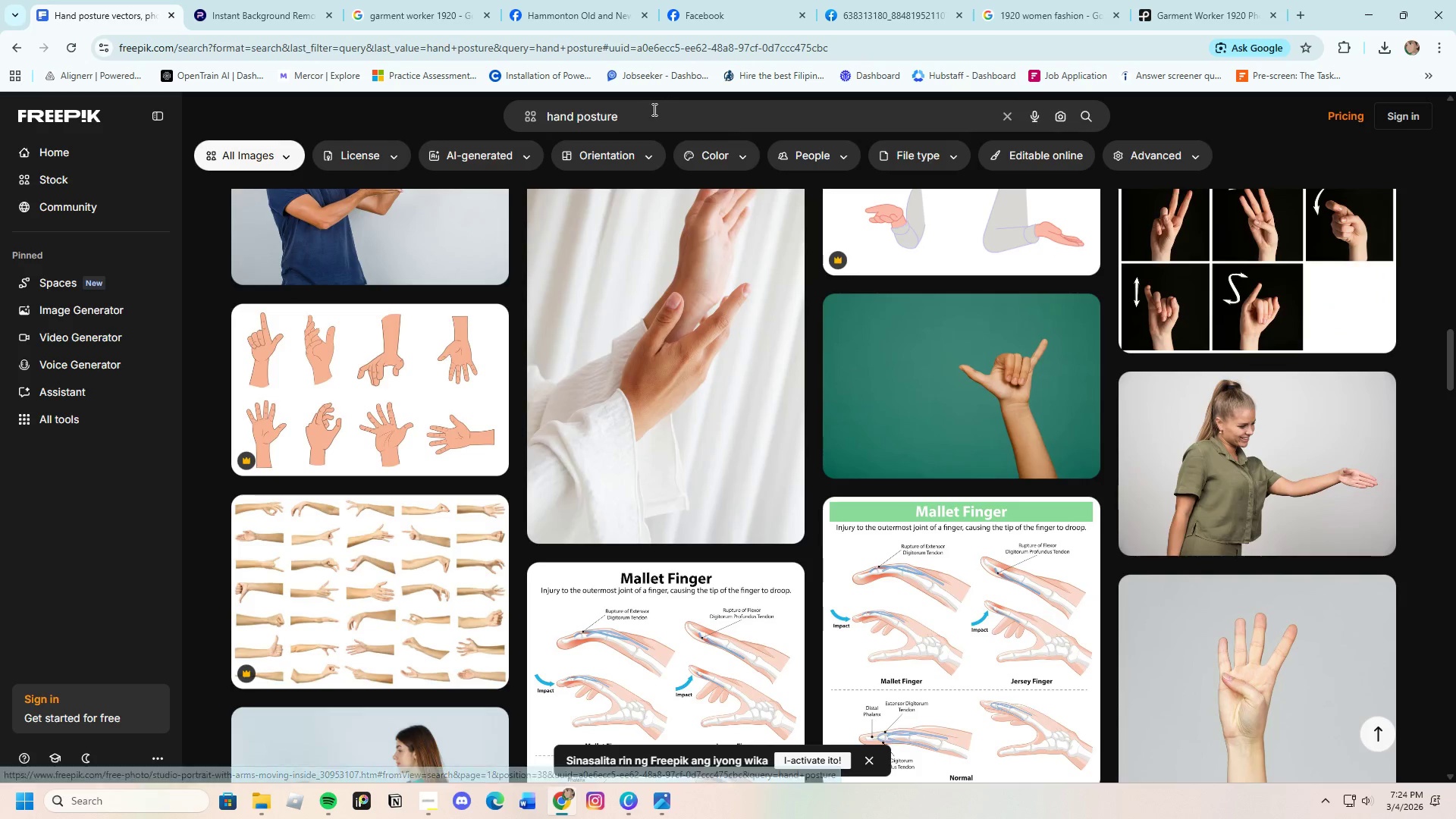 
left_click([546, 121])
 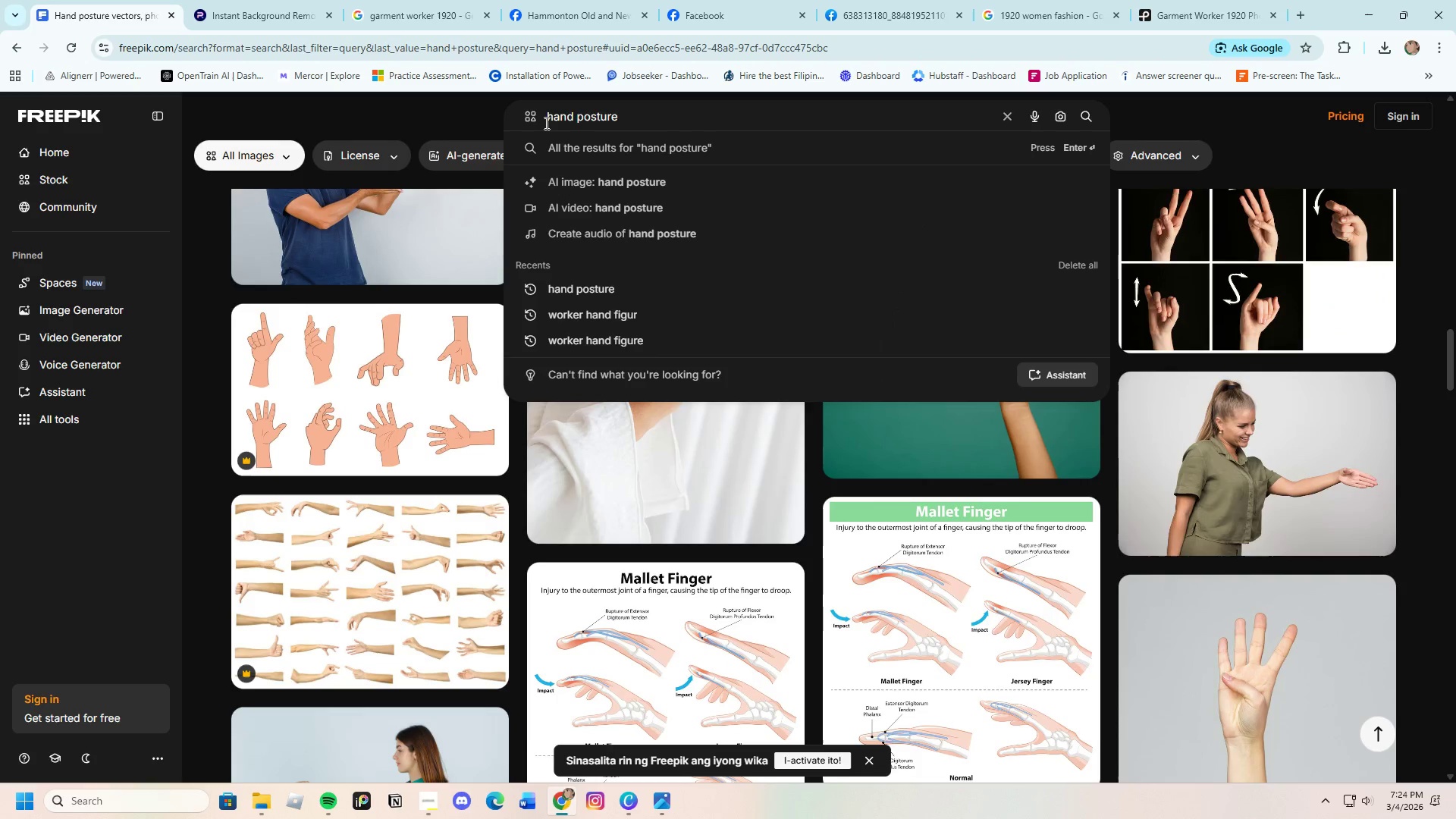 
type(worker hand)
 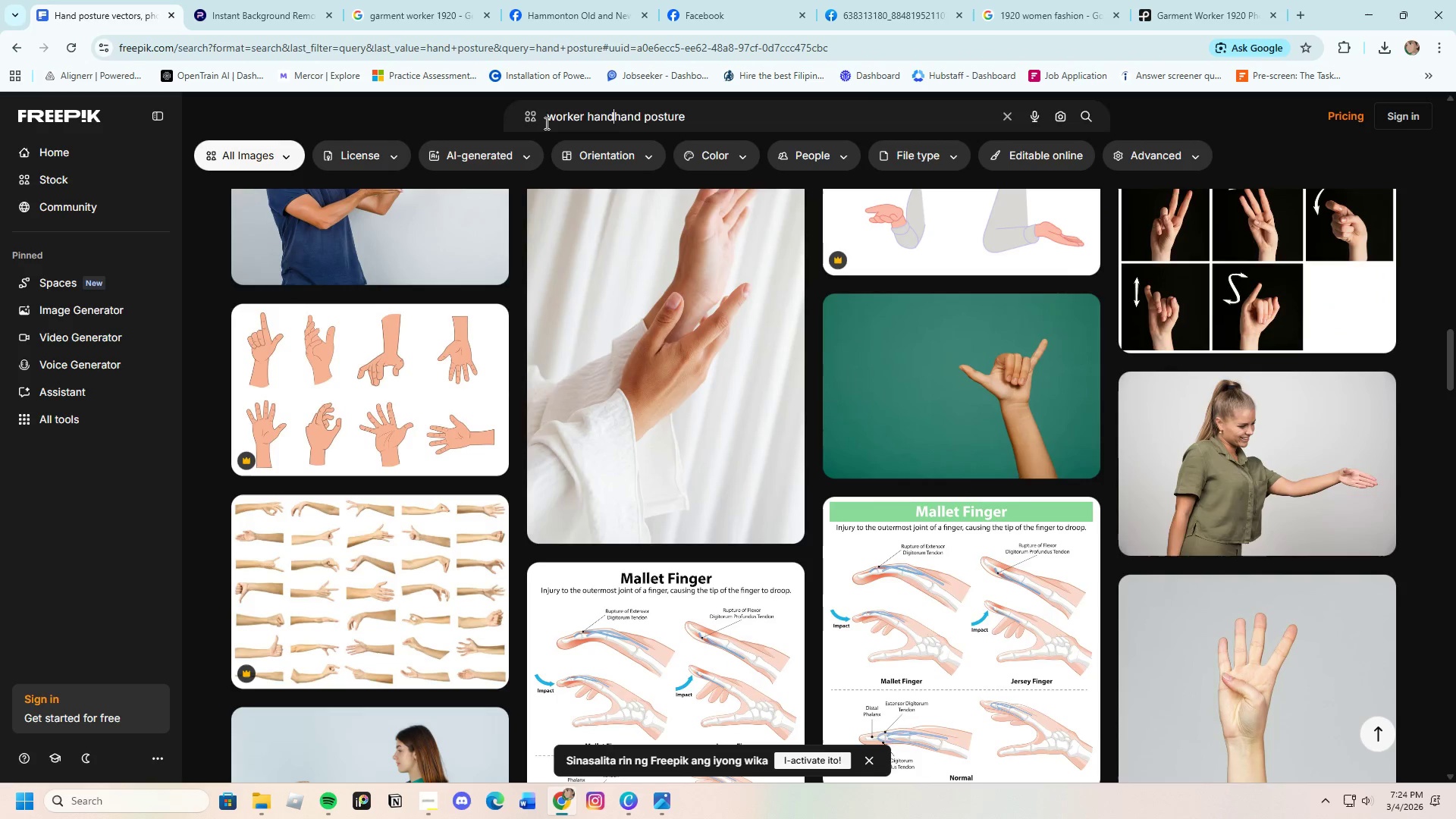 
key(Enter)
 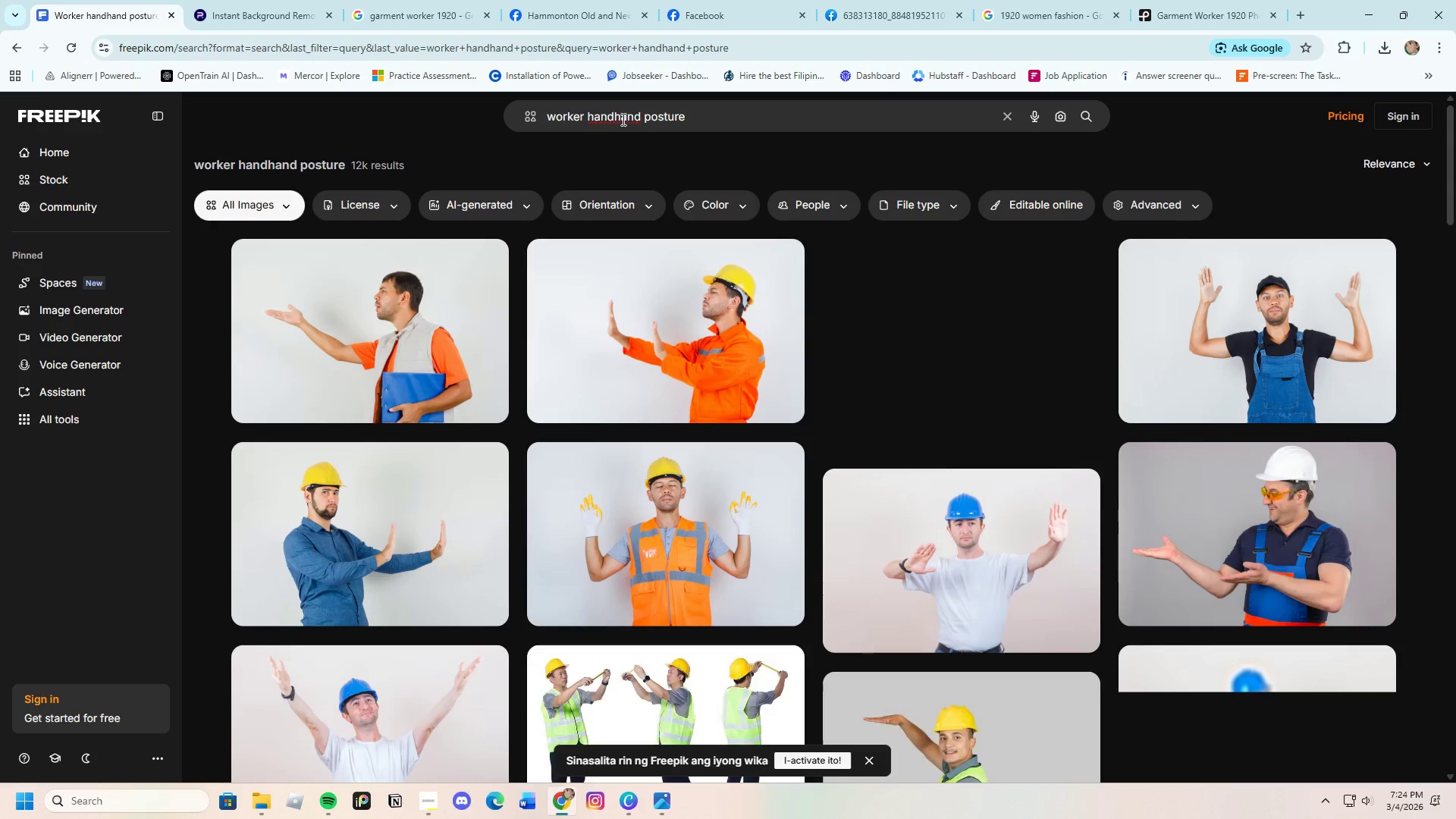 
left_click_drag(start_coordinate=[613, 117], to_coordinate=[579, 123])
 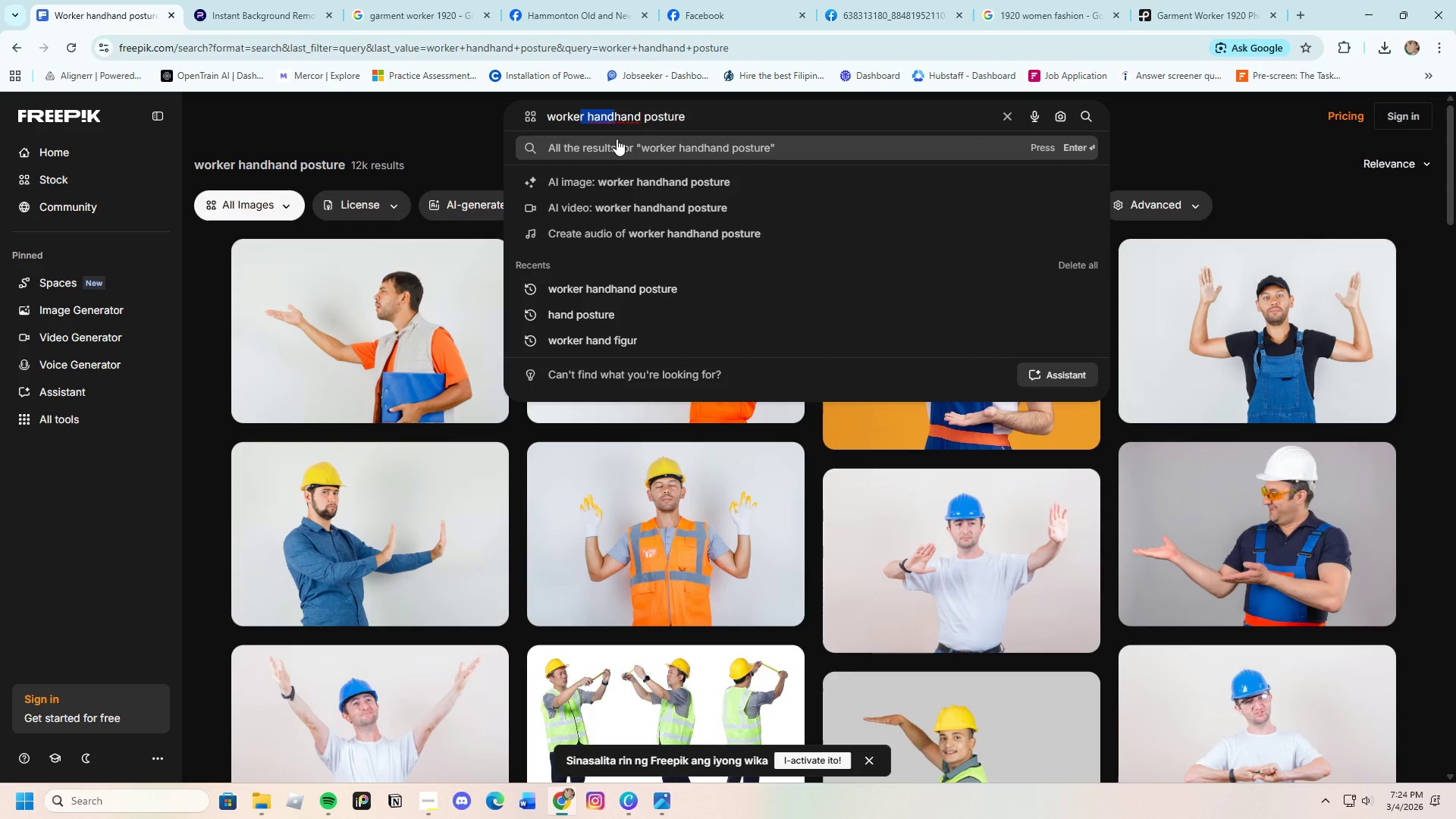 
key(Backspace)
 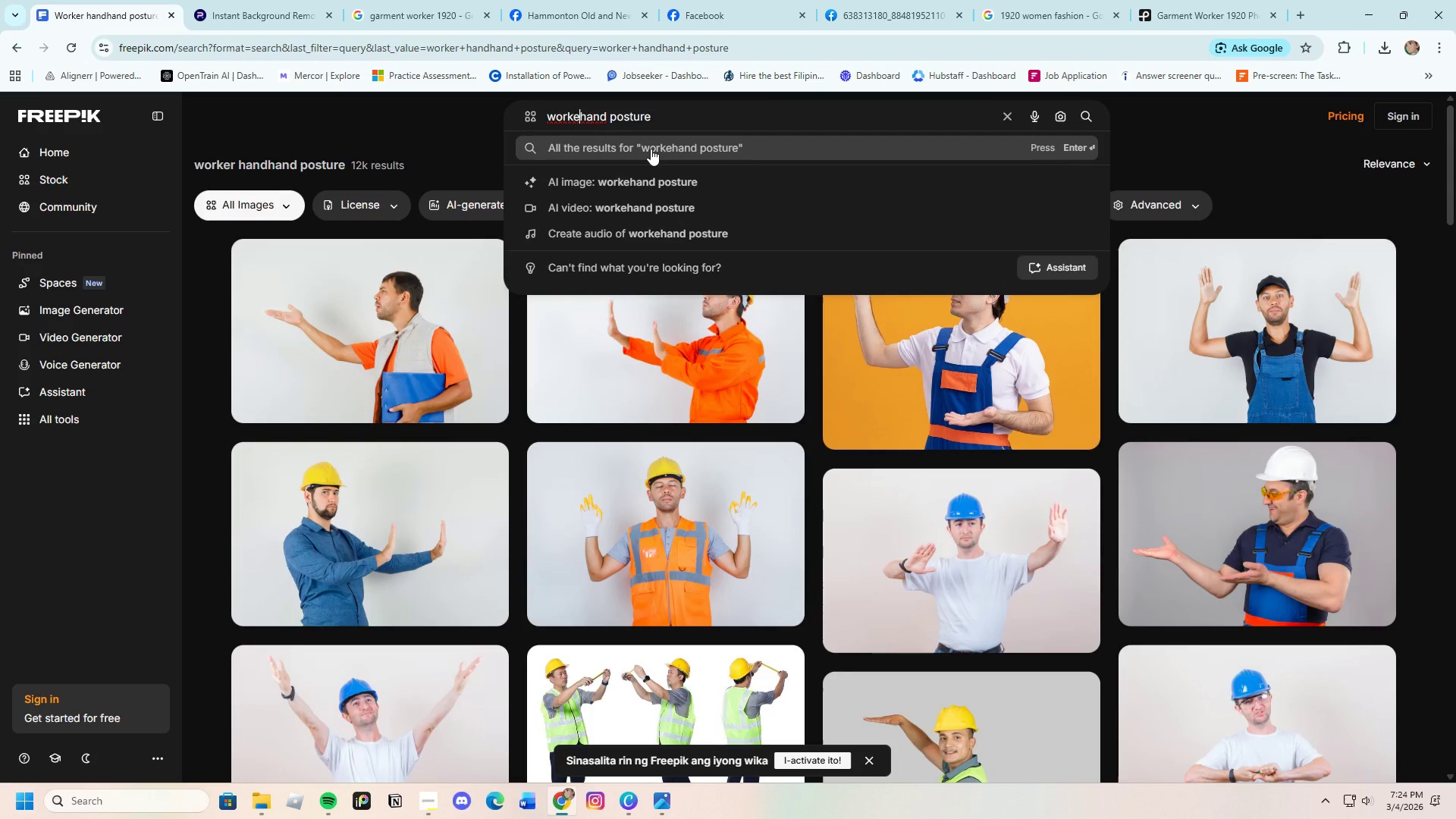 
key(R)
 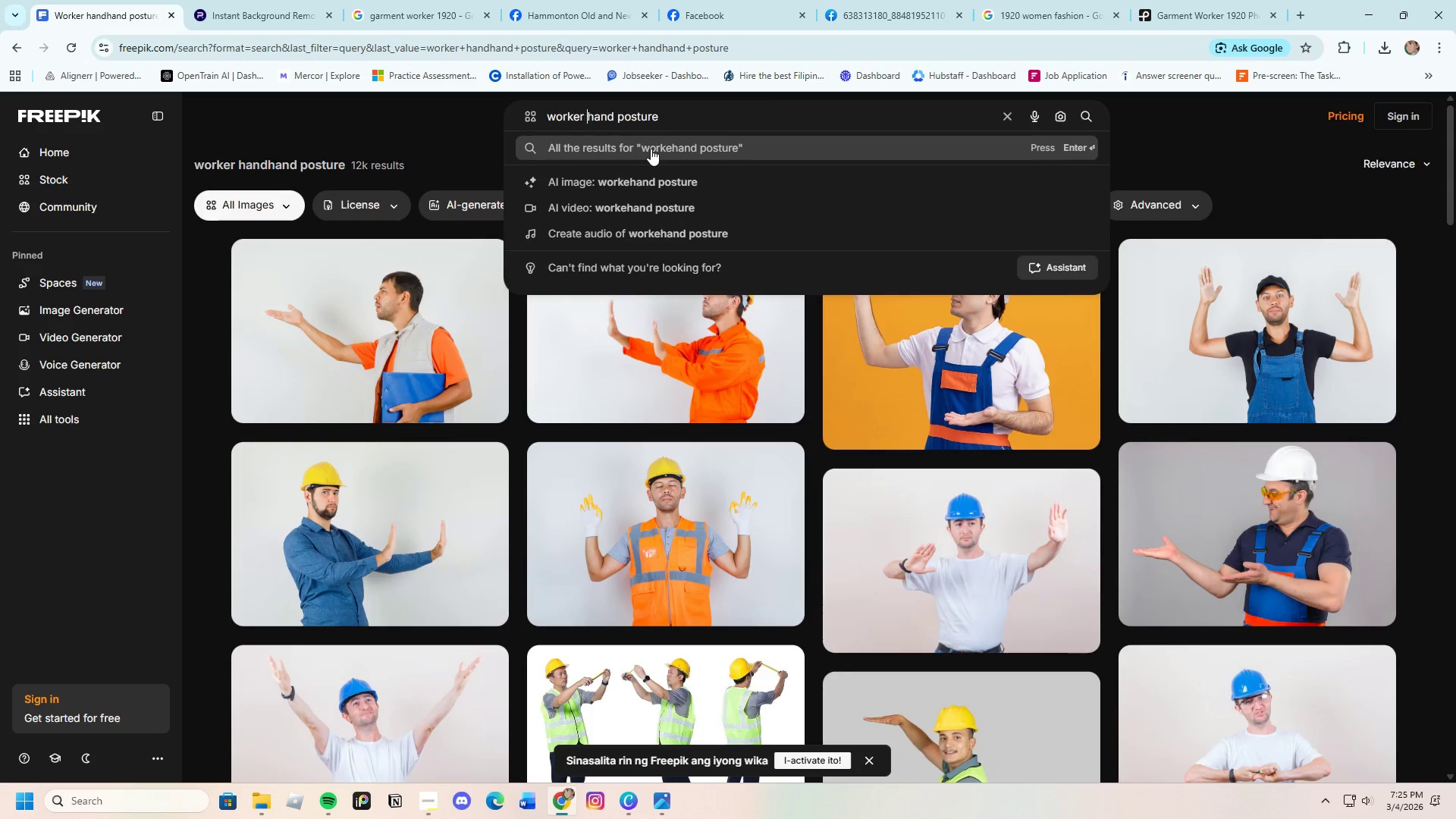 
key(Space)
 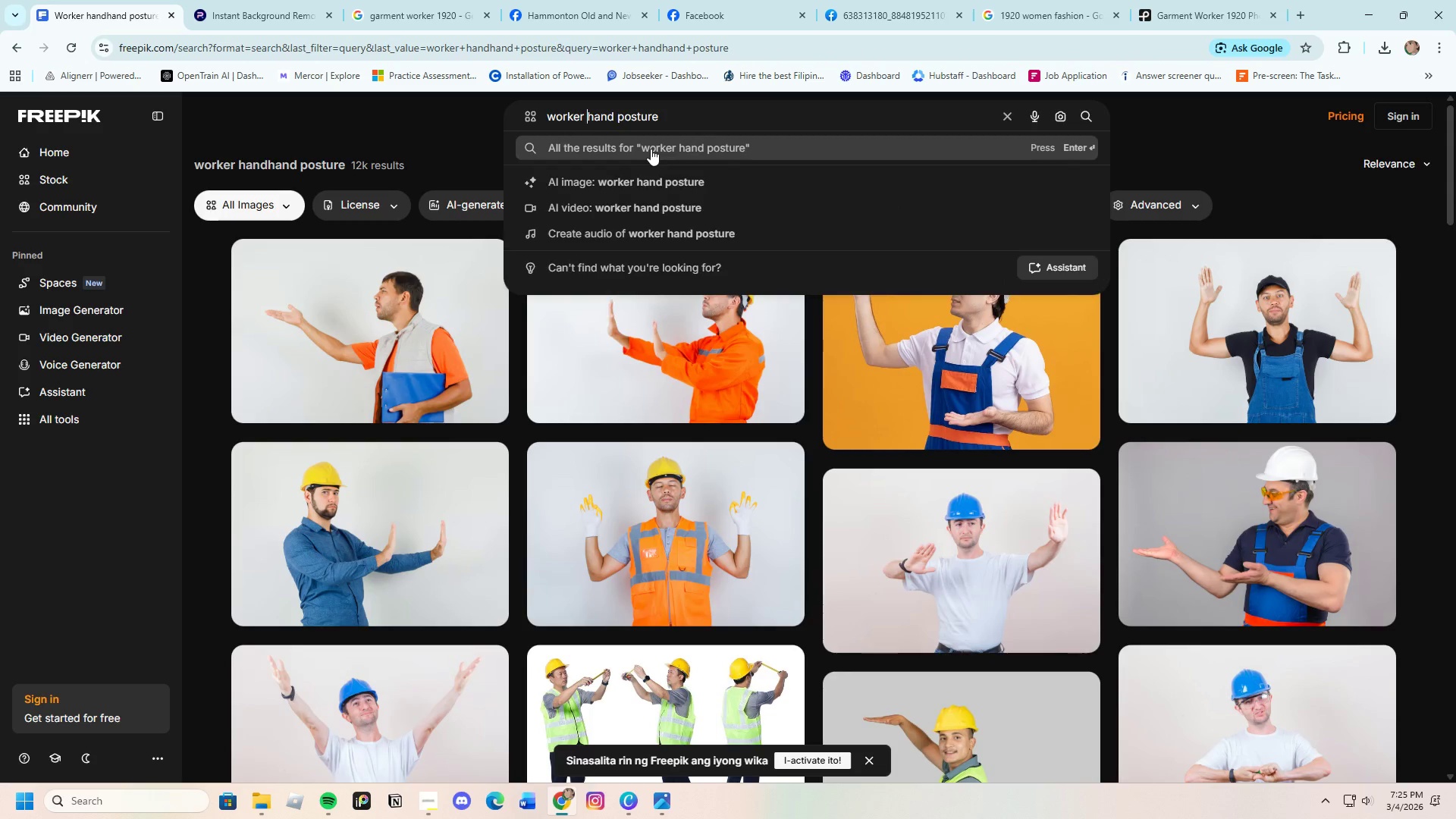 
key(Enter)
 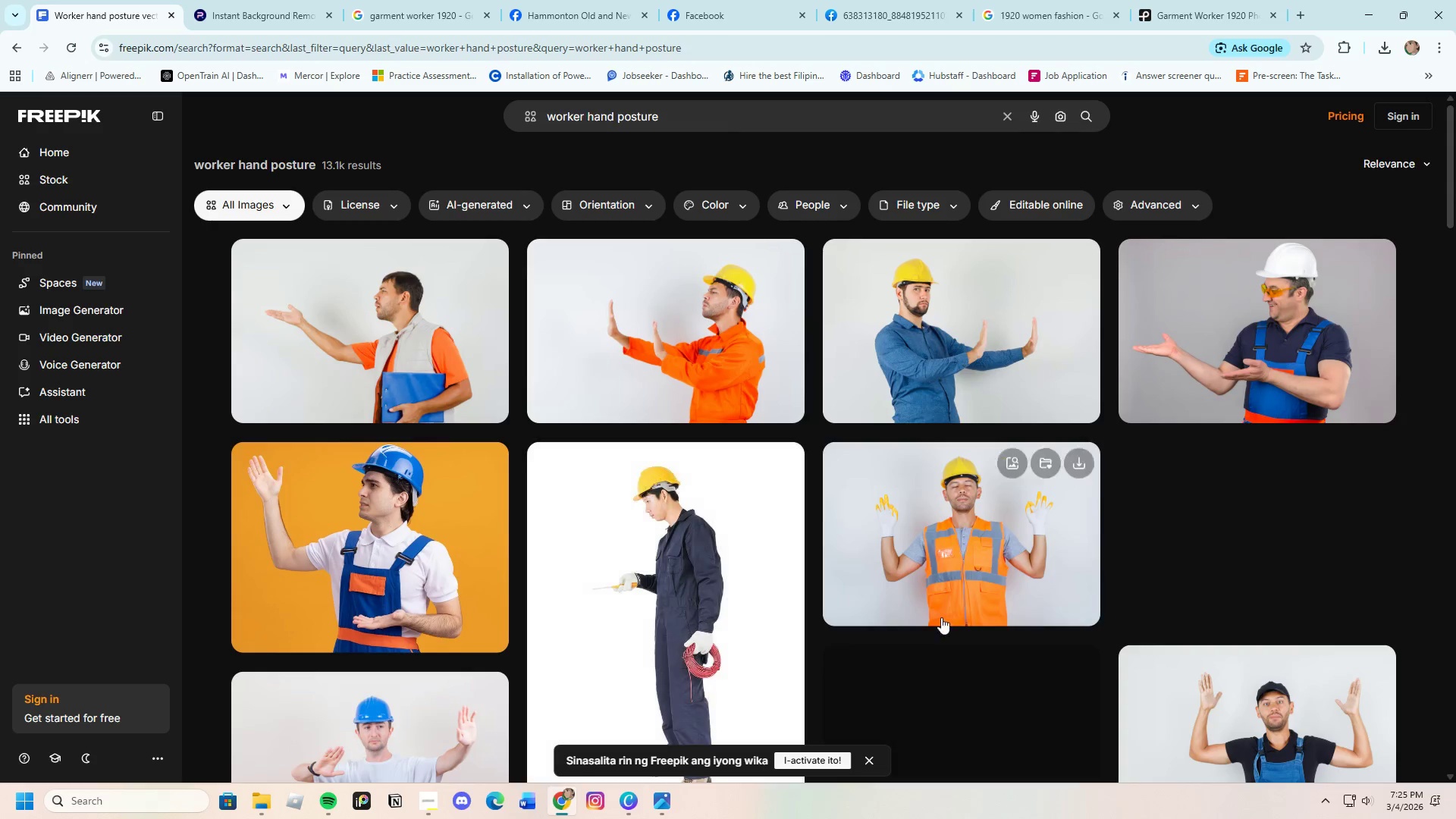 
scroll: coordinate [943, 599], scroll_direction: down, amount: 45.0
 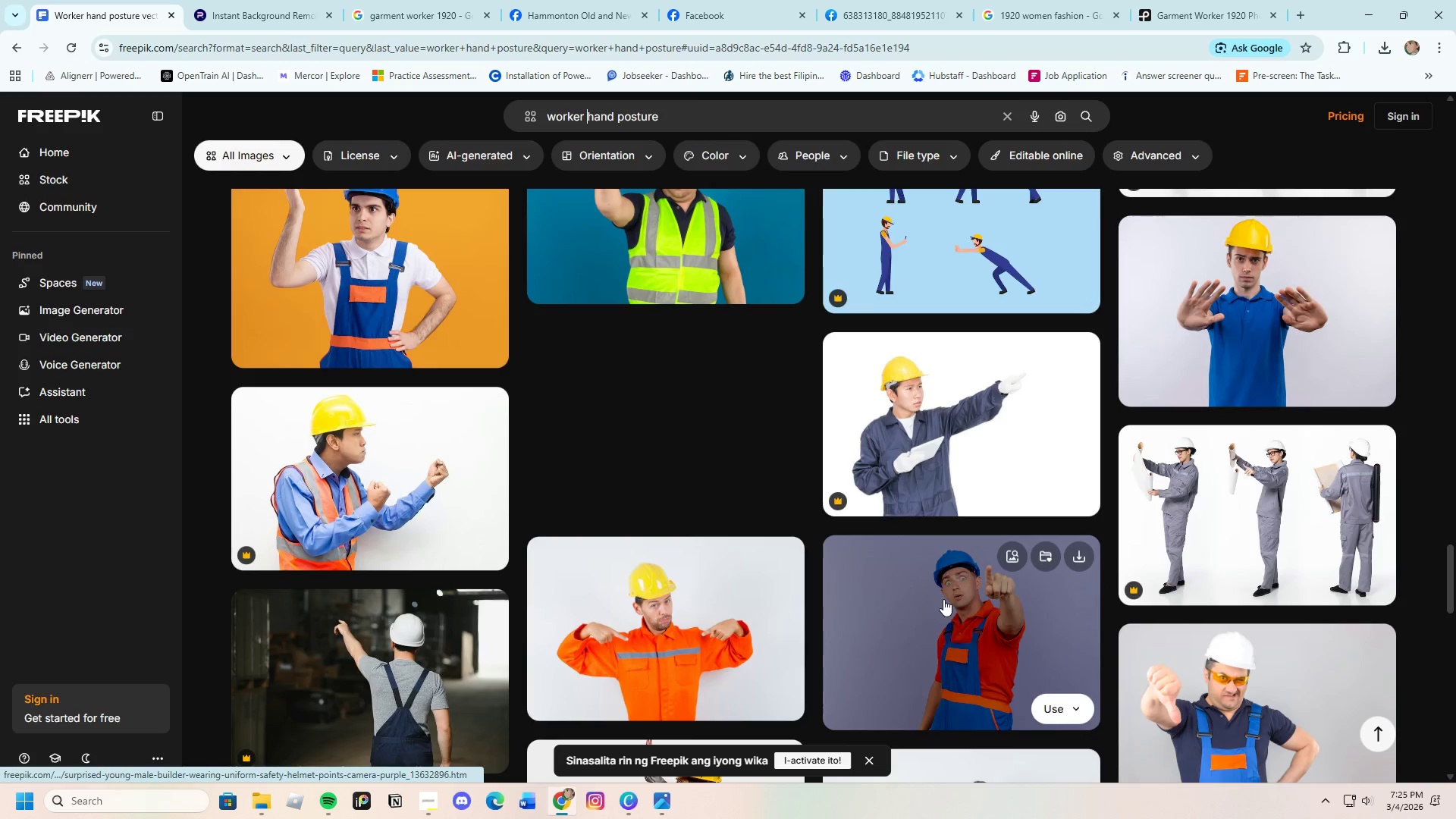 
scroll: coordinate [648, 556], scroll_direction: down, amount: 33.0
 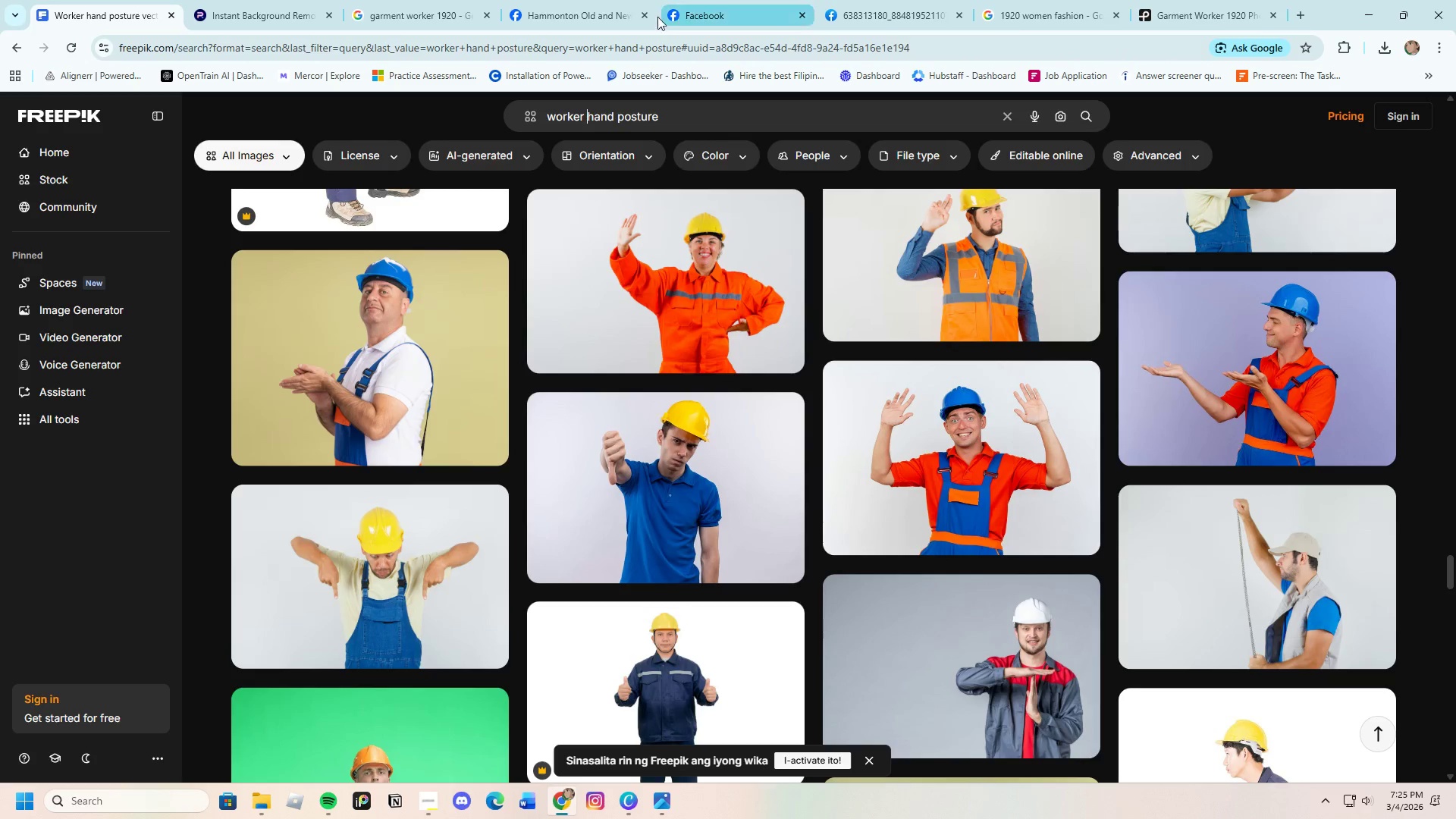 
left_click([640, 13])
 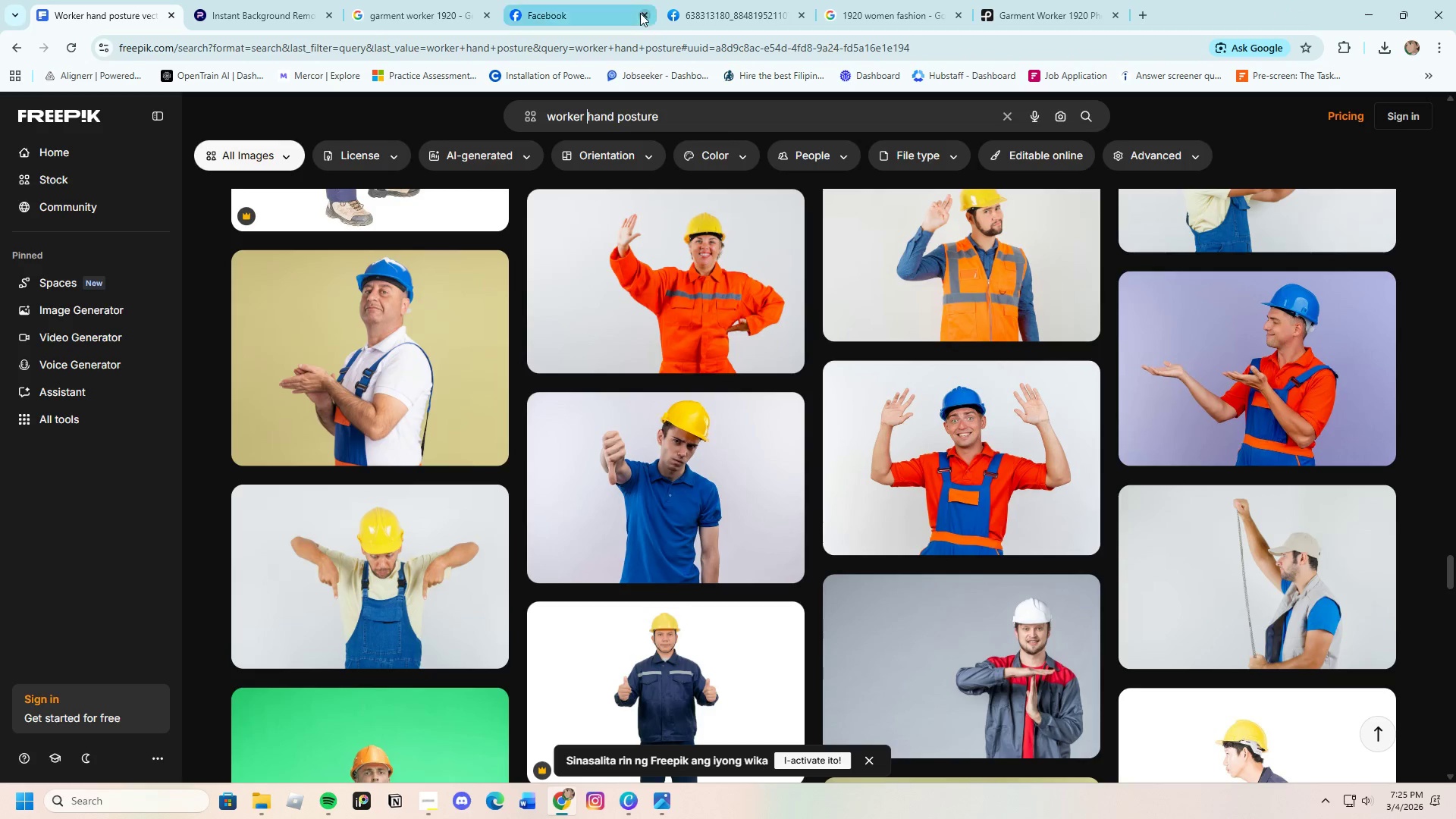 
left_click([640, 13])
 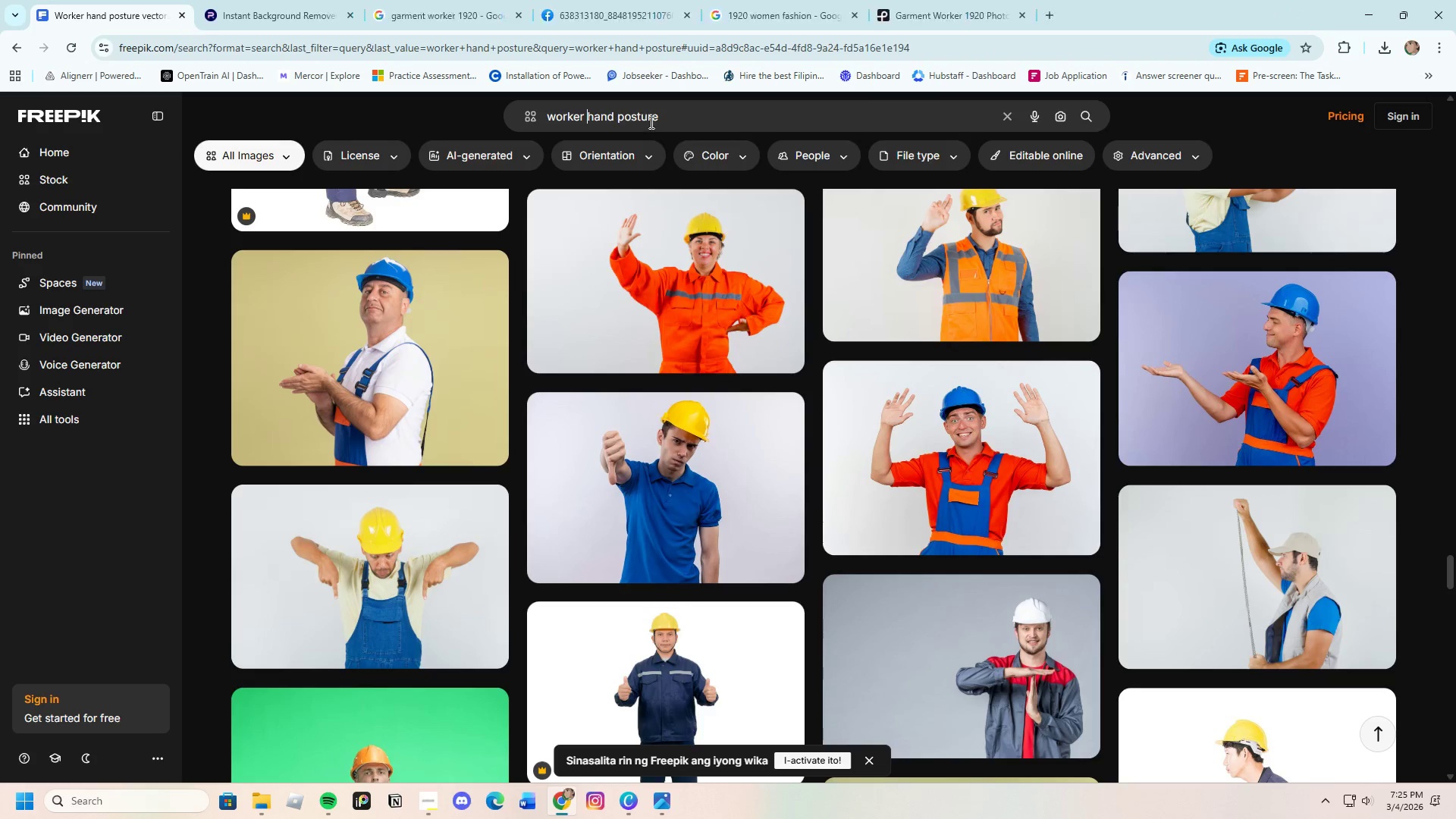 
left_click_drag(start_coordinate=[673, 111], to_coordinate=[551, 127])
 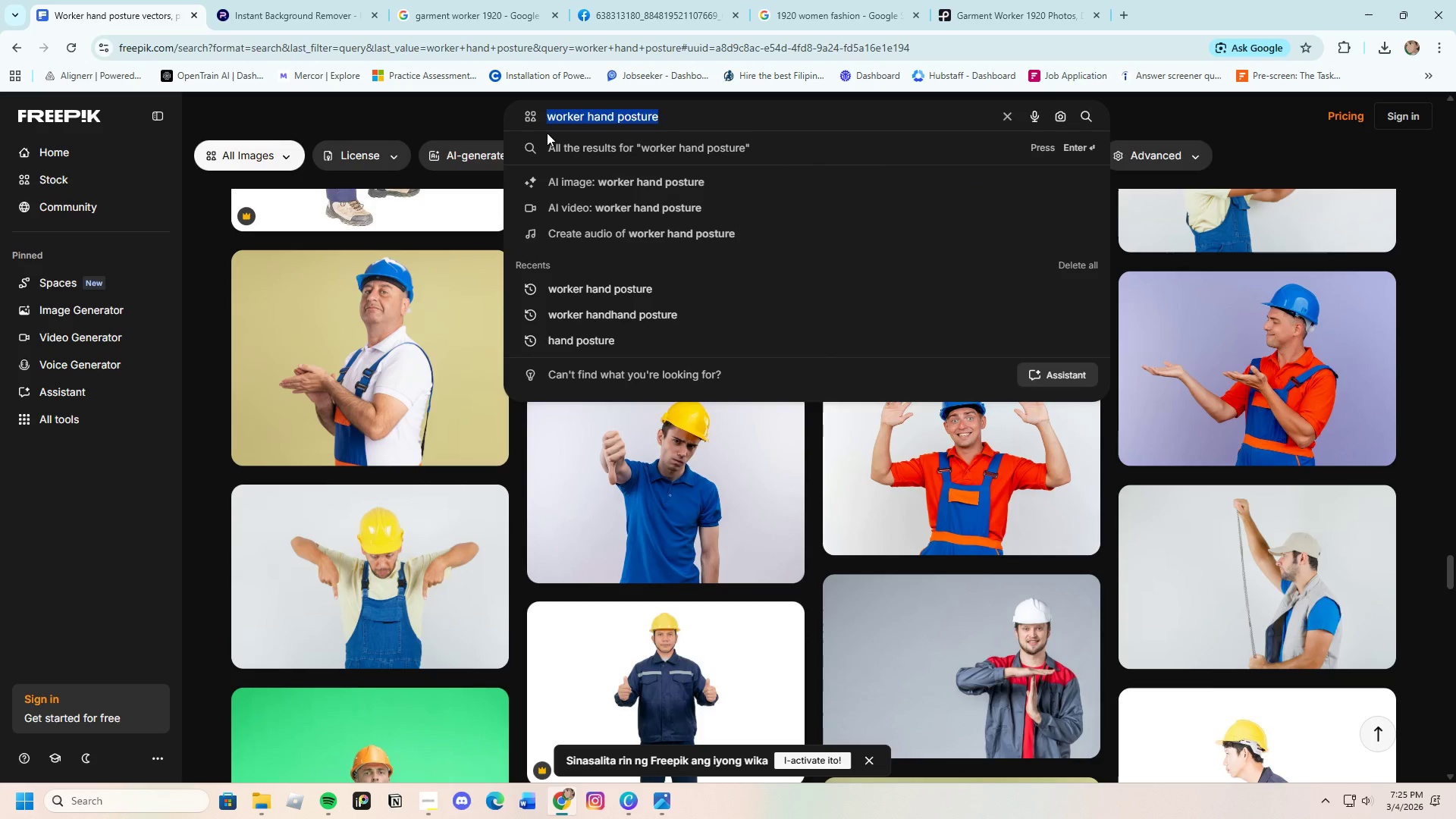 
key(Backspace)
type(sx)
key(Backspace)
type(callouse)
key(Backspace)
key(Backspace)
key(Backspace)
key(Backspace)
key(Backspace)
key(Backspace)
 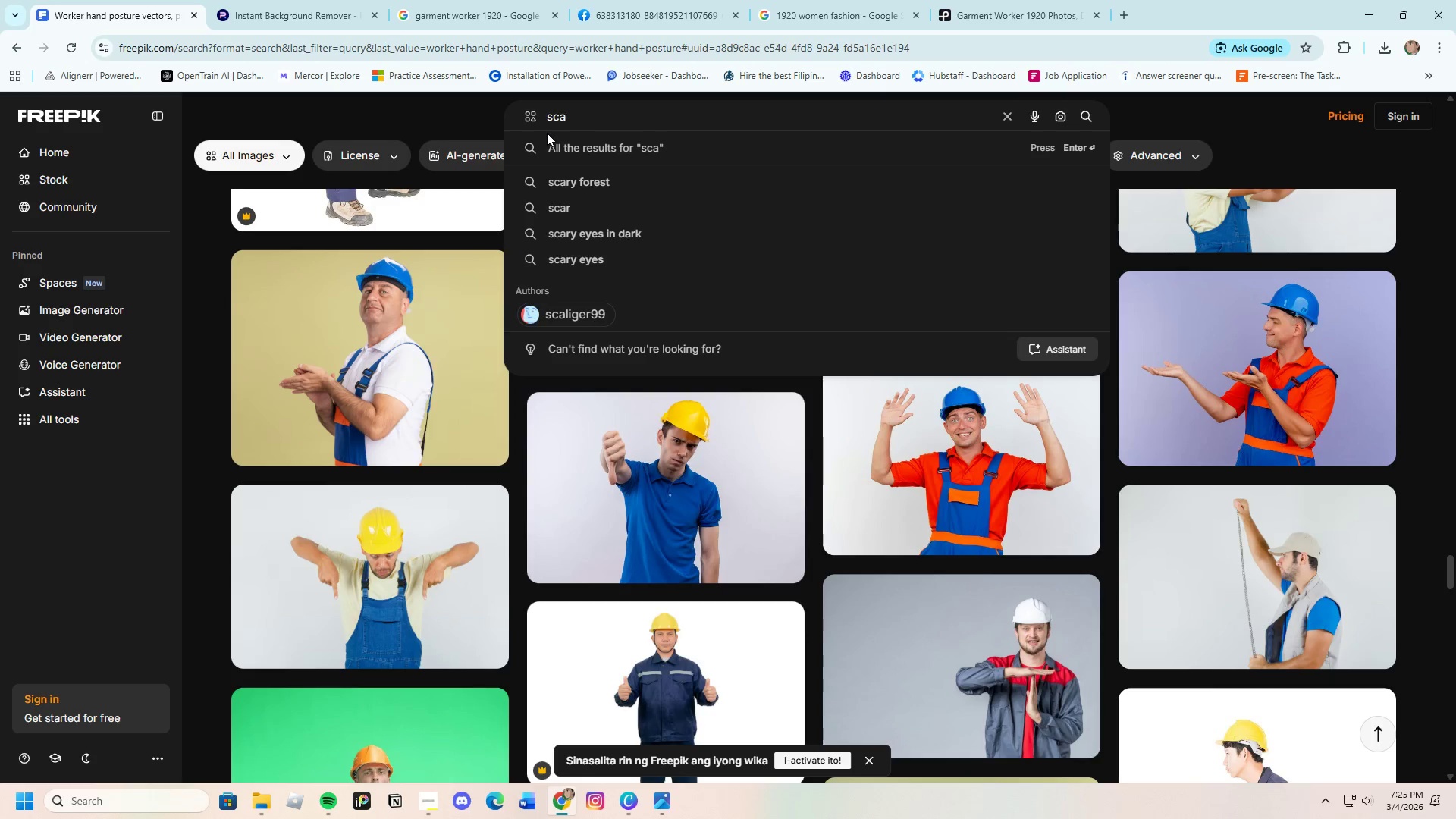 
wait(23.31)
 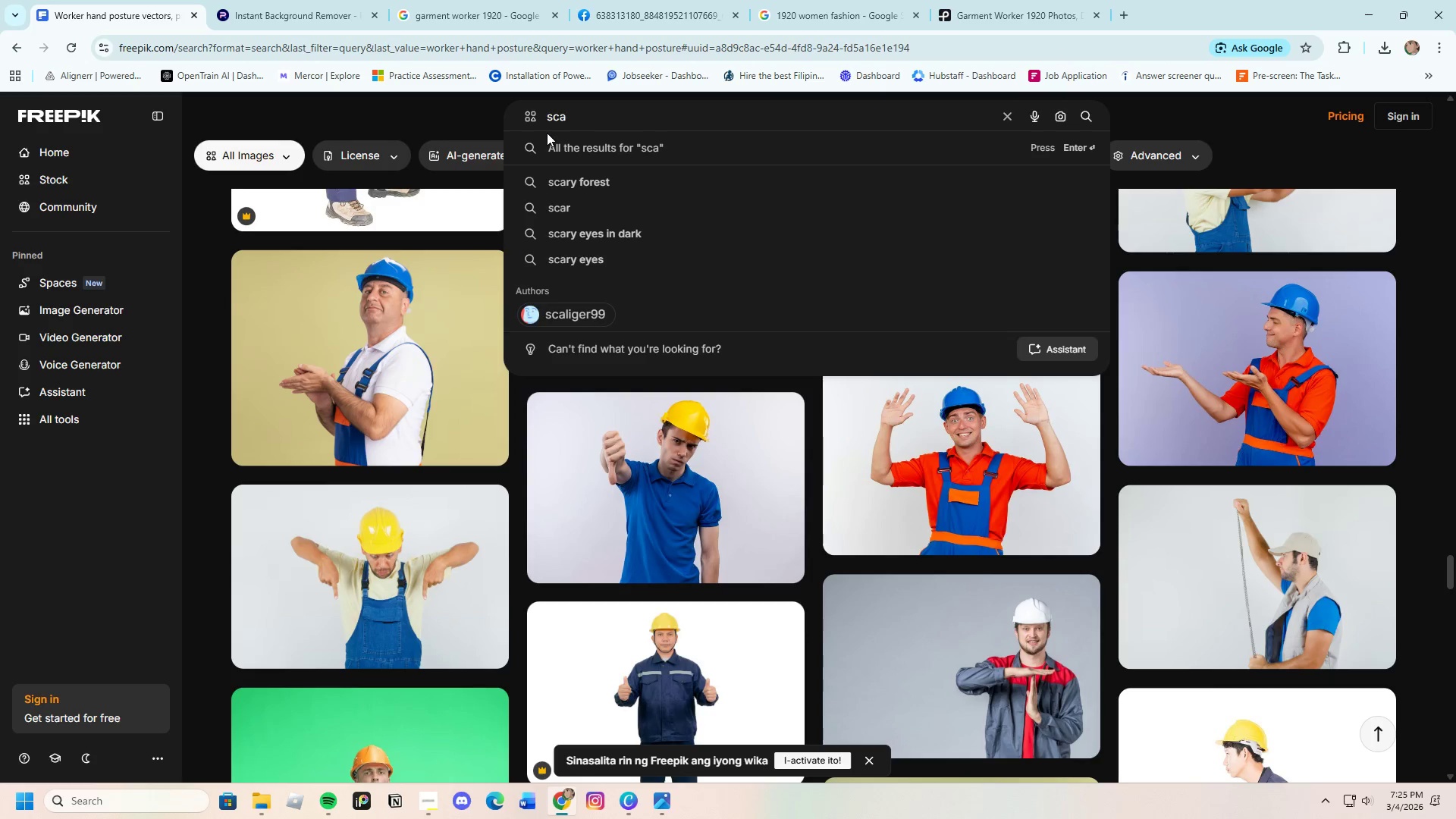 
key(Backspace)
key(Backspace)
key(Backspace)
key(Backspace)
key(Backspace)
type(ca)
 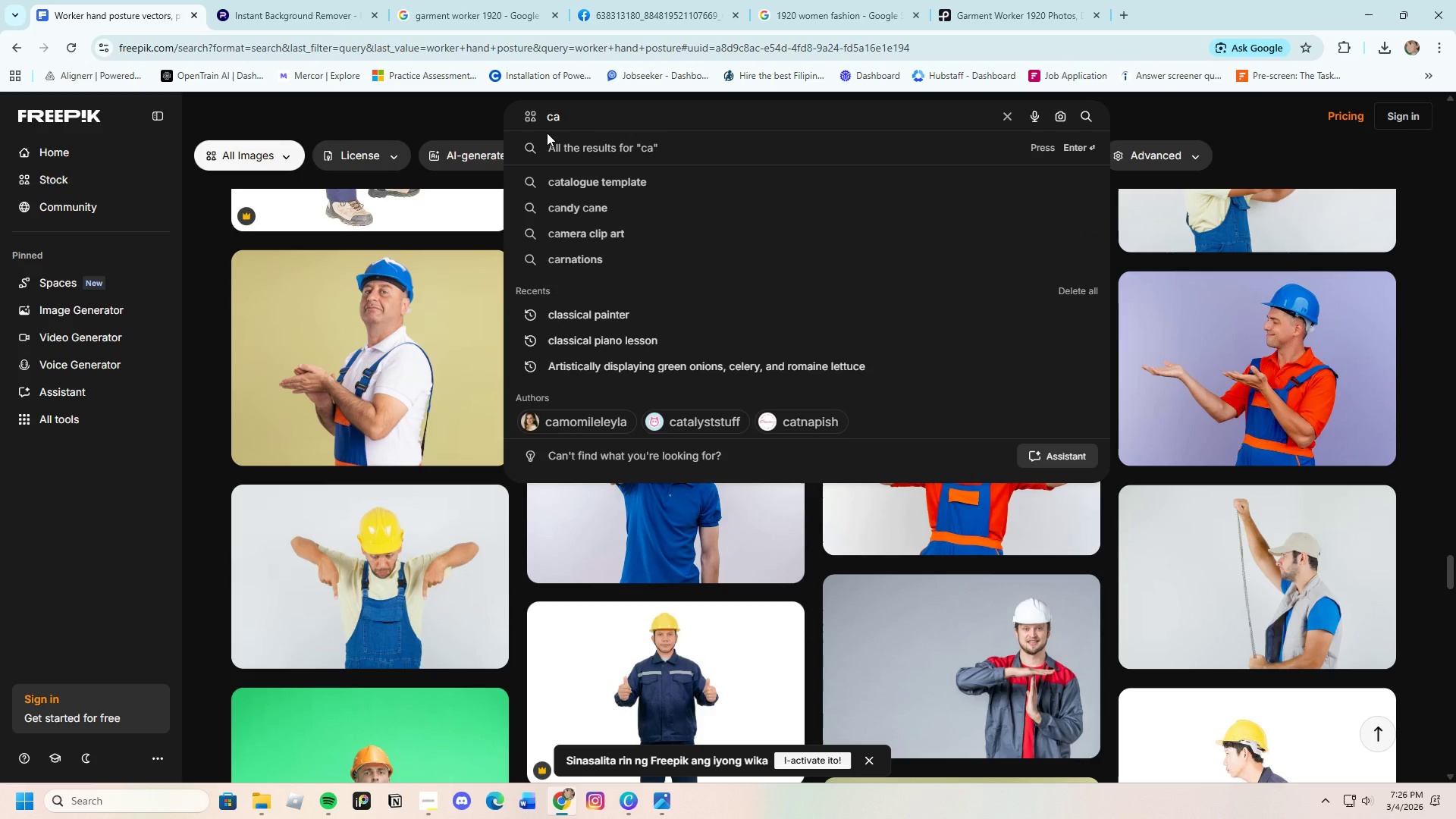 
wait(5.3)
 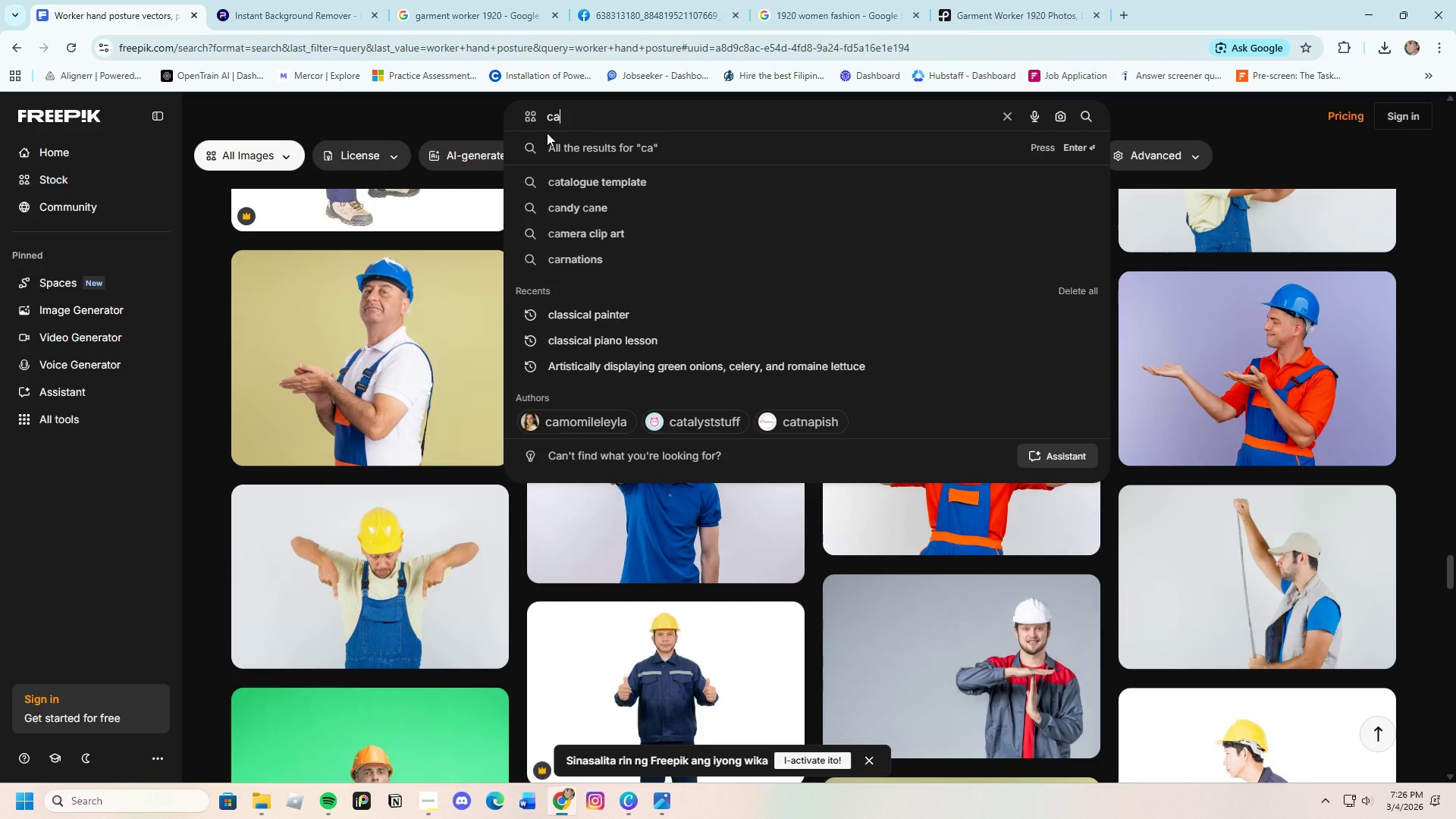 
type(llous hand posture)
 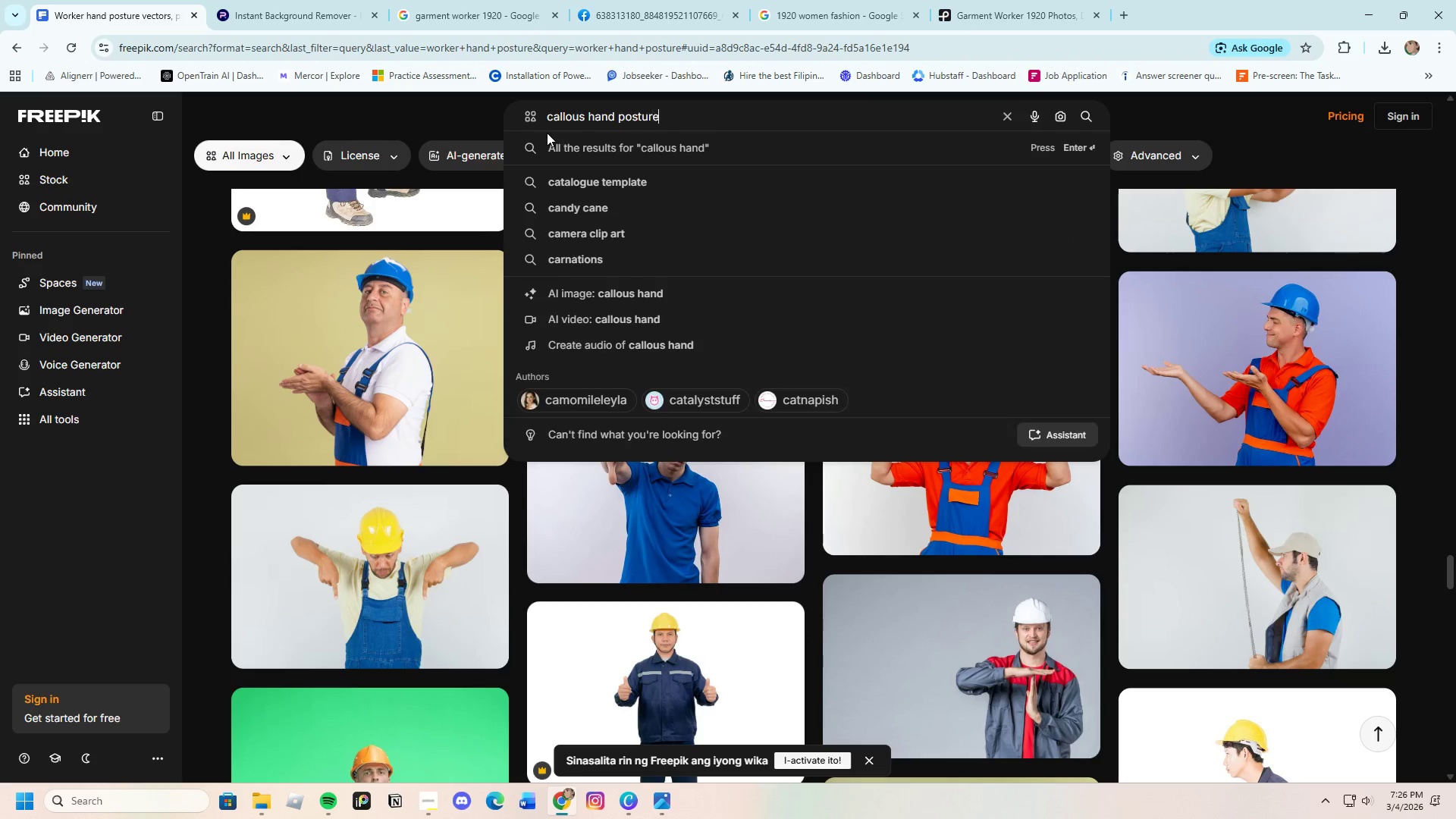 
key(Enter)
 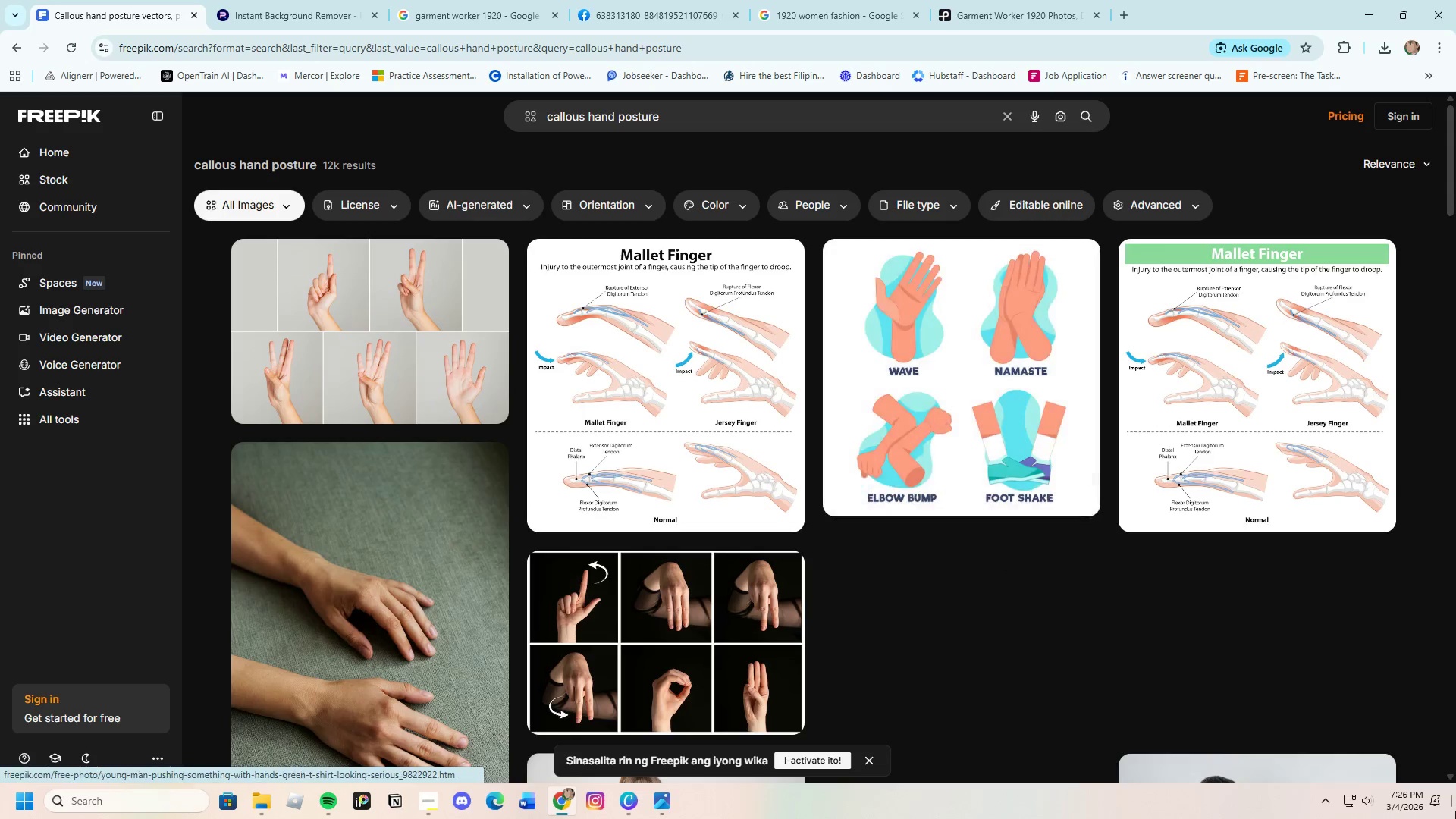 
scroll: coordinate [842, 524], scroll_direction: down, amount: 29.0
 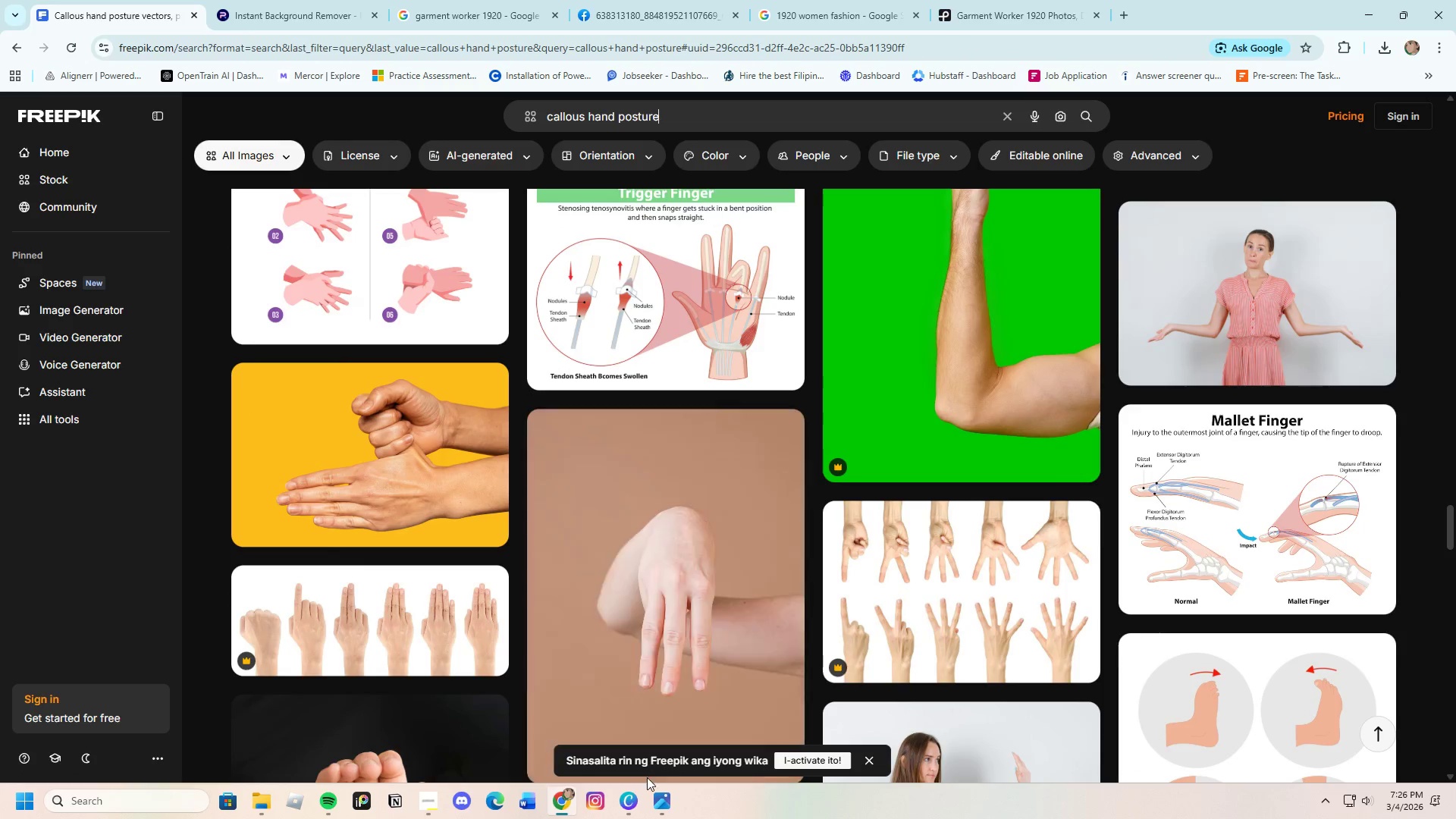 
left_click([491, 0])
 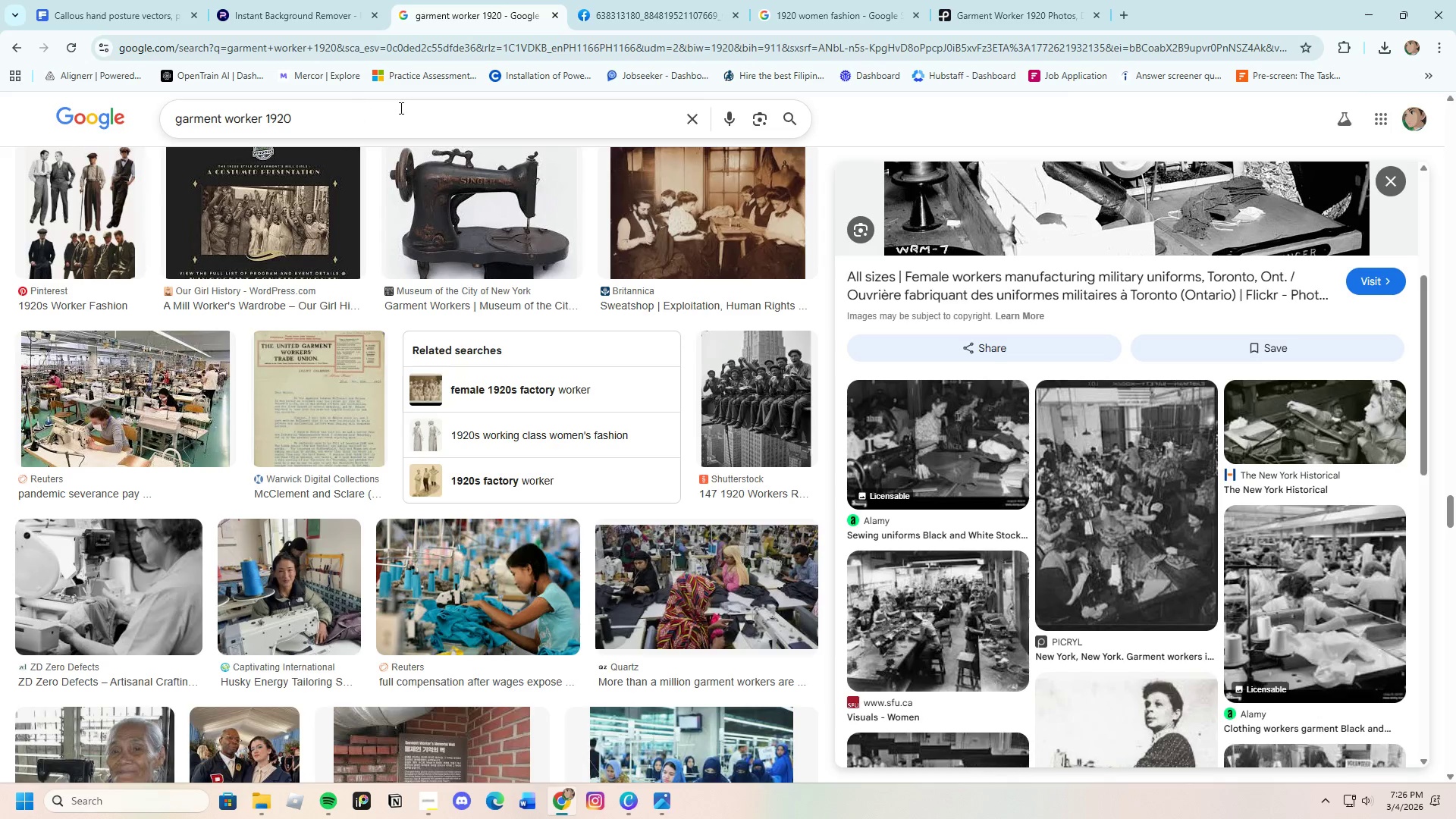 
left_click_drag(start_coordinate=[376, 107], to_coordinate=[57, 158])
 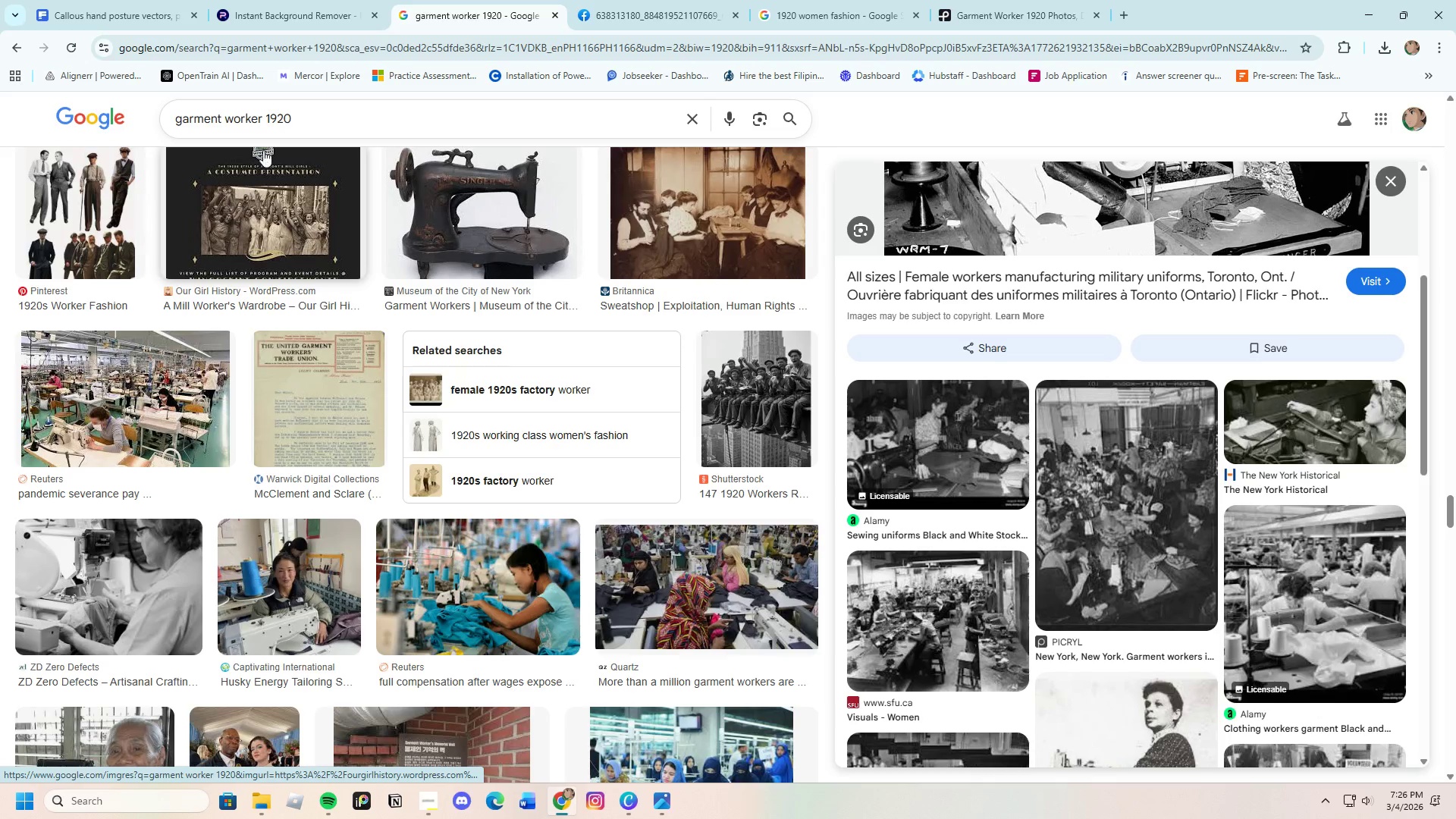 
left_click_drag(start_coordinate=[306, 121], to_coordinate=[136, 122])
 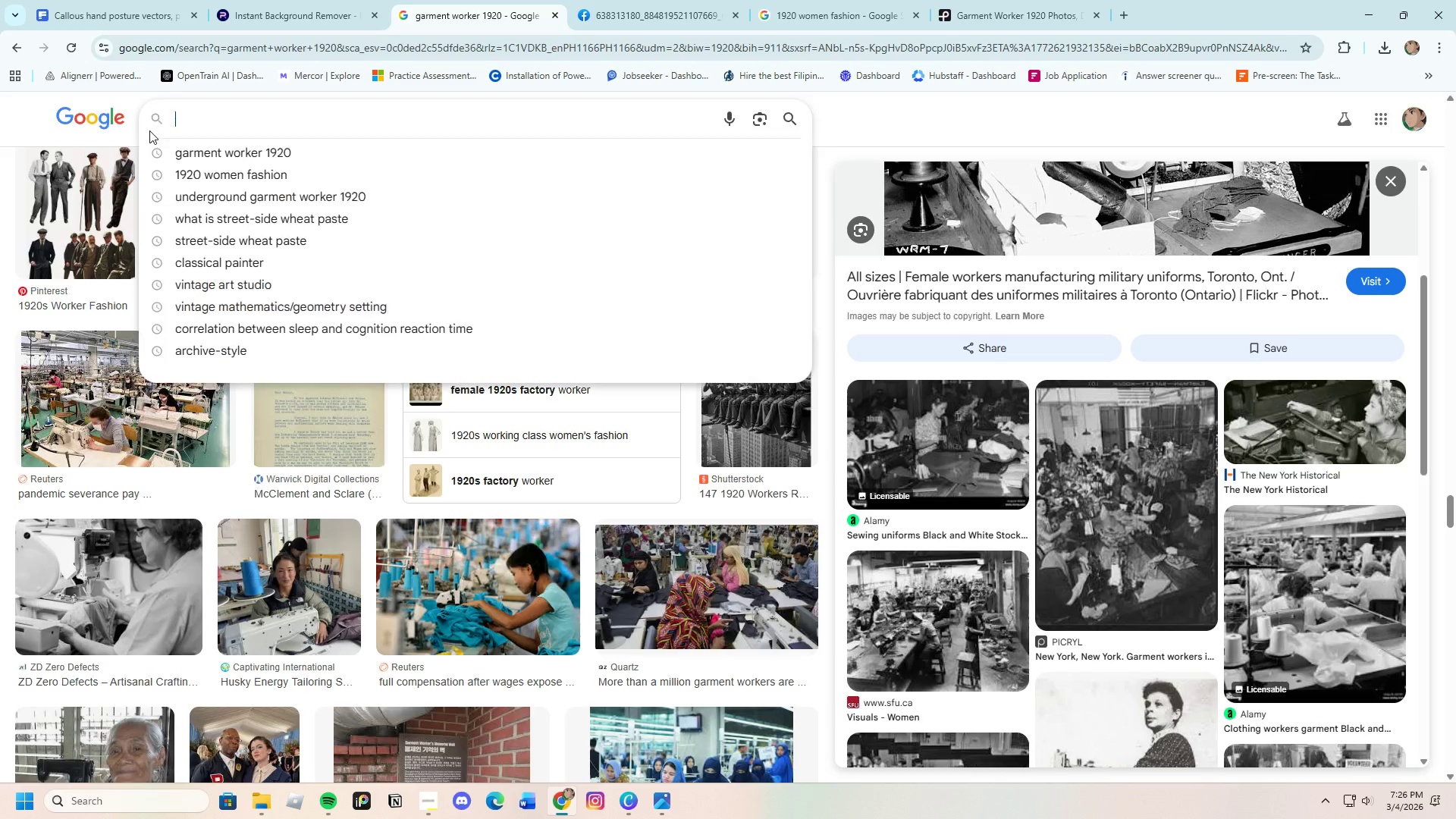 
key(Backspace)
type(hand of a hardworj)
key(Backspace)
type(ker posture)
 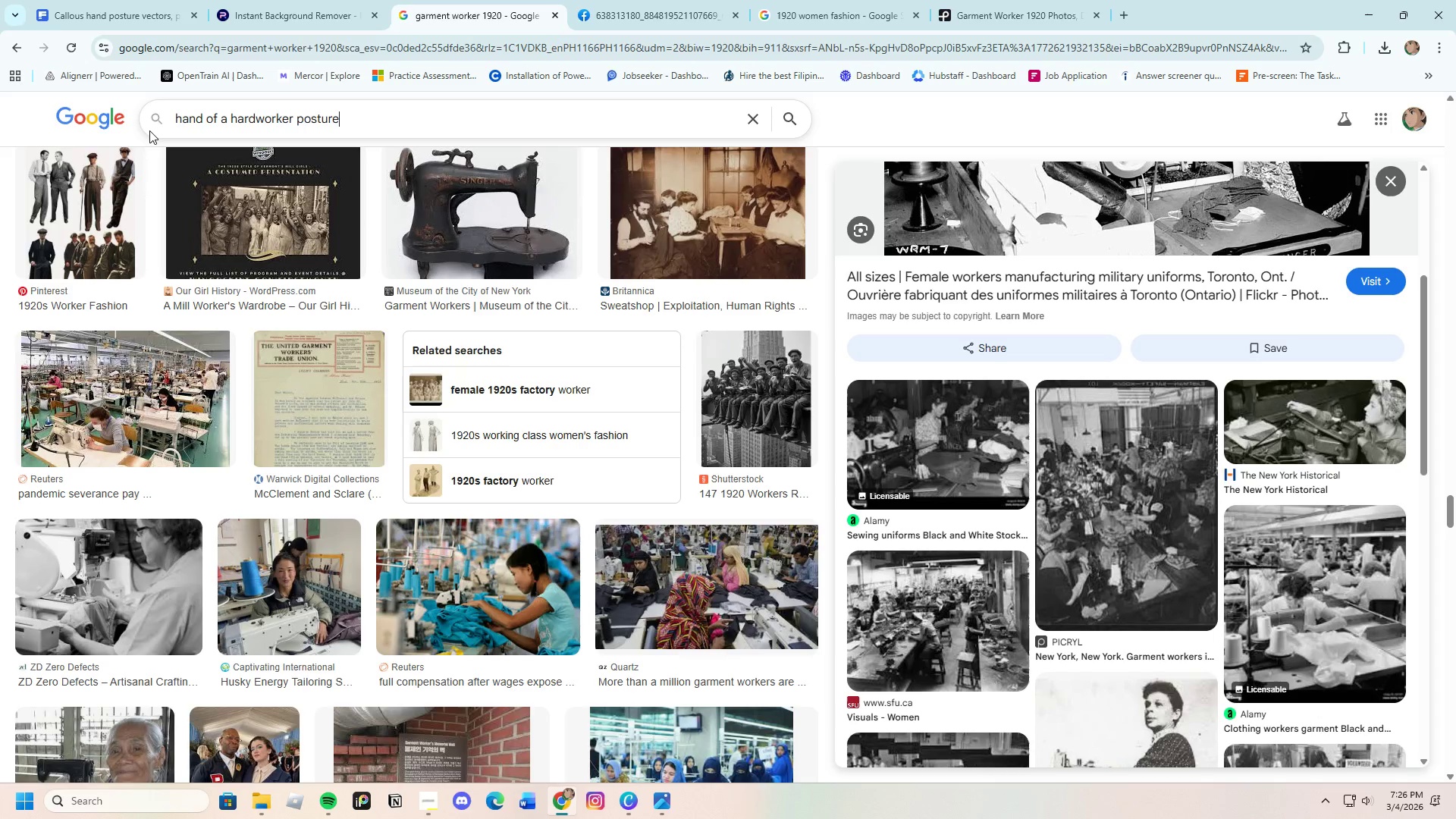 
key(Enter)
 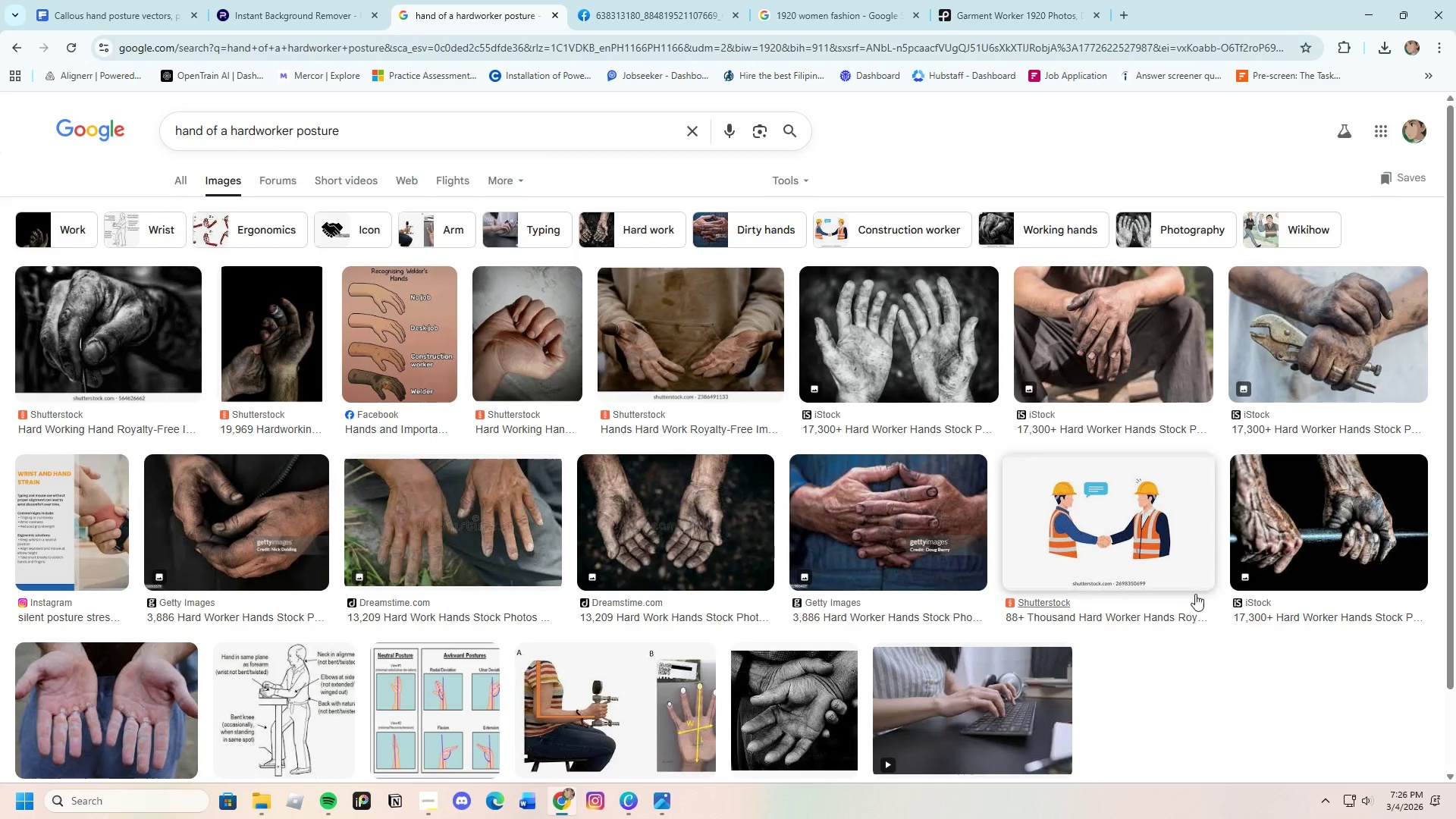 
wait(5.89)
 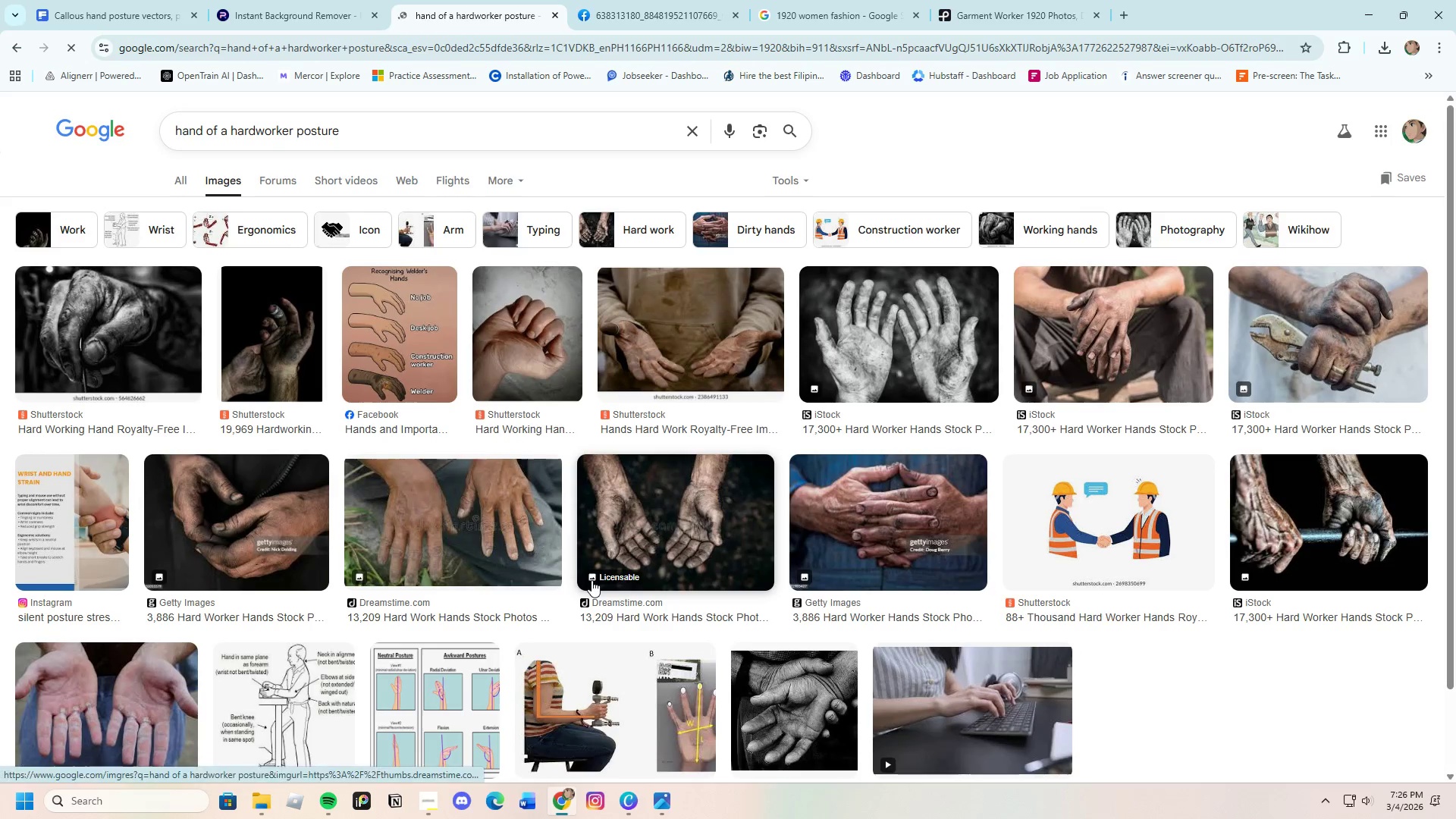 
left_click([629, 799])
 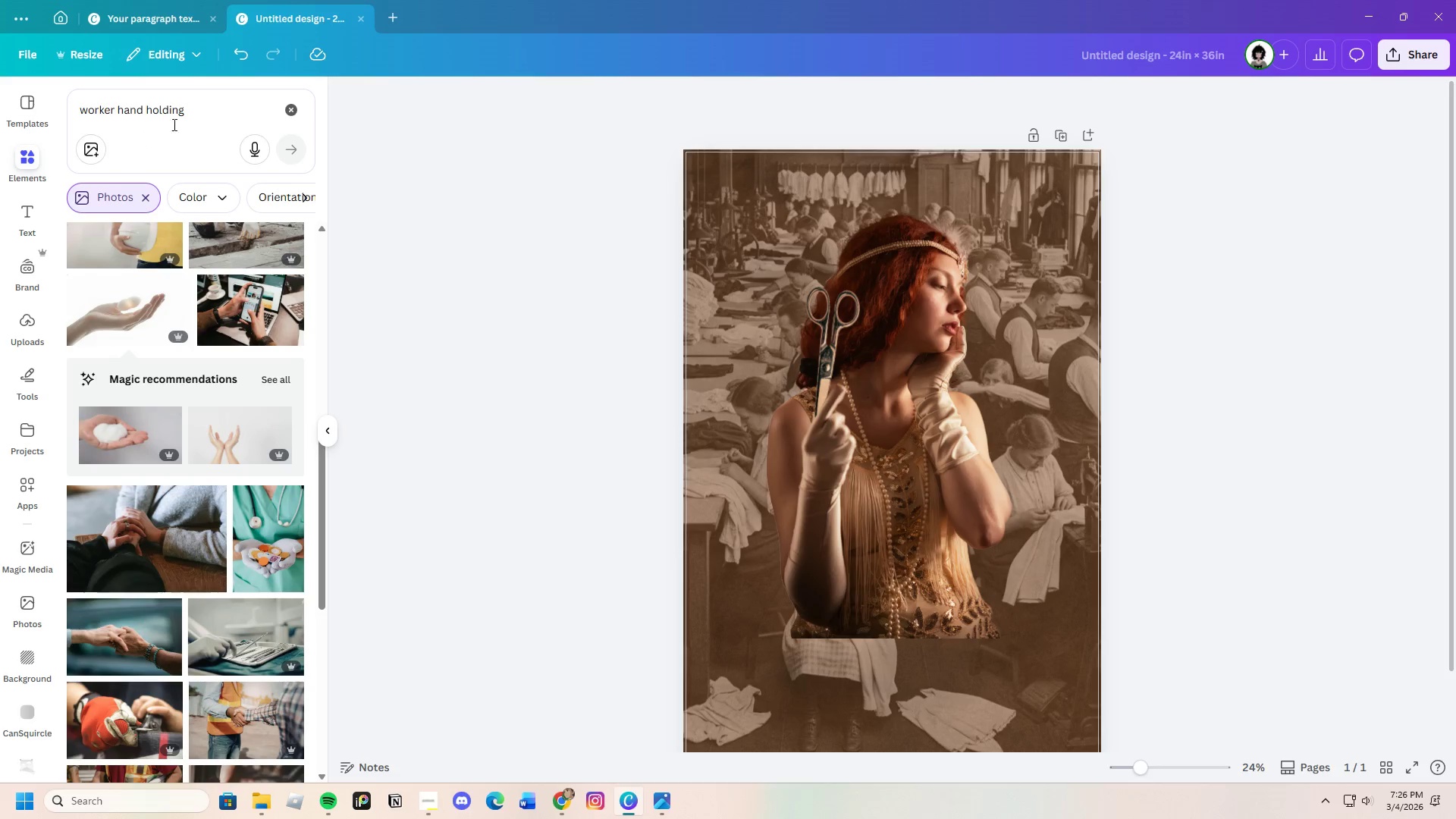 
left_click_drag(start_coordinate=[209, 114], to_coordinate=[83, 110])
 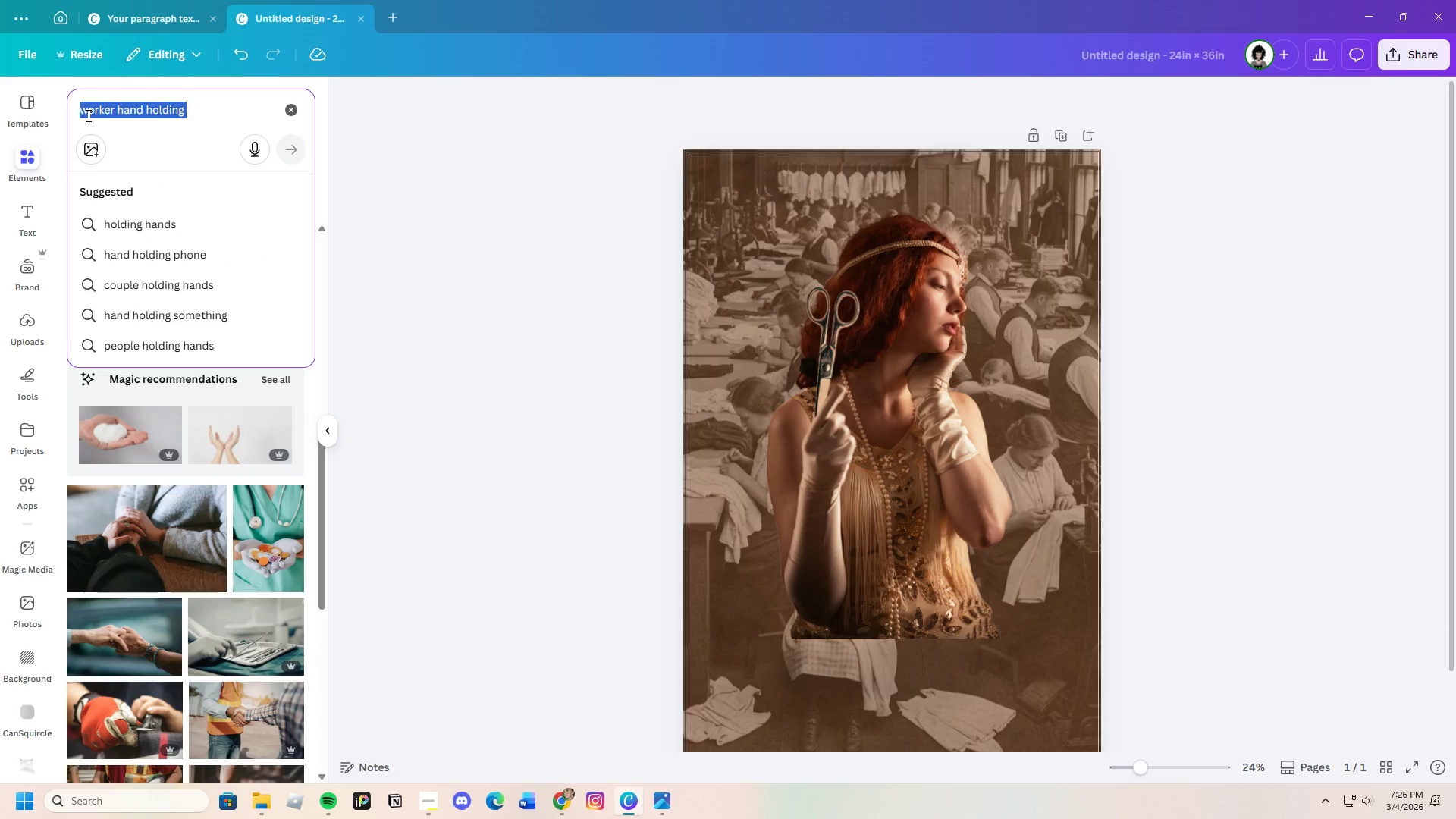 
key(Backspace)
type(hand of a hardworker)
 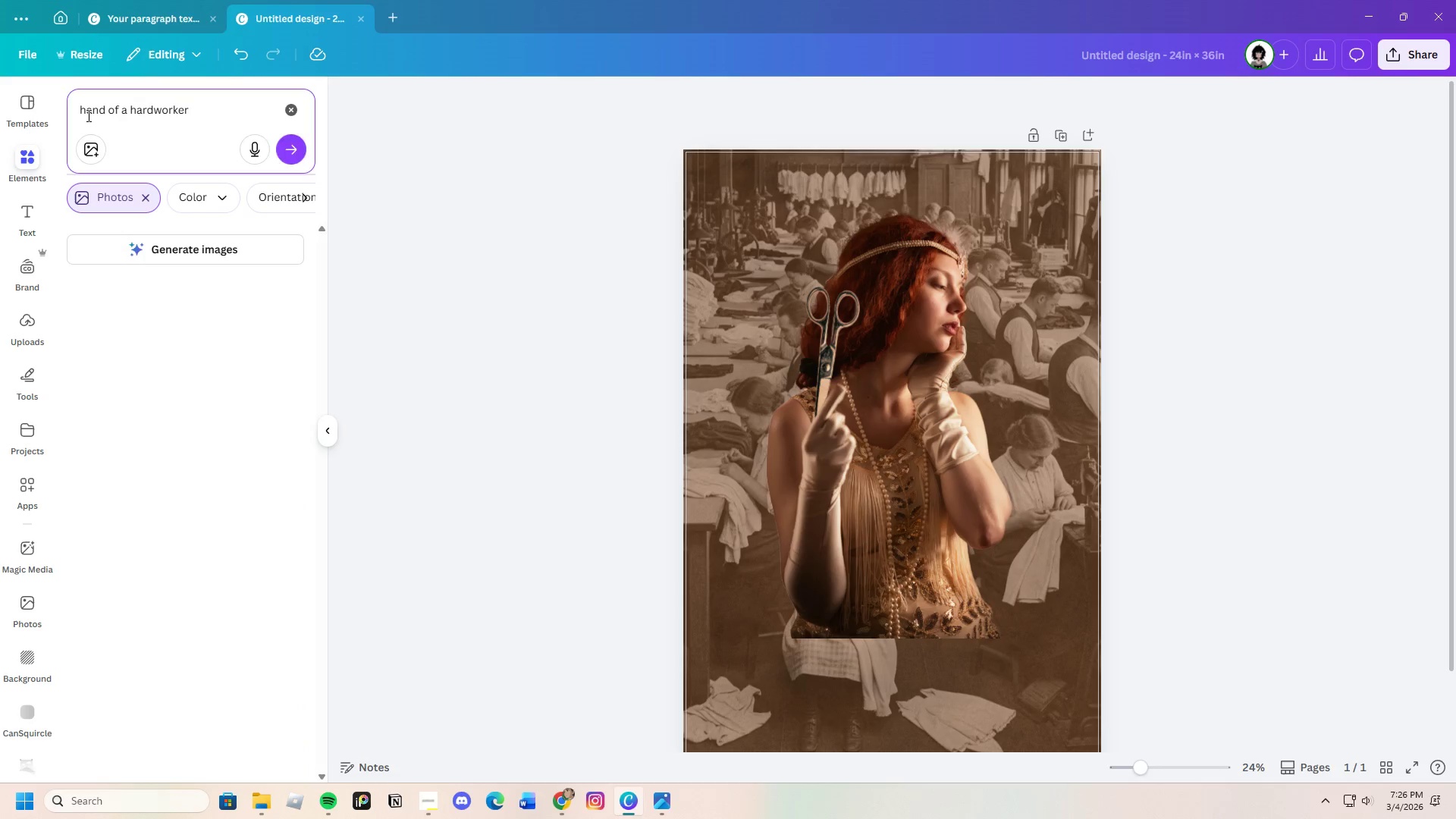 
key(Enter)
 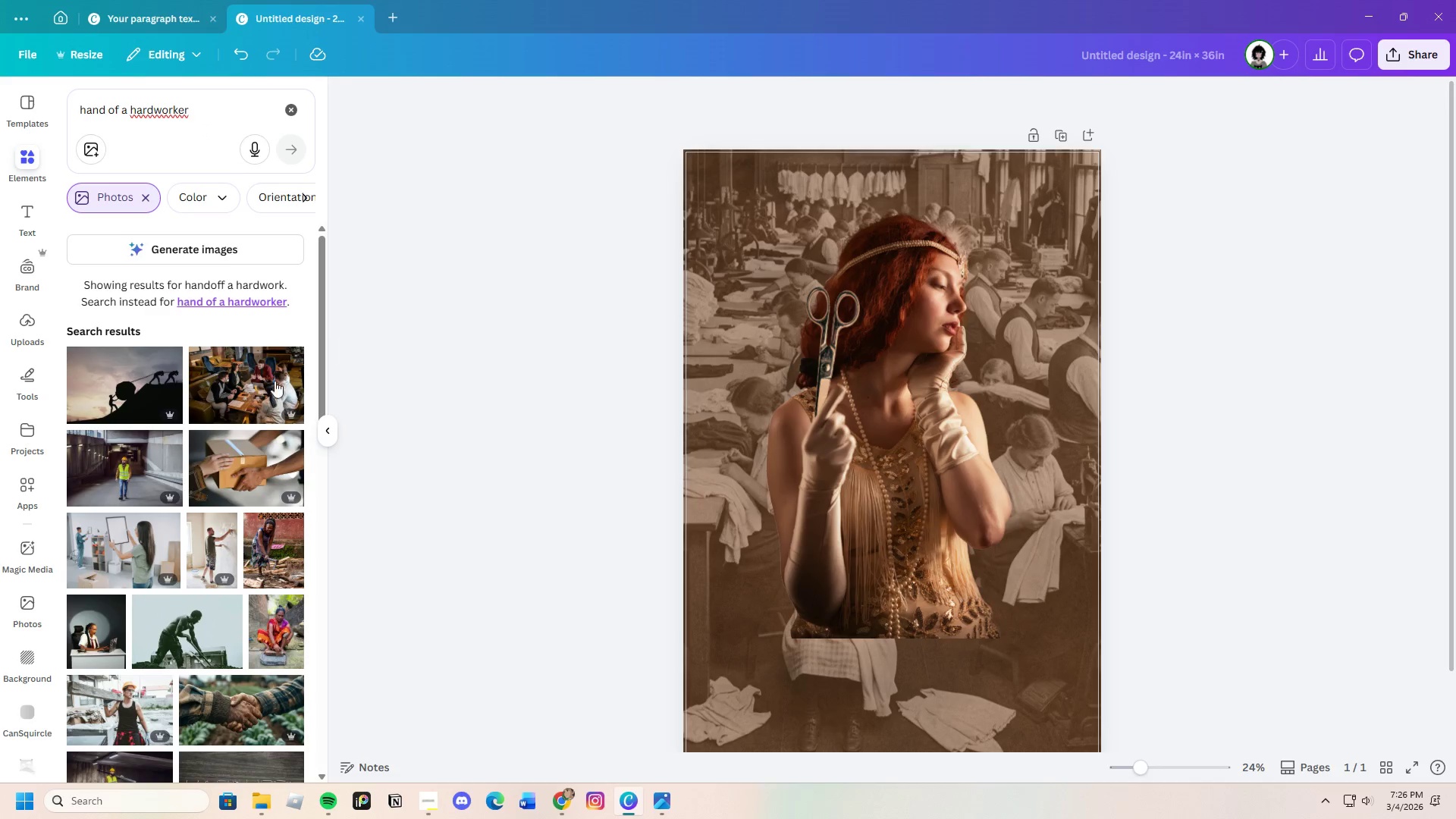 
scroll: coordinate [265, 582], scroll_direction: down, amount: 23.0
 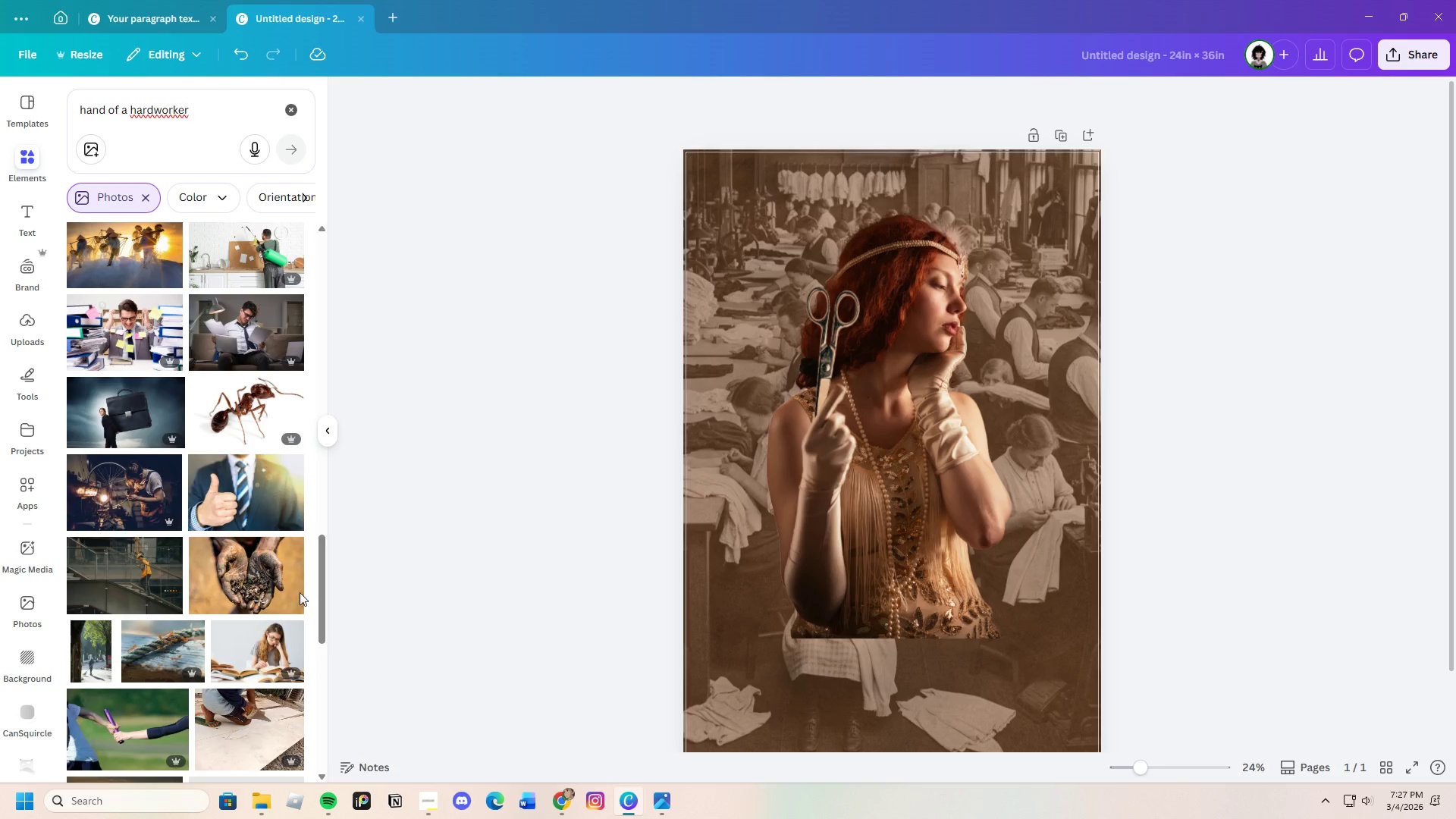 
scroll: coordinate [249, 574], scroll_direction: down, amount: 4.0
 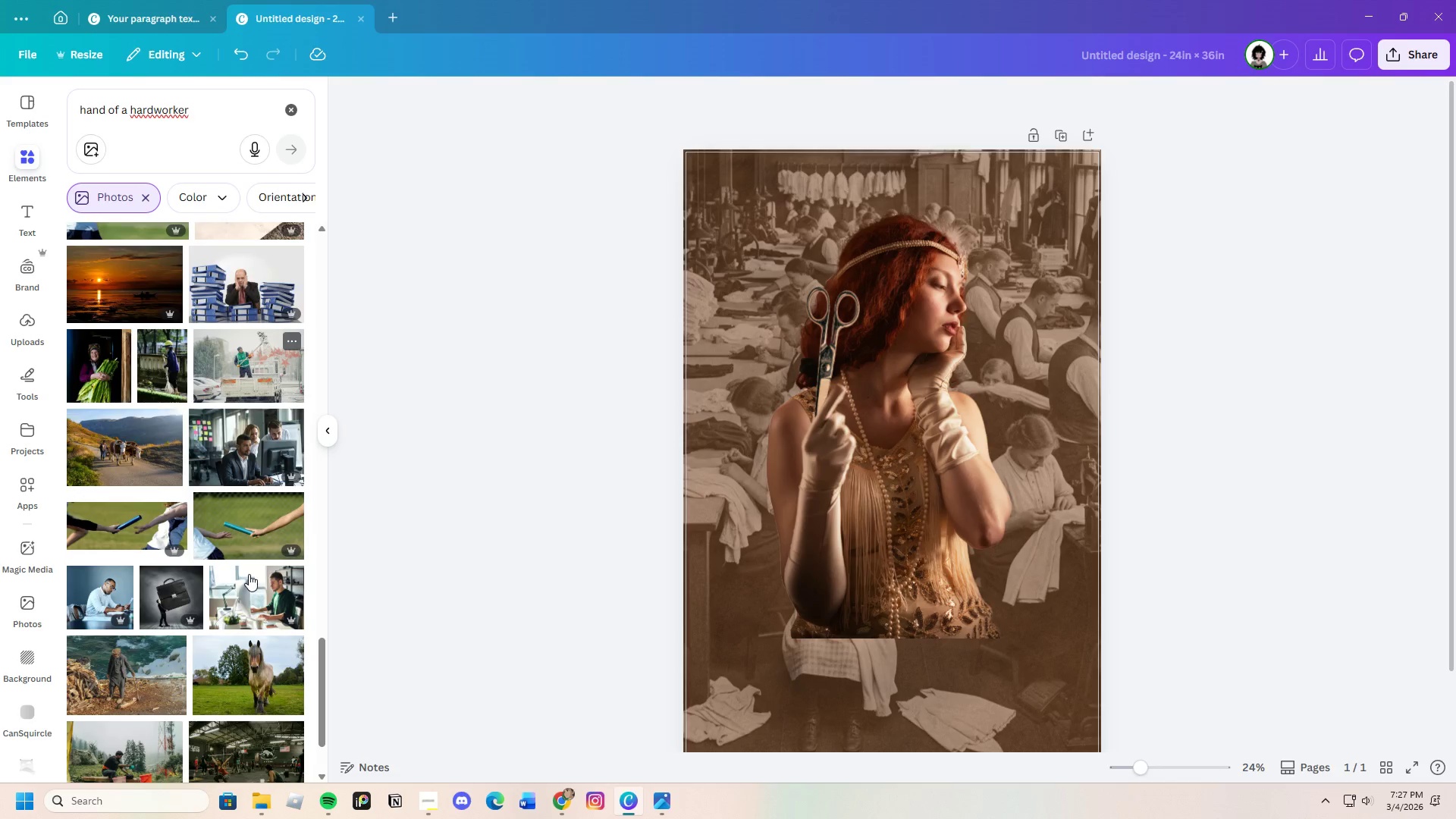 
scroll: coordinate [249, 574], scroll_direction: up, amount: 4.0
 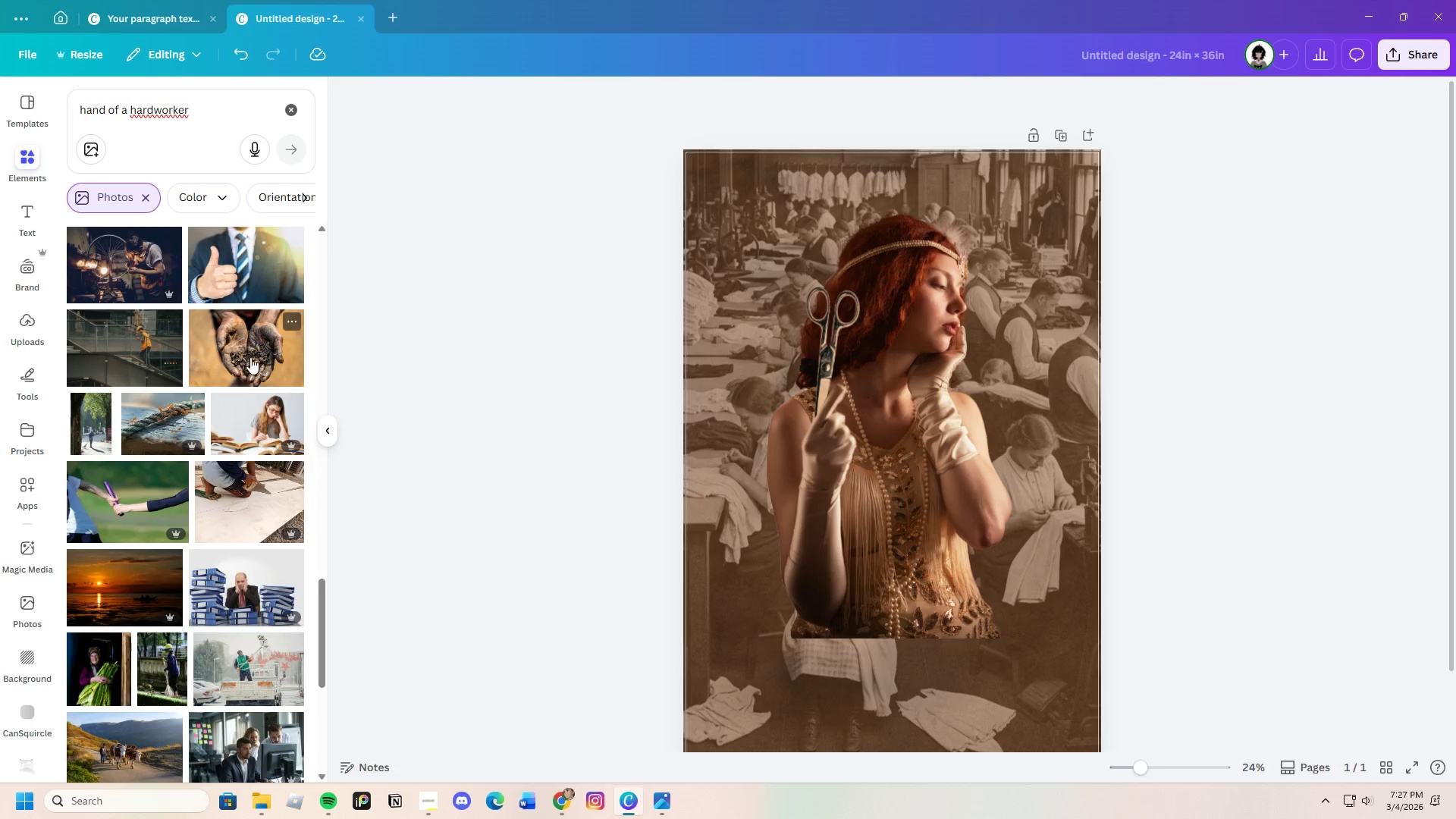 
left_click([250, 357])
 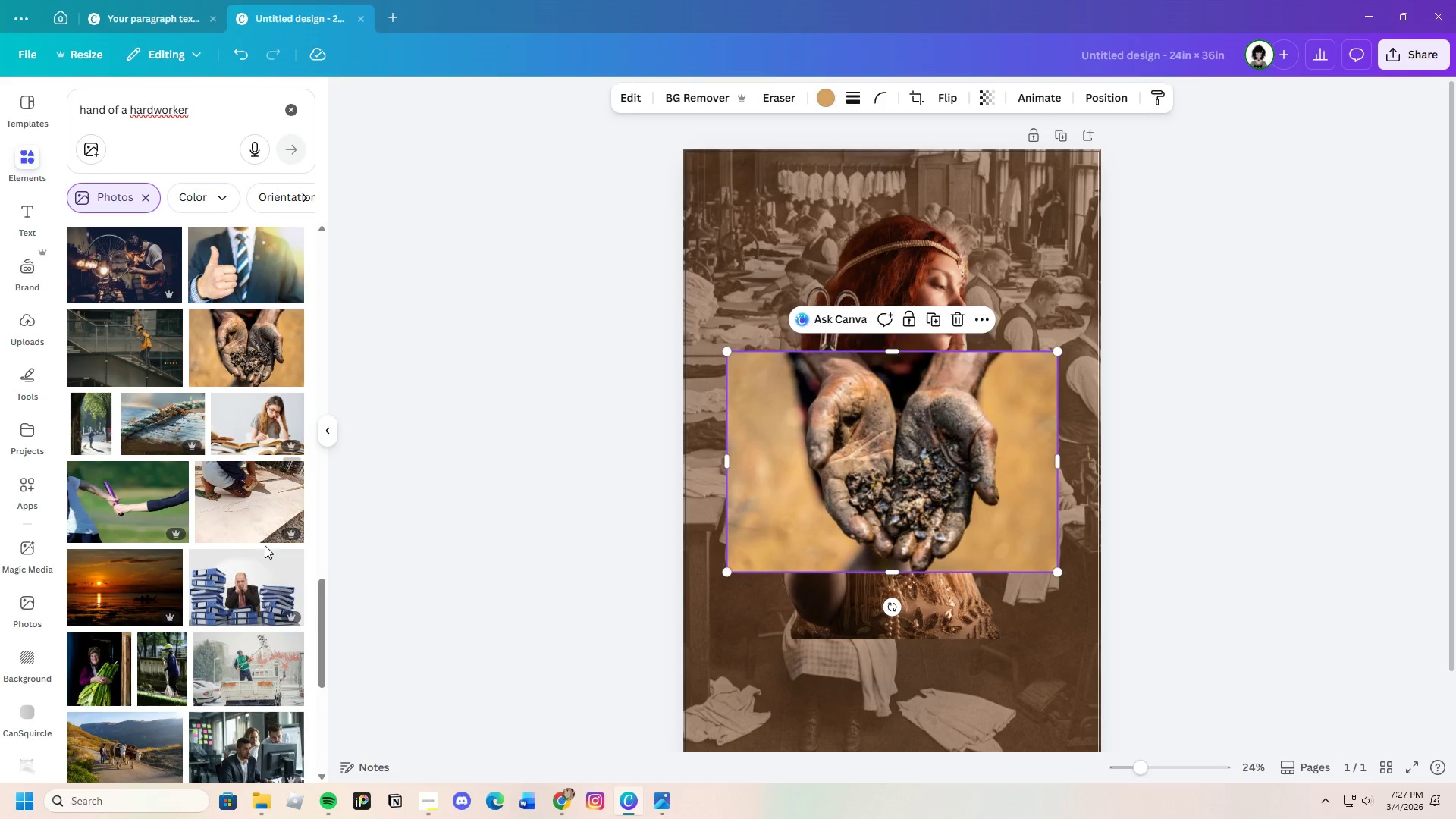 
scroll: coordinate [234, 561], scroll_direction: down, amount: 13.0
 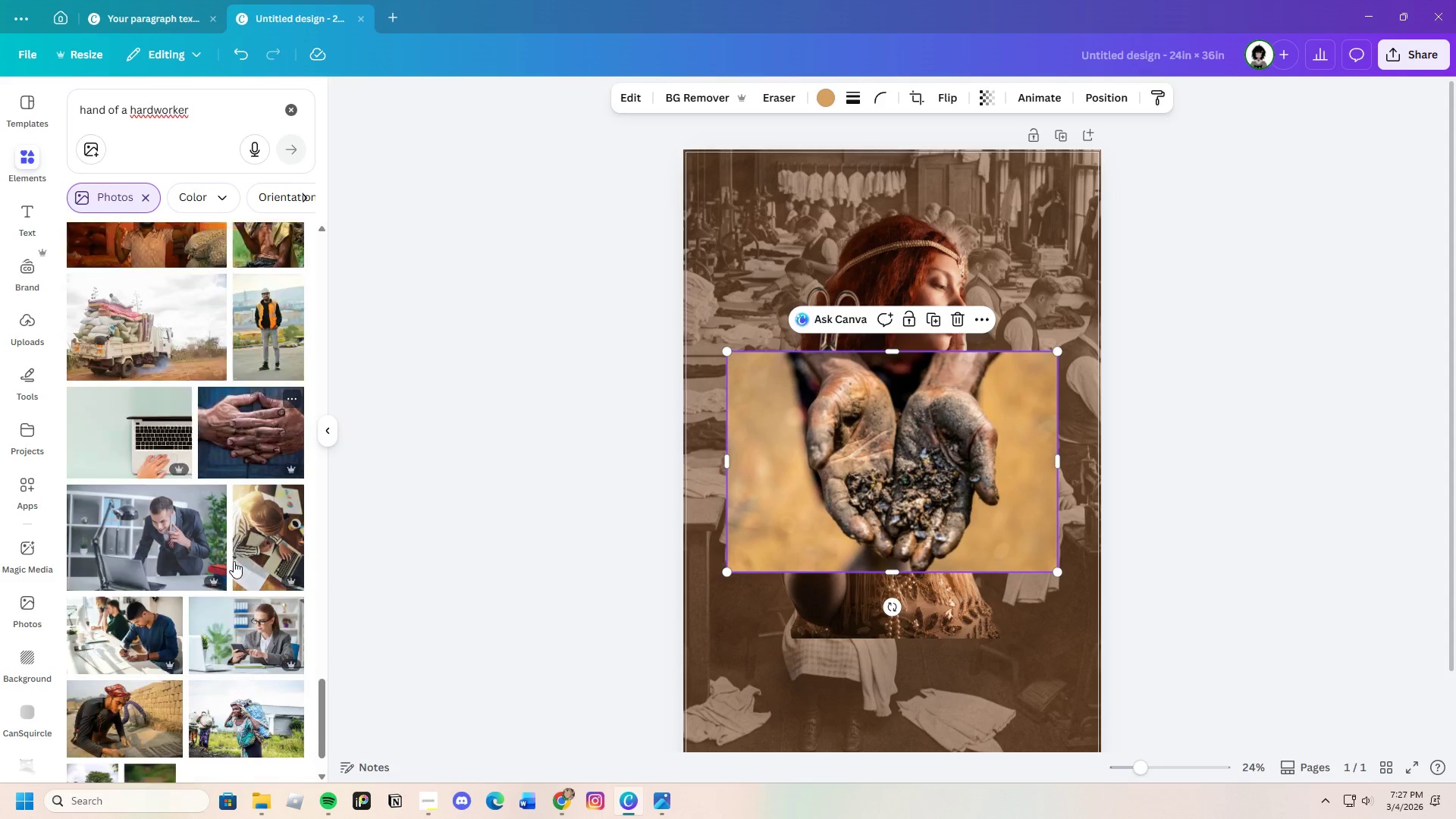 
left_click([246, 373])
 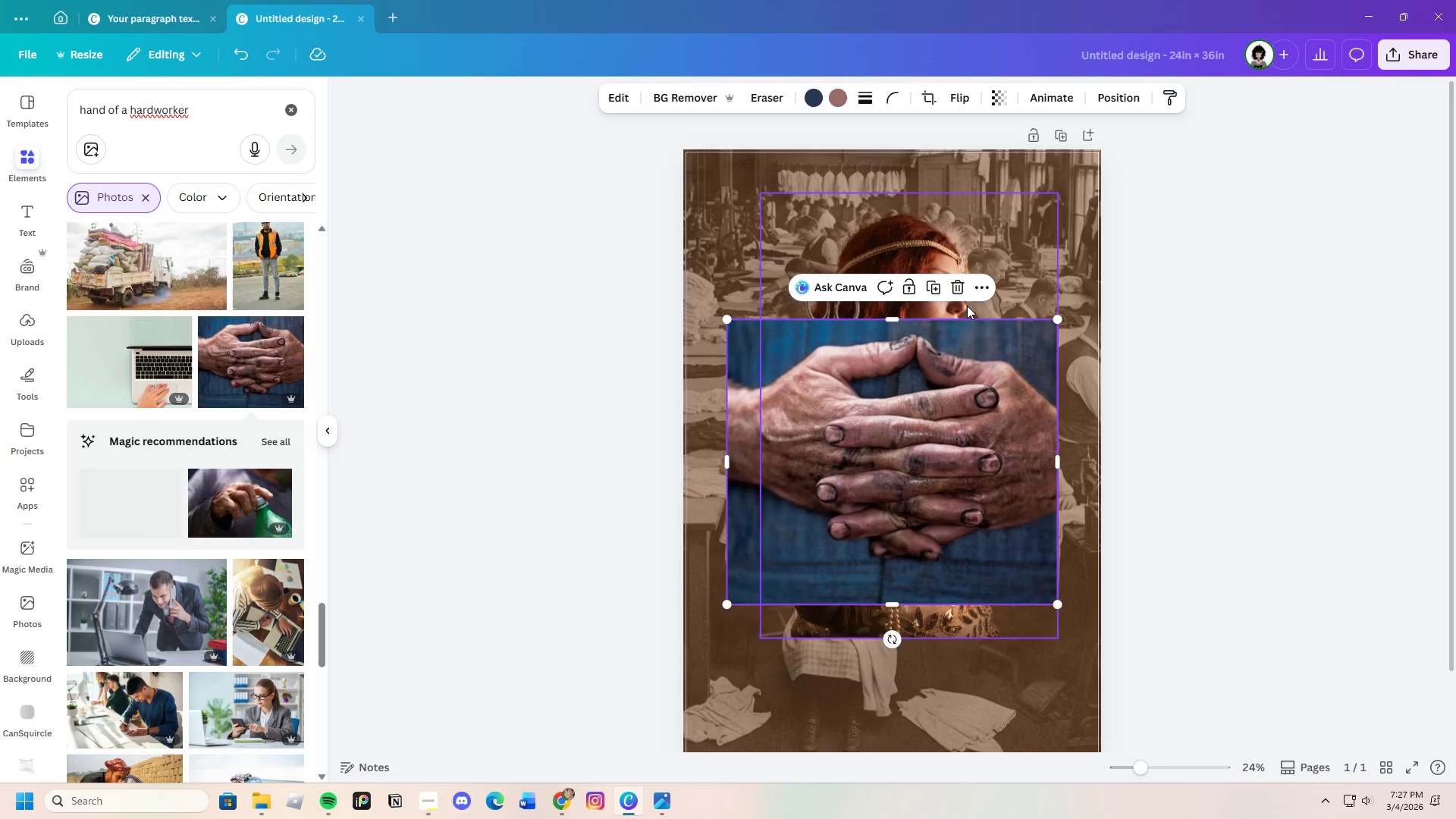 
left_click_drag(start_coordinate=[971, 395], to_coordinate=[969, 535])
 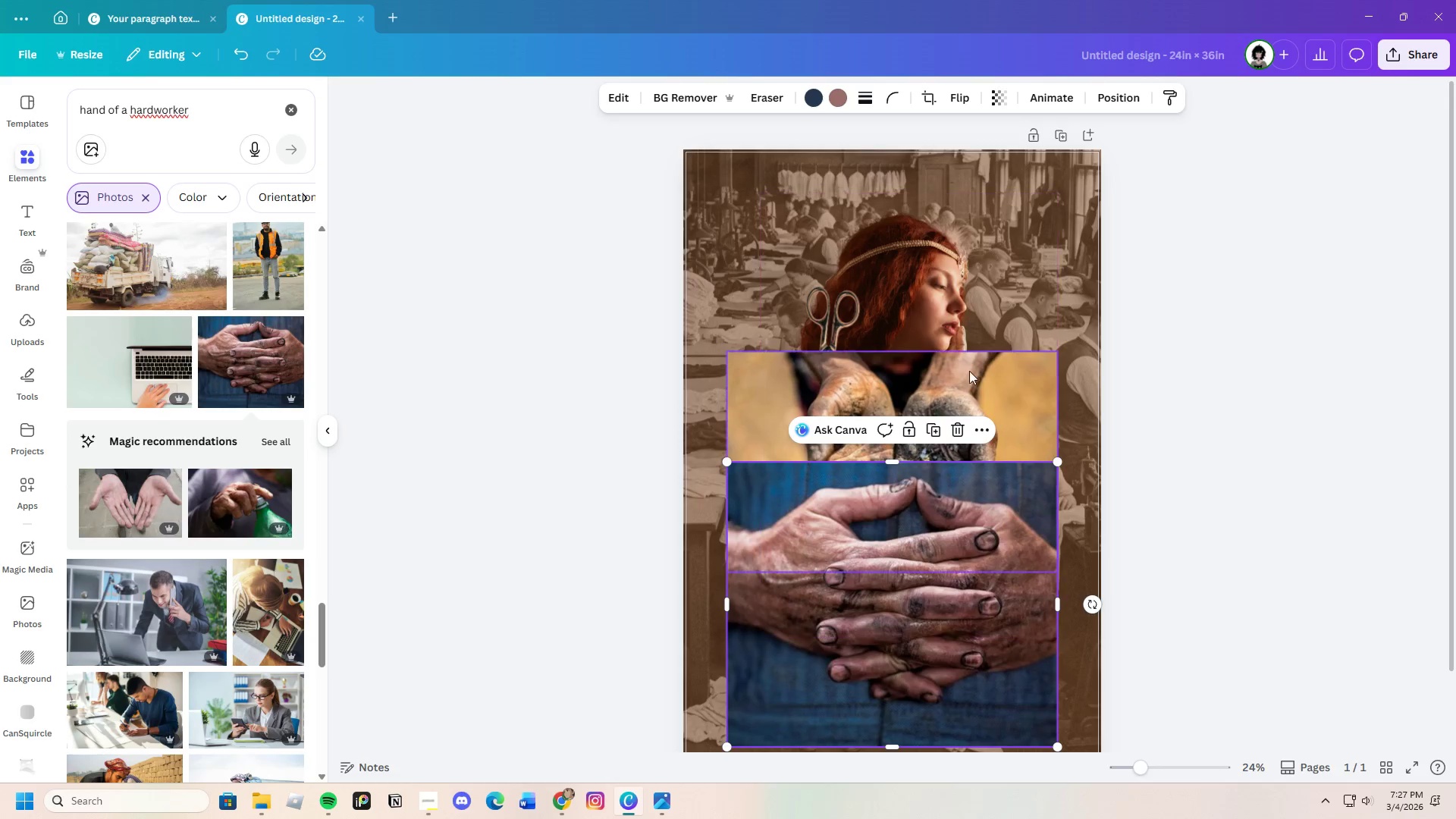 
left_click([983, 375])
 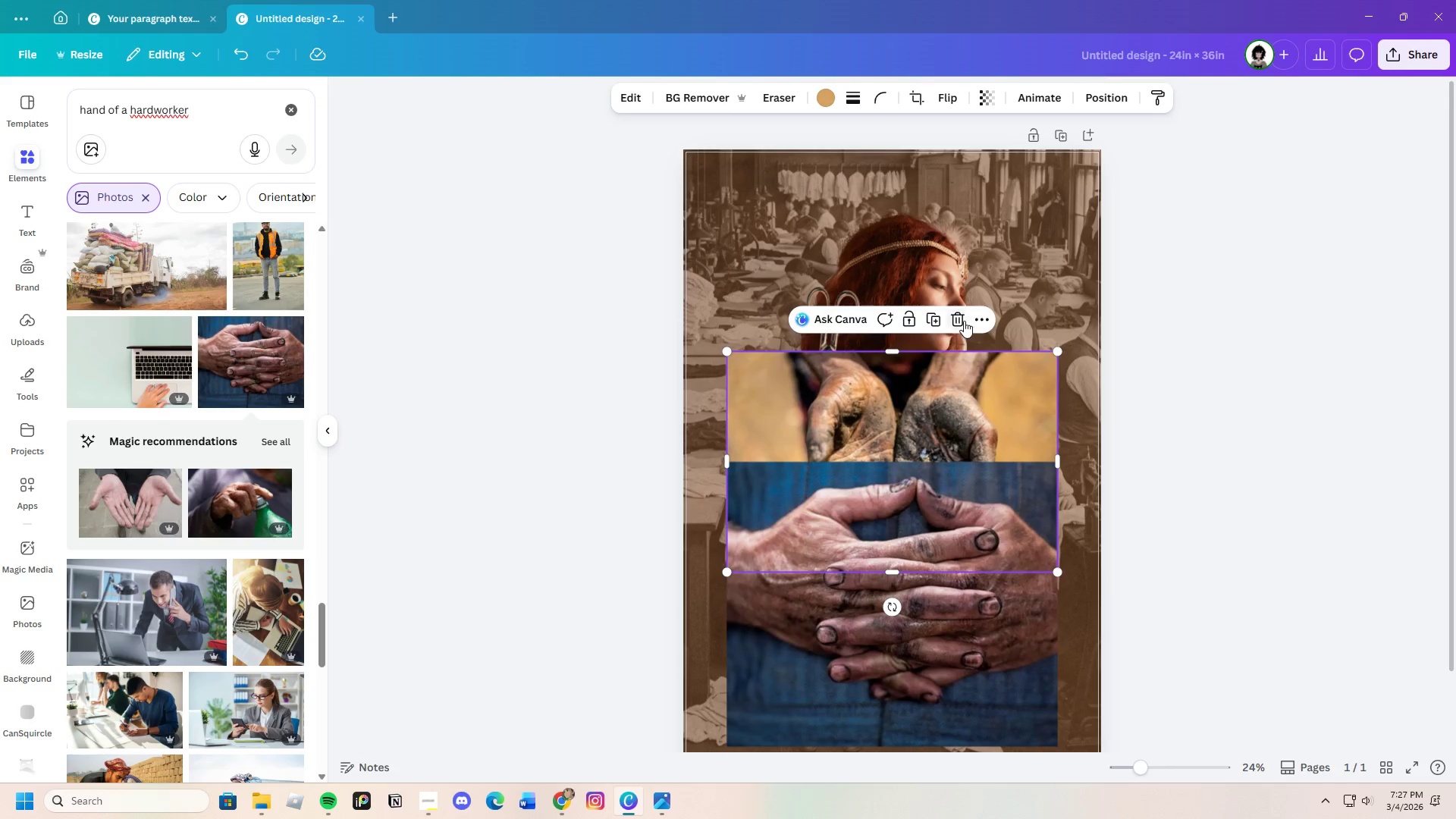 
left_click([962, 319])
 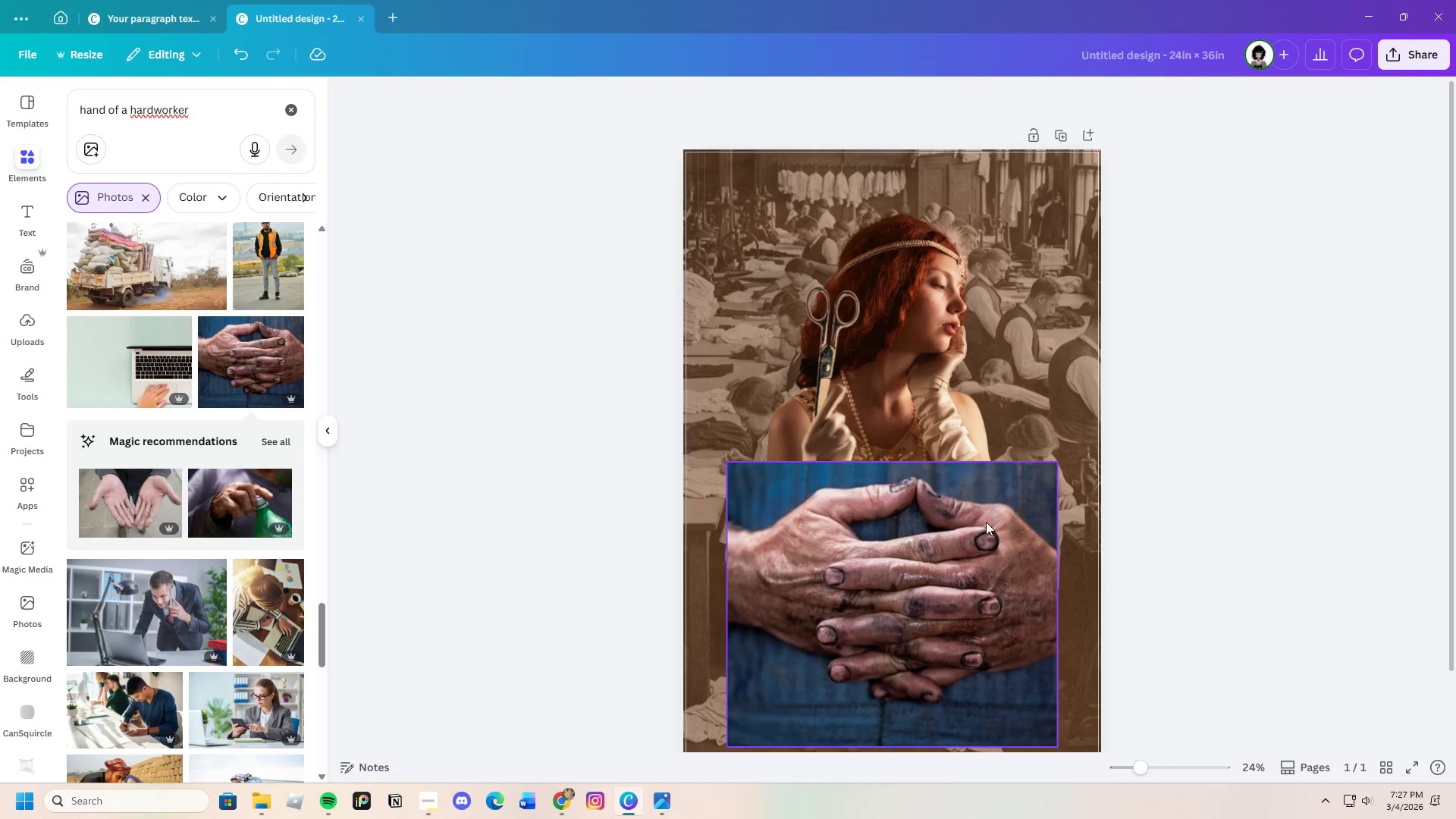 
left_click([984, 547])
 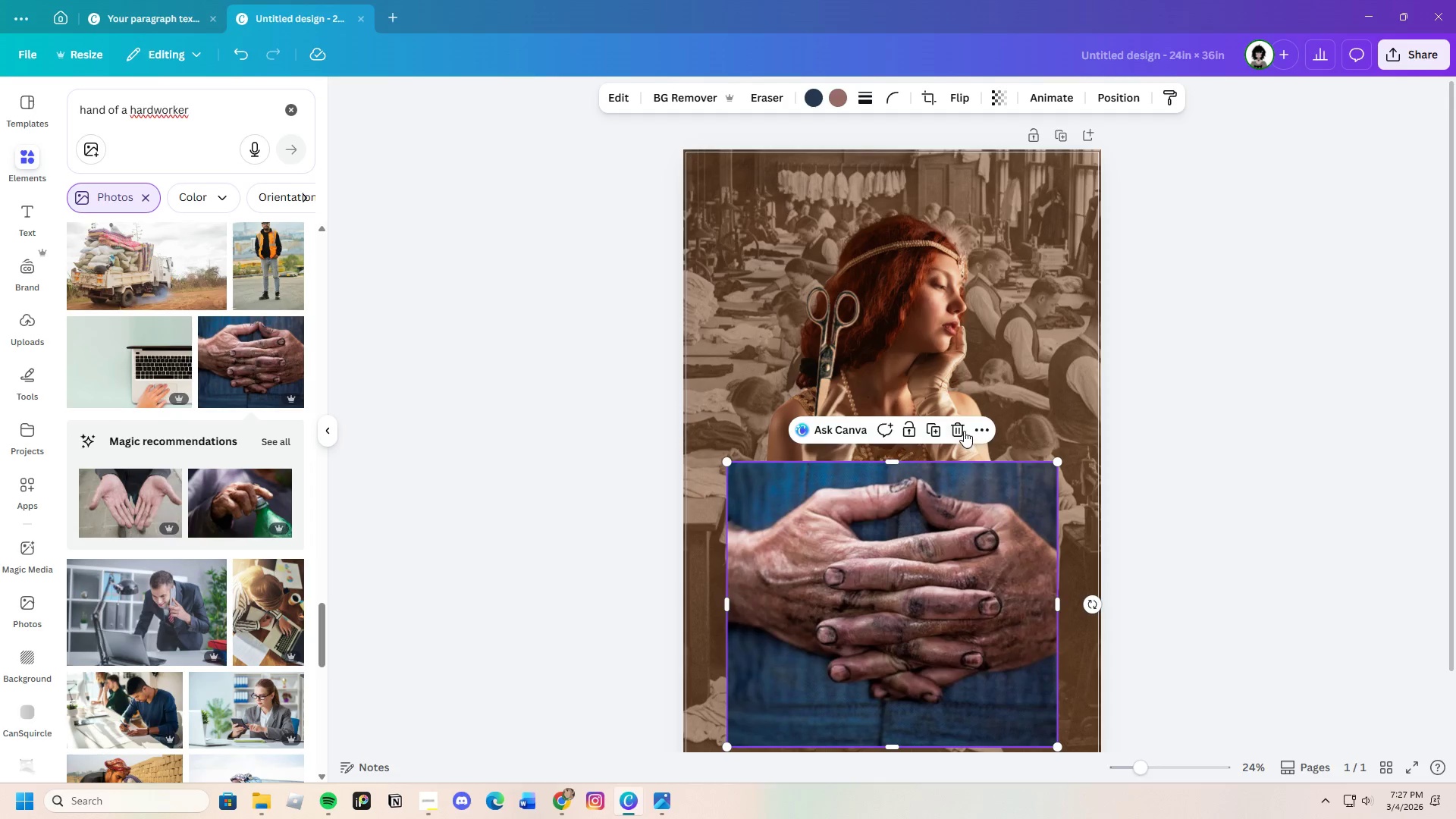 
left_click([964, 429])
 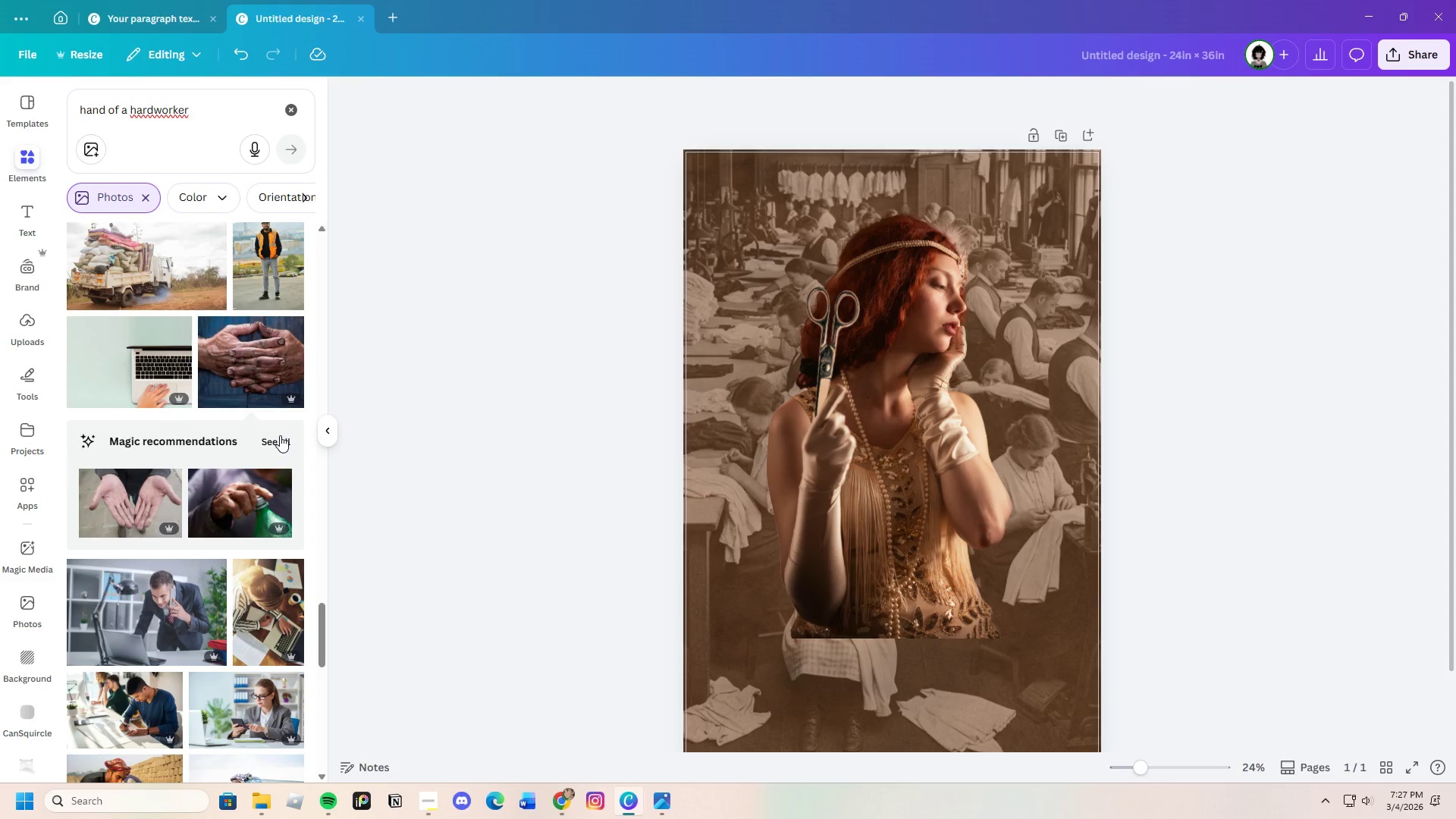 
left_click([277, 433])
 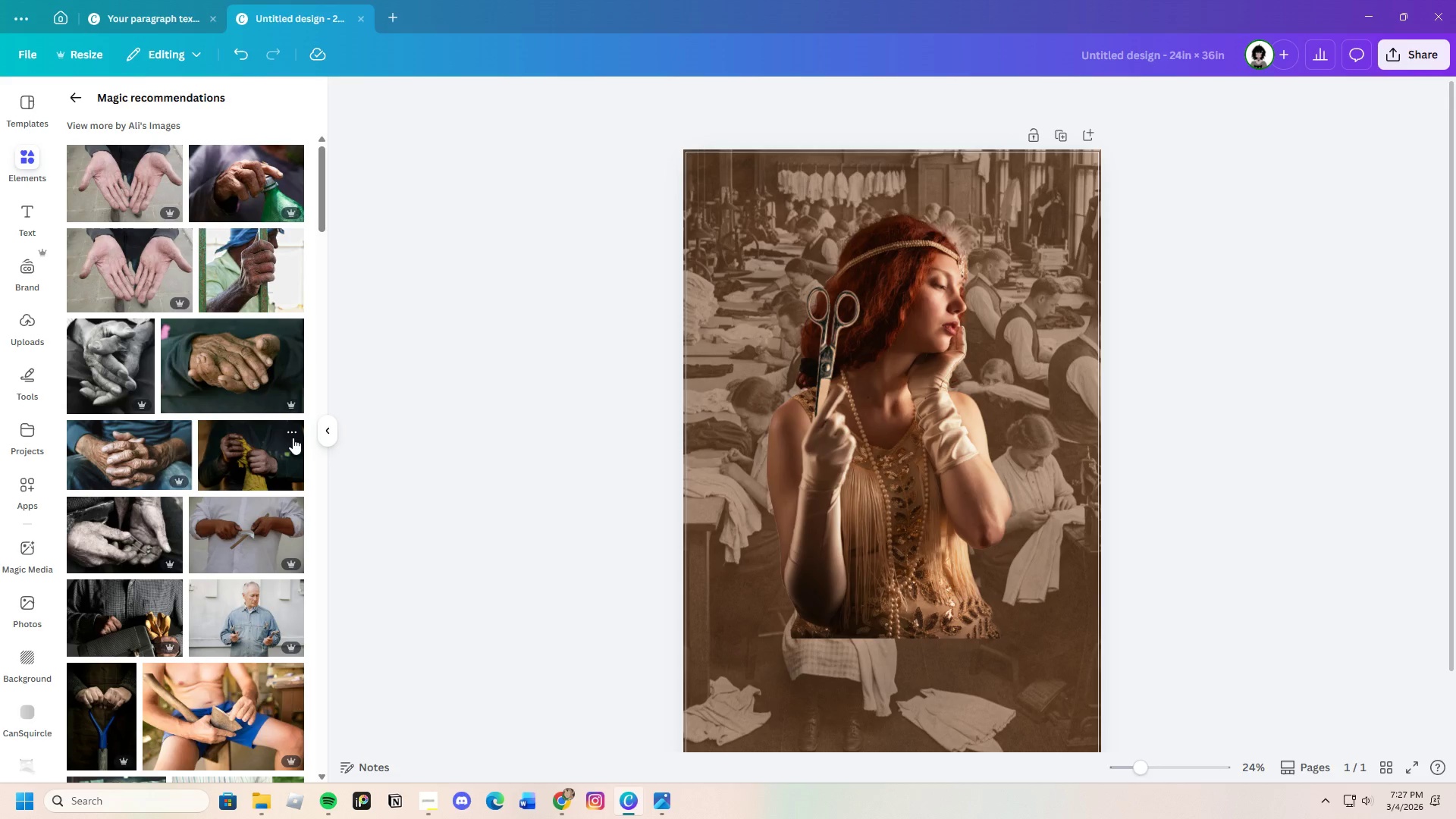 
scroll: coordinate [214, 520], scroll_direction: down, amount: 4.0
 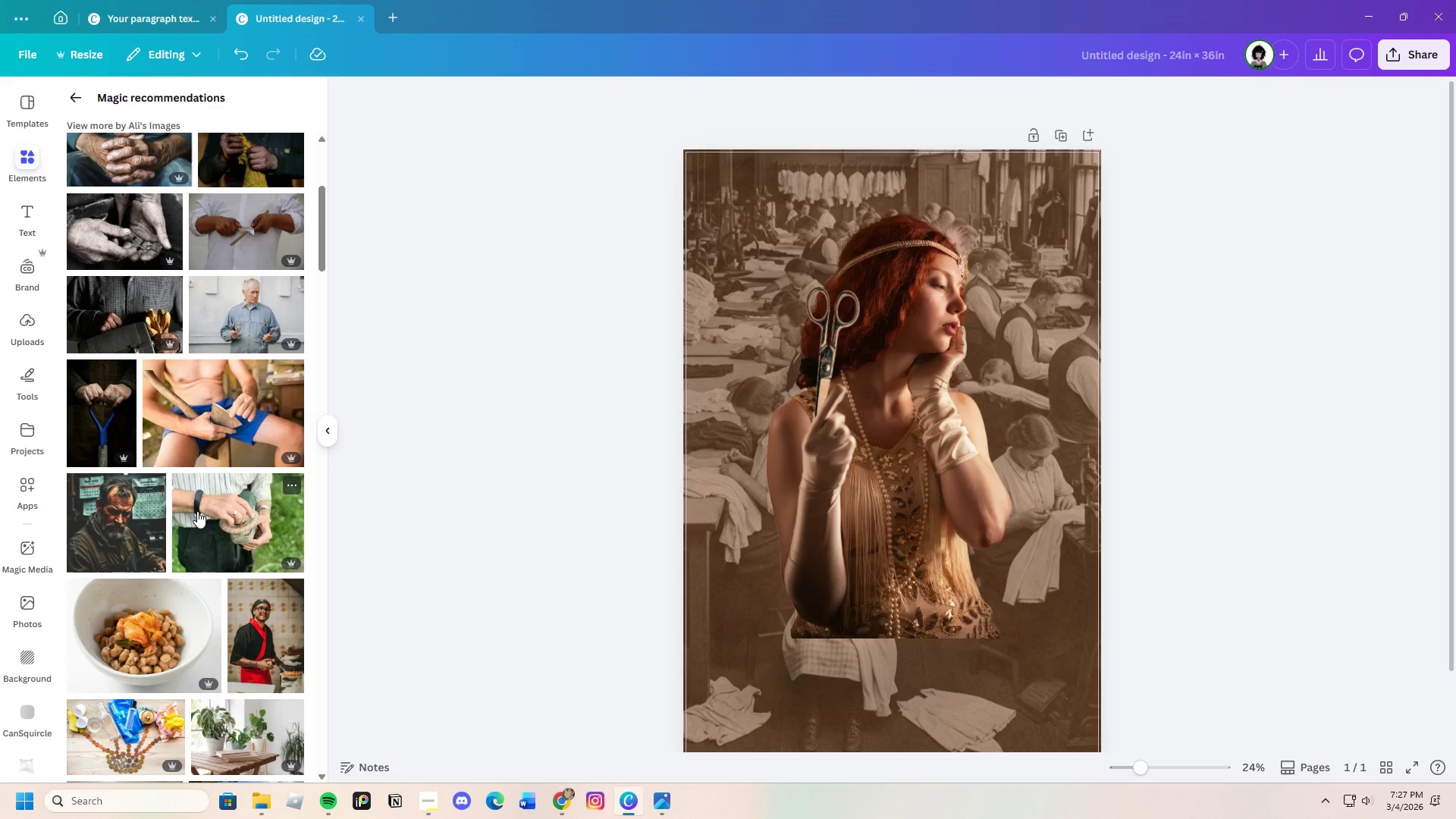 
left_click([113, 407])
 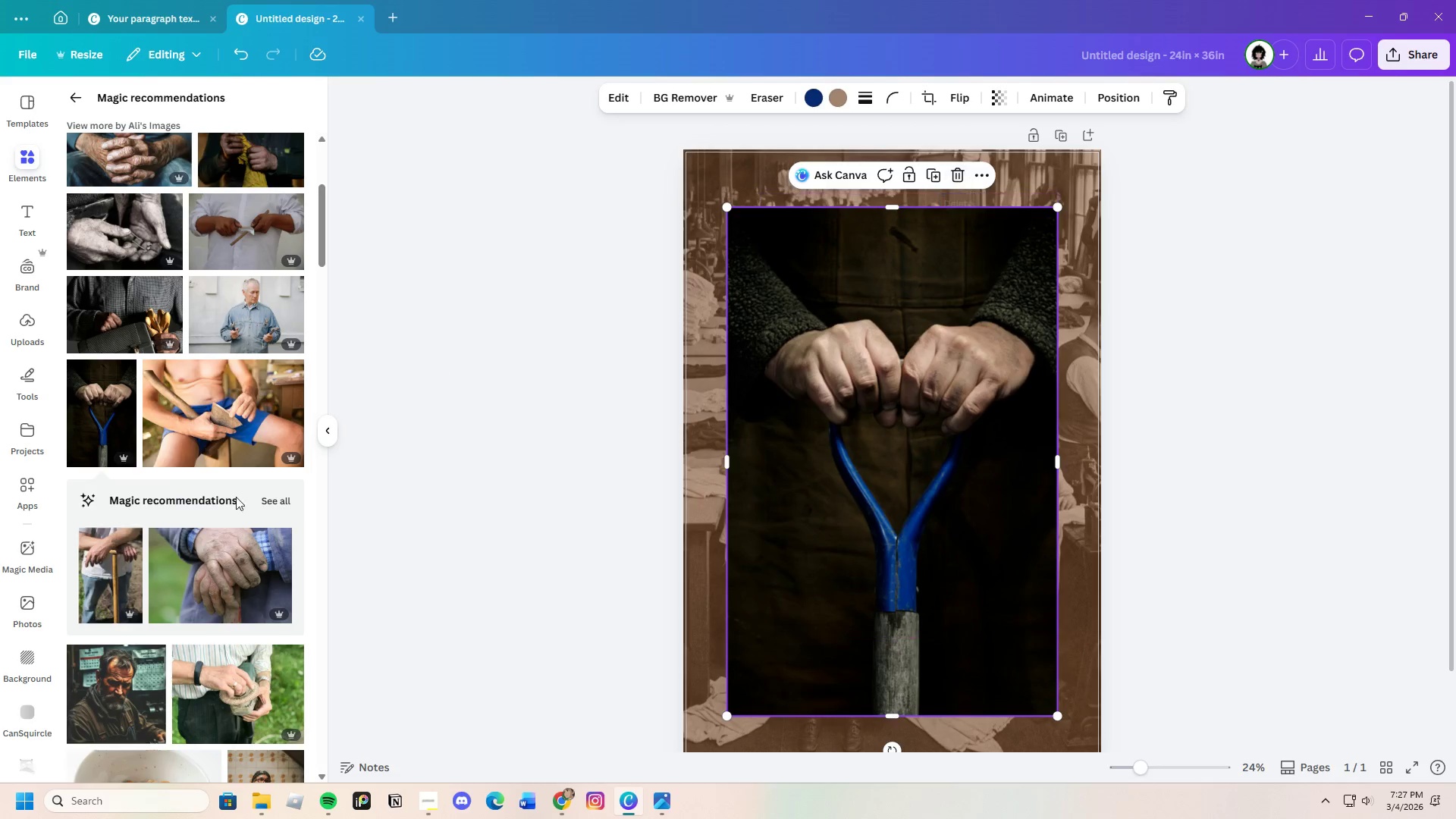 
scroll: coordinate [215, 647], scroll_direction: down, amount: 2.0
 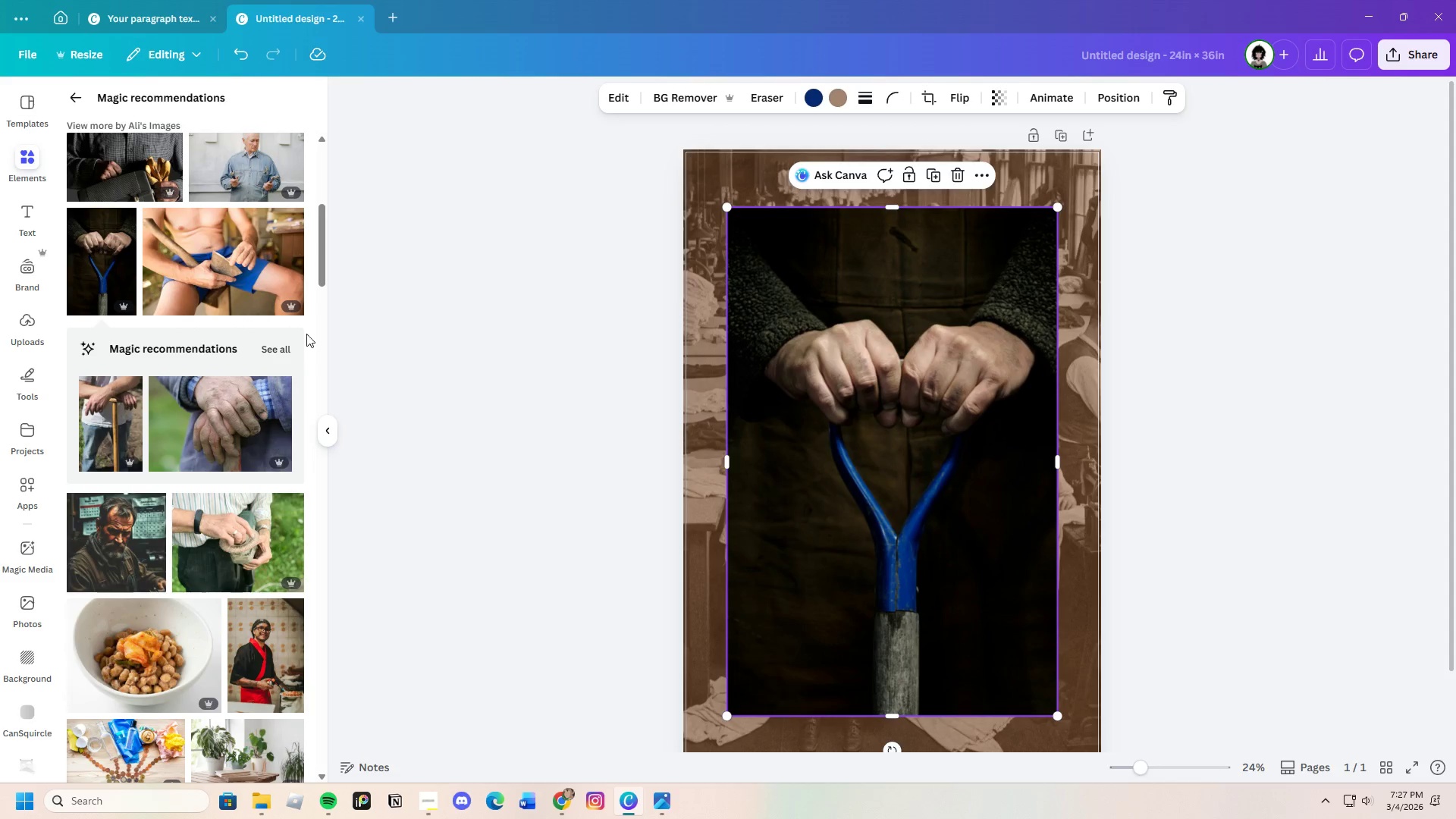 
left_click([281, 345])
 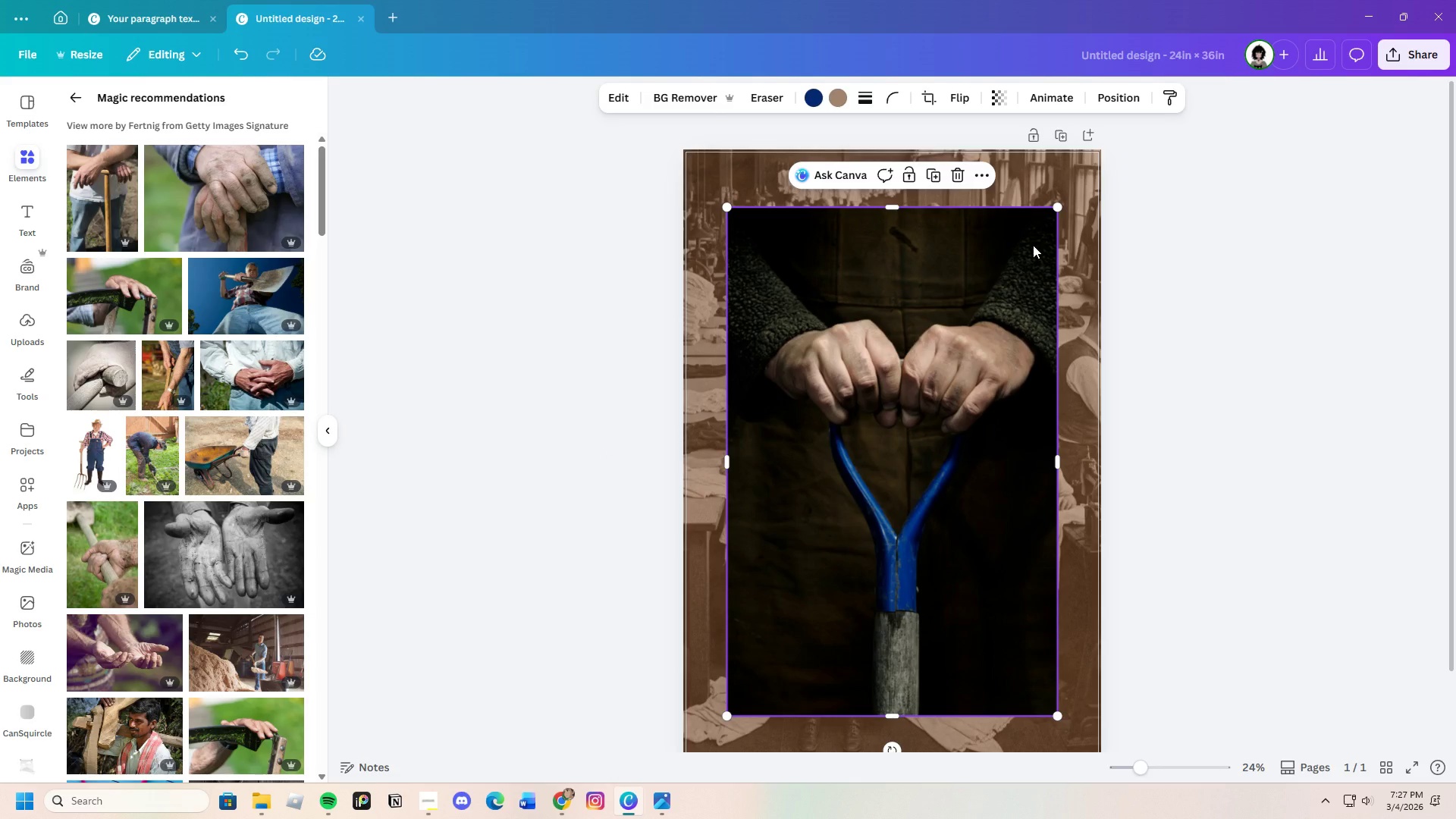 
wait(10.64)
 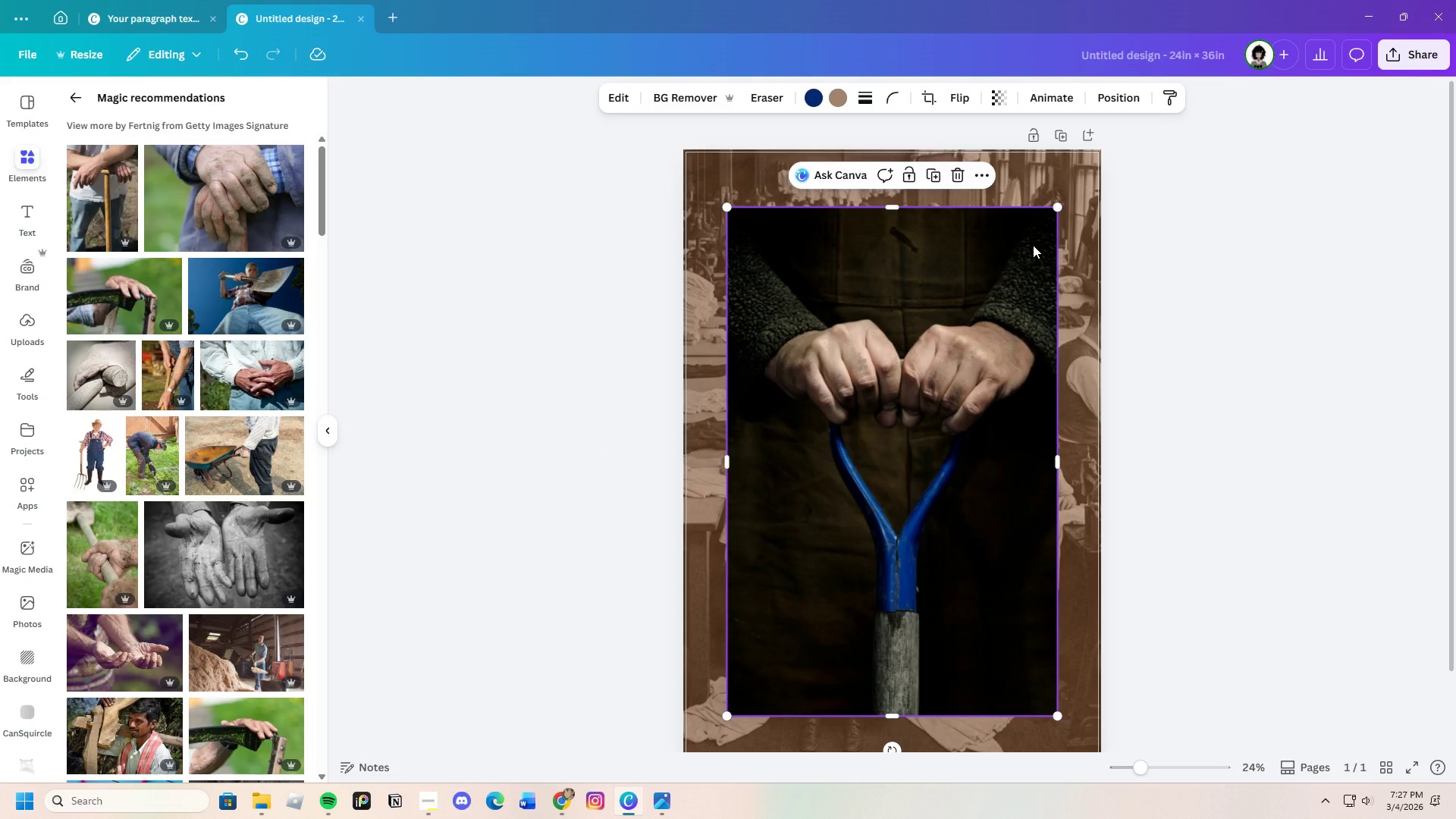 
left_click([955, 180])
 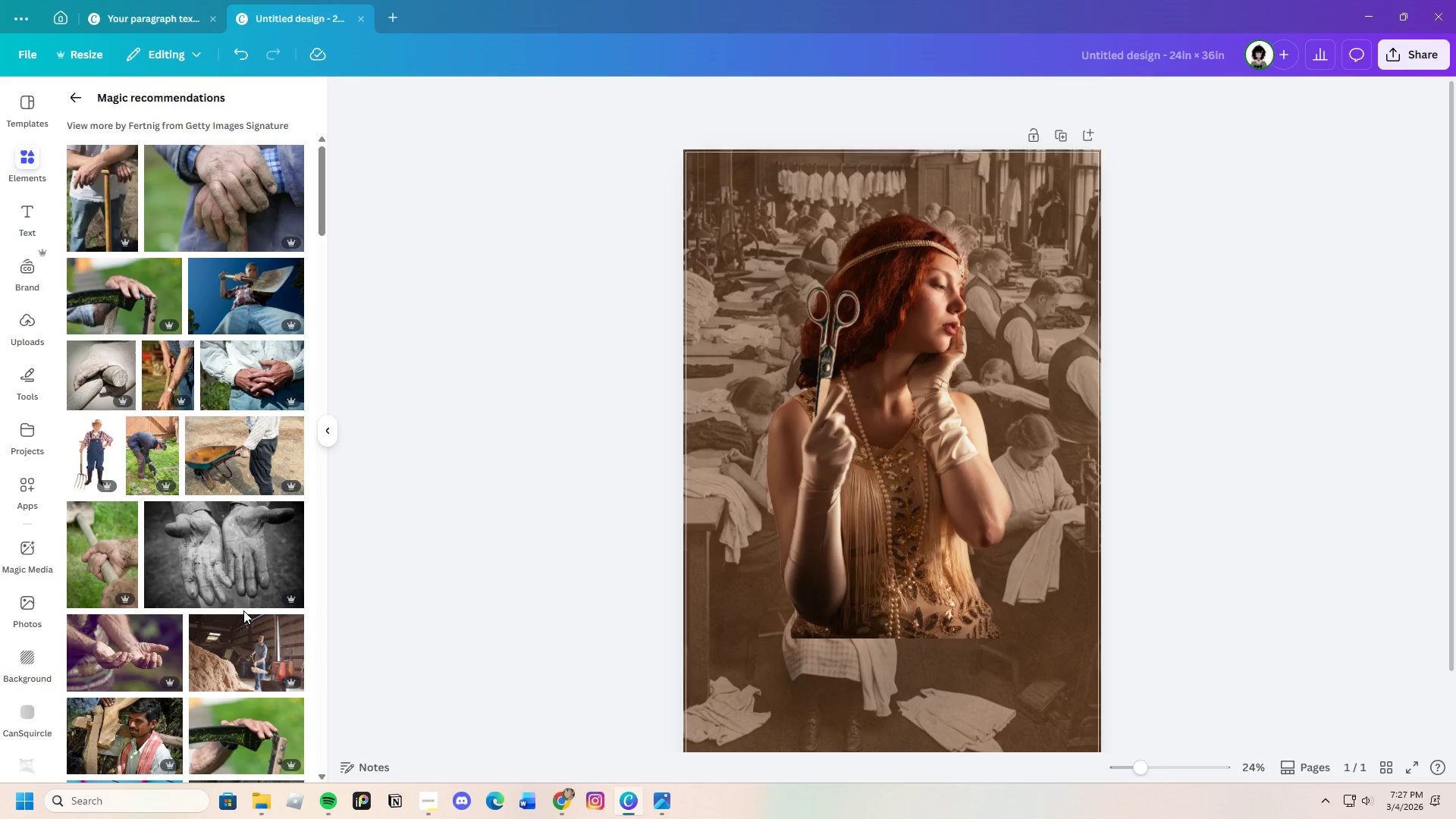 
scroll: coordinate [243, 610], scroll_direction: down, amount: 8.0
 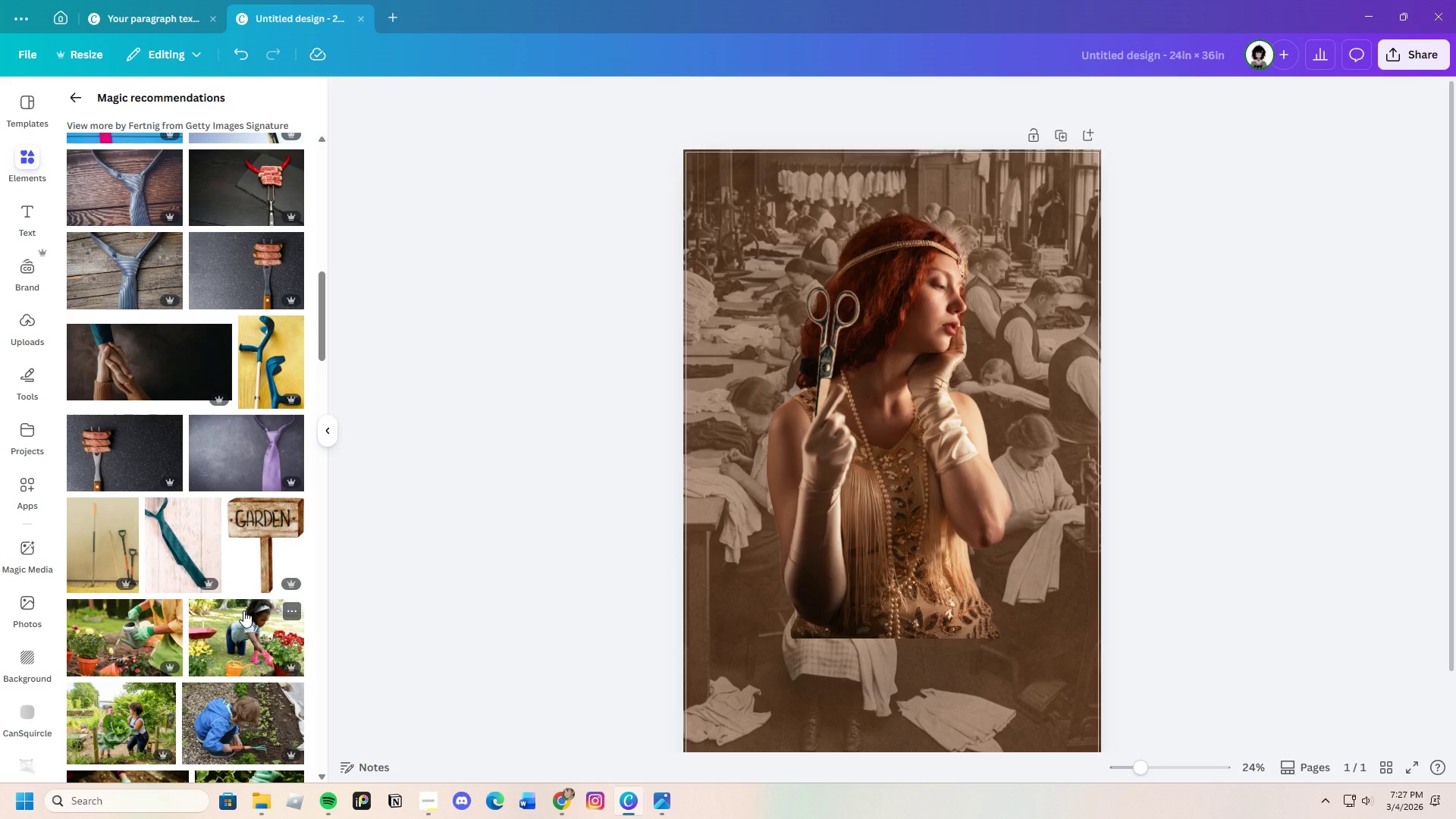 
scroll: coordinate [243, 607], scroll_direction: up, amount: 13.0
 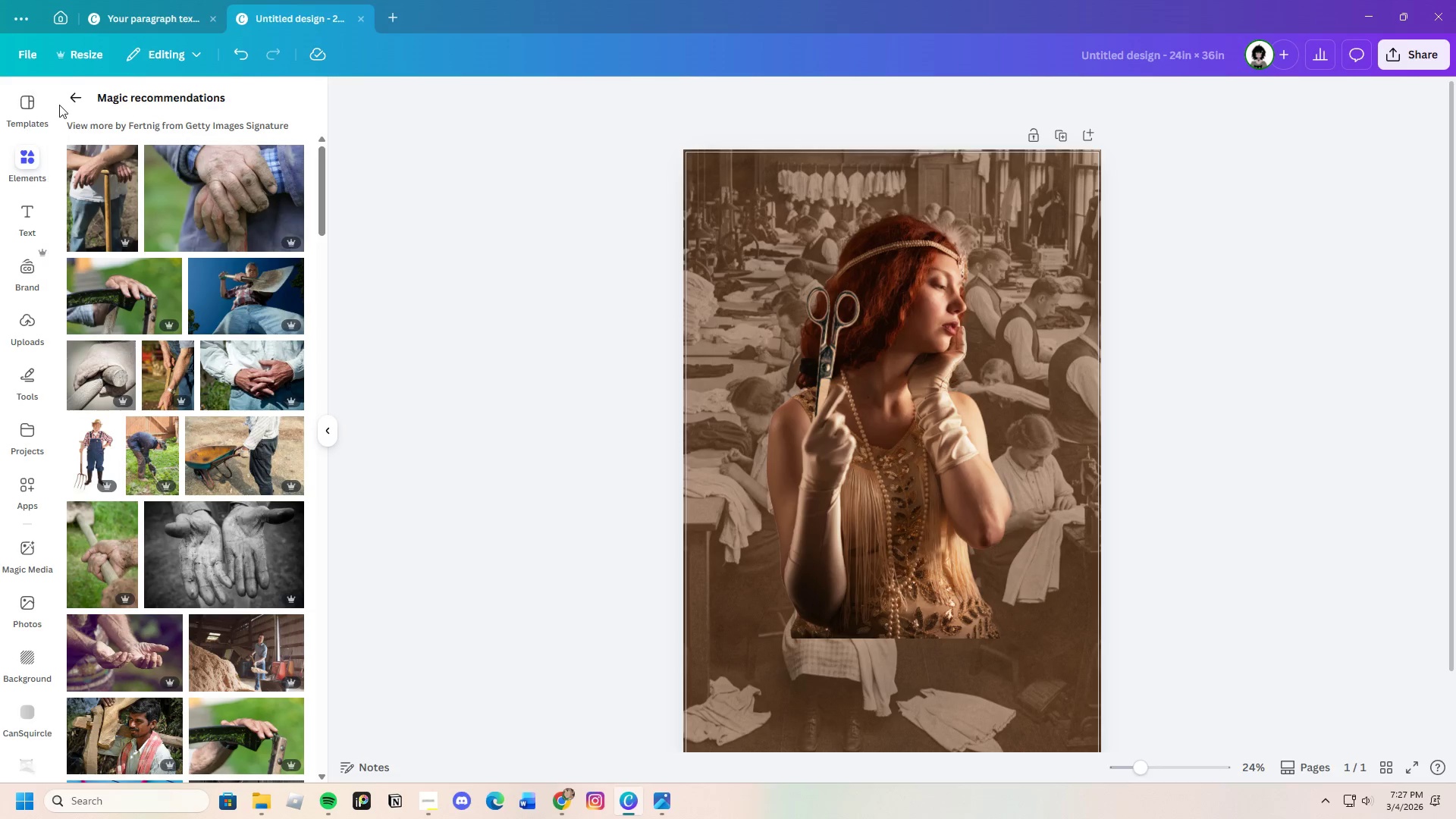 
scroll: coordinate [194, 698], scroll_direction: down, amount: 29.0
 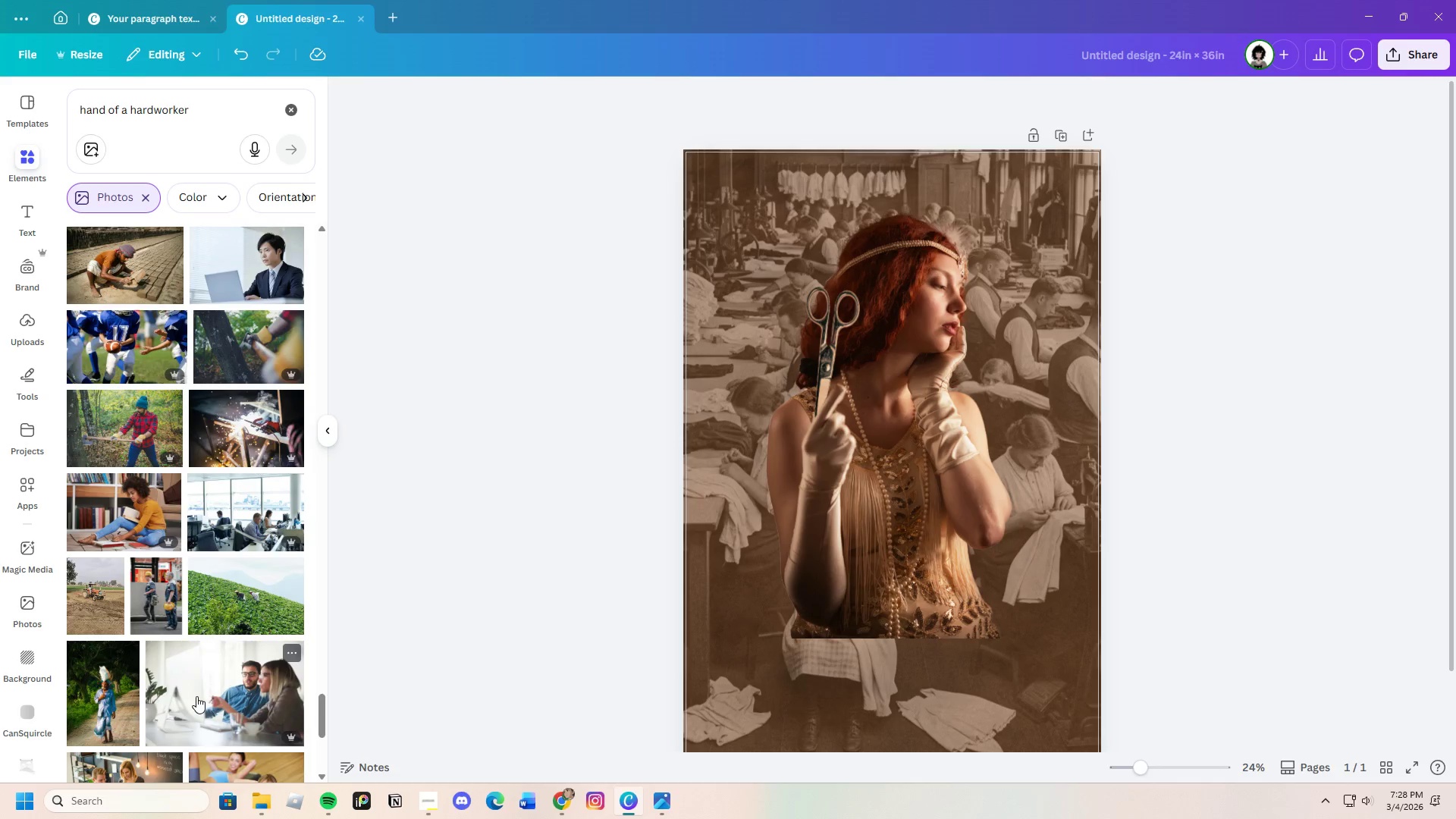 
scroll: coordinate [197, 693], scroll_direction: down, amount: 29.0
 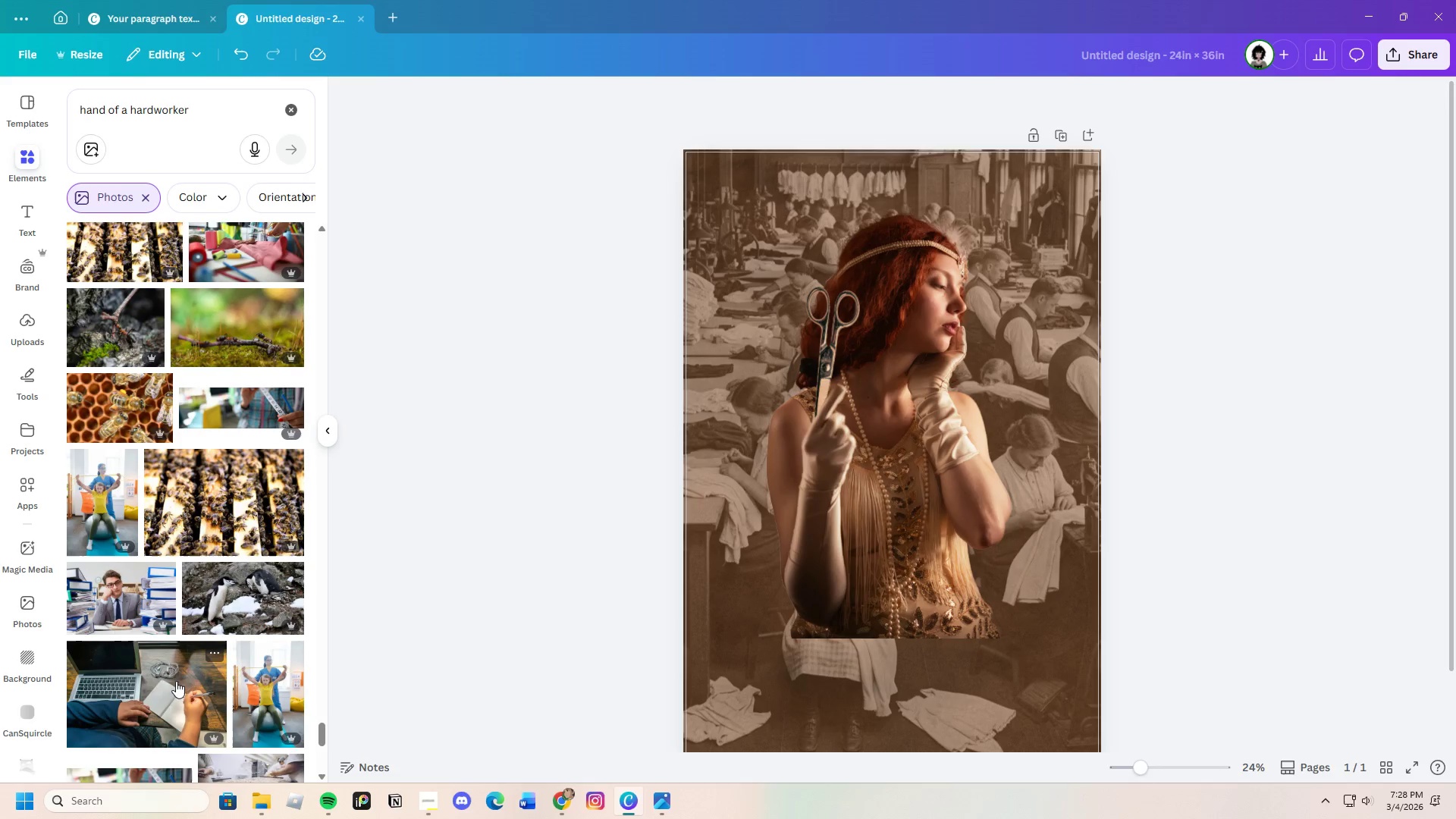 
scroll: coordinate [936, 604], scroll_direction: down, amount: 15.0
 